 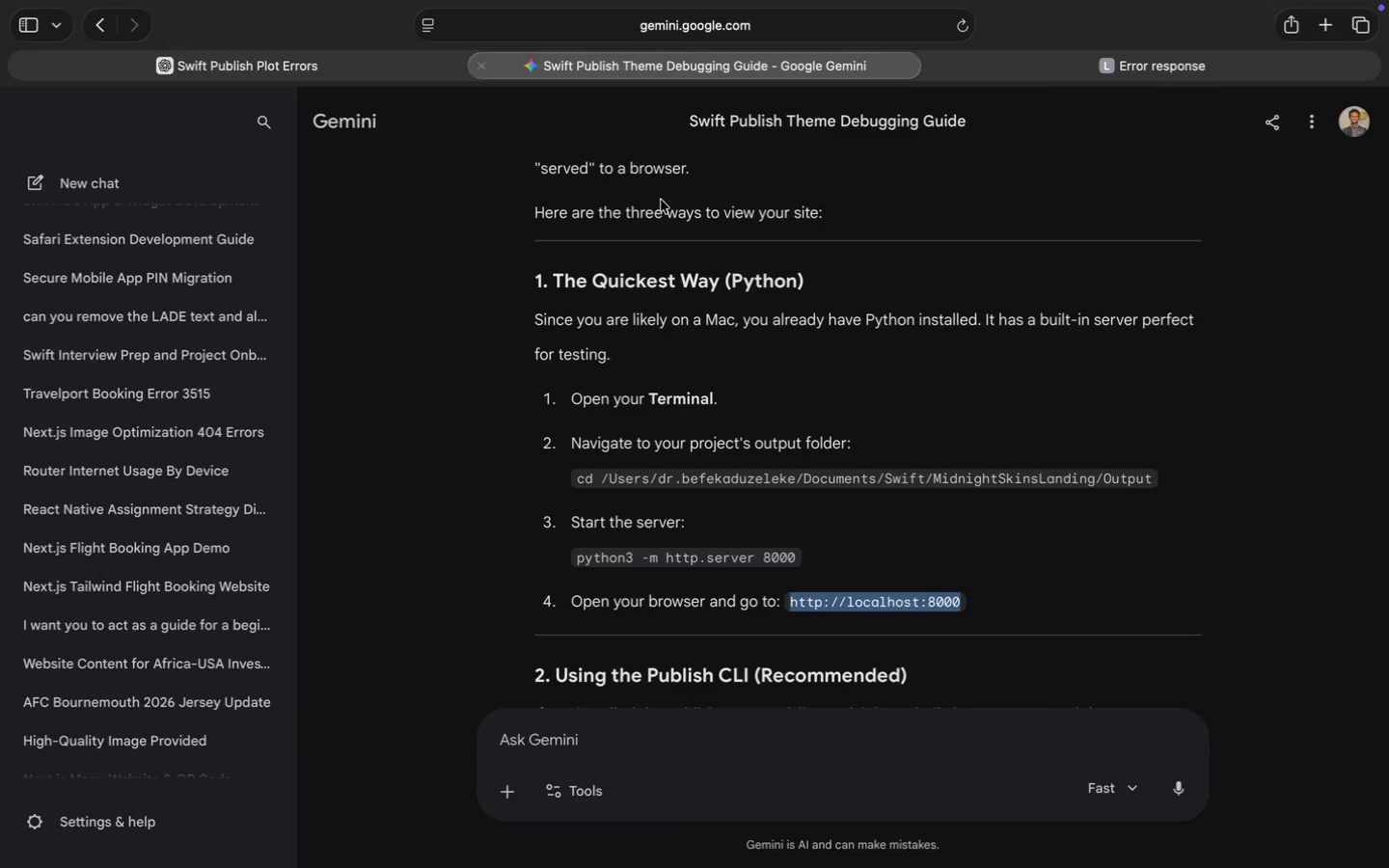 
left_click([683, 740])
 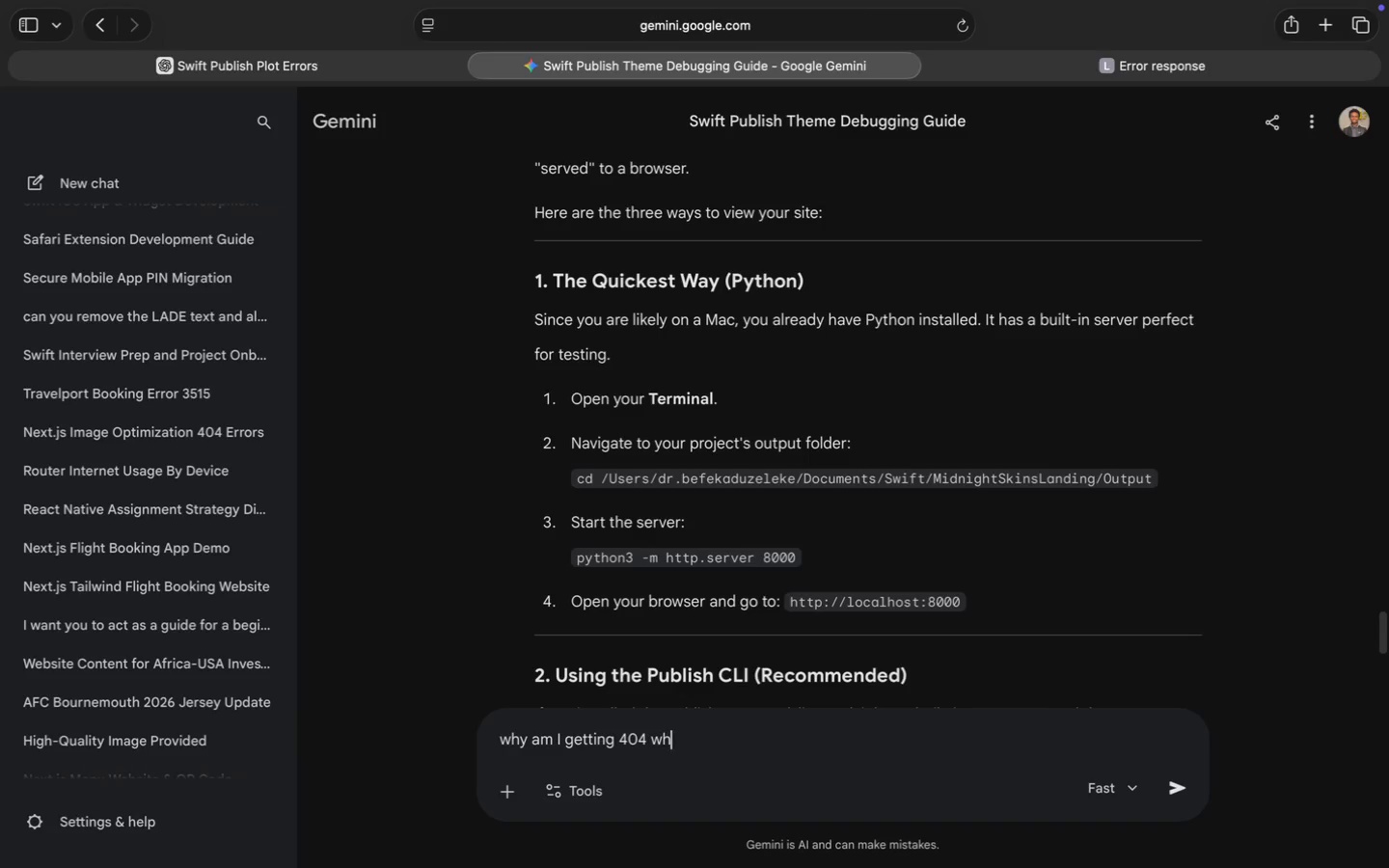 
type(why am i getting 404 wheh)
key(Backspace)
type(n pressing )
 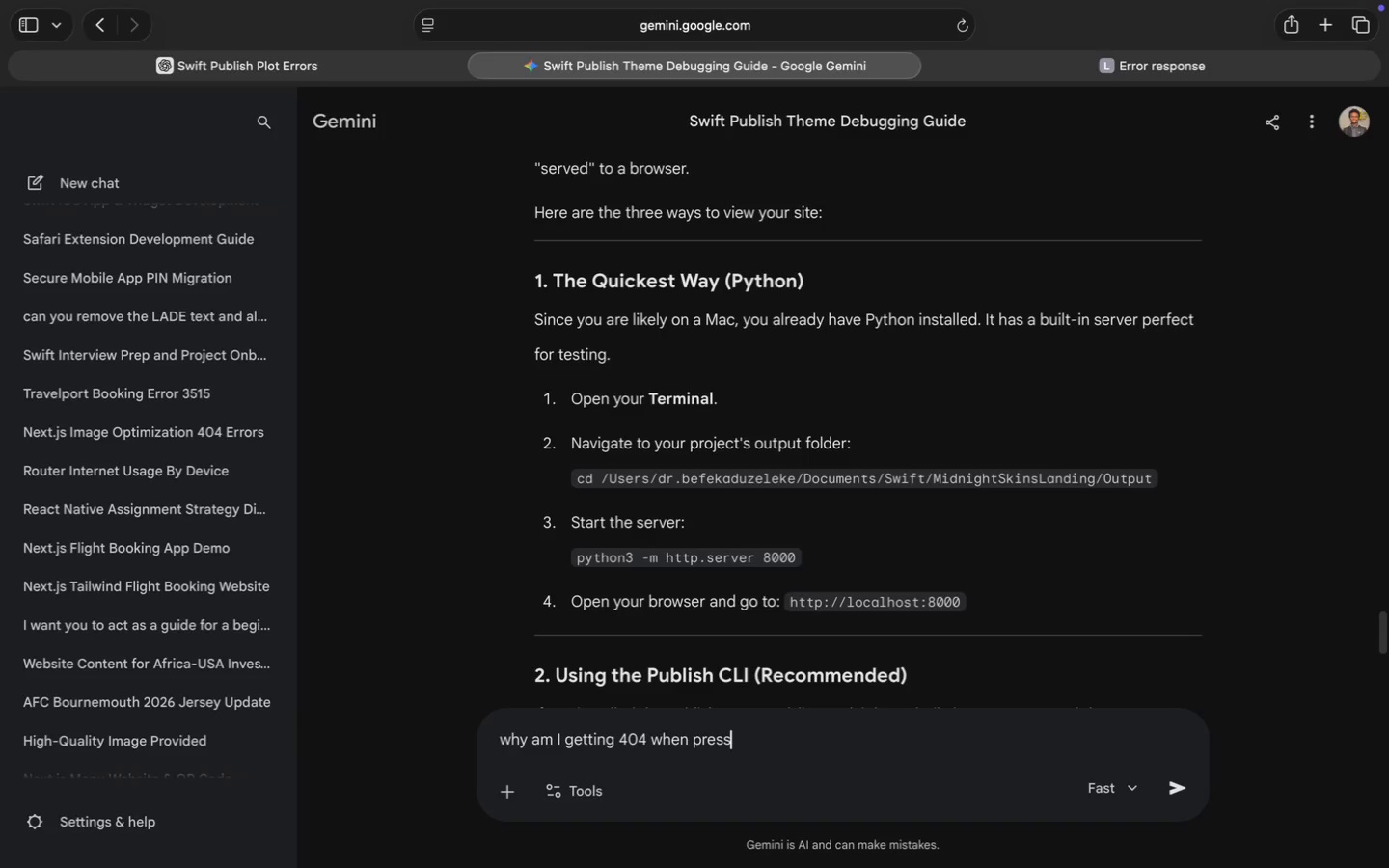 
left_click([1153, 57])
 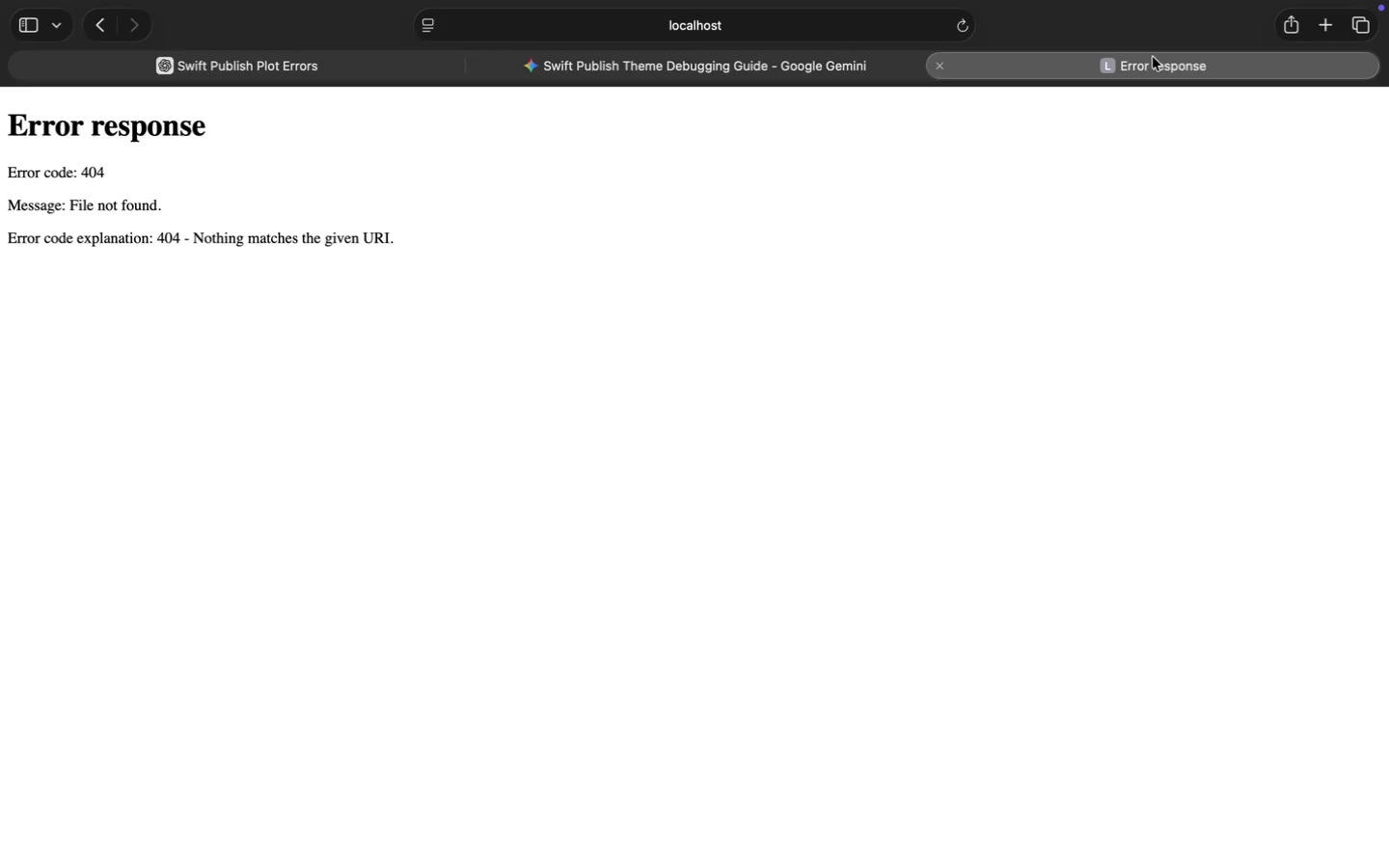 
key(Alt+ArrowLeft)
 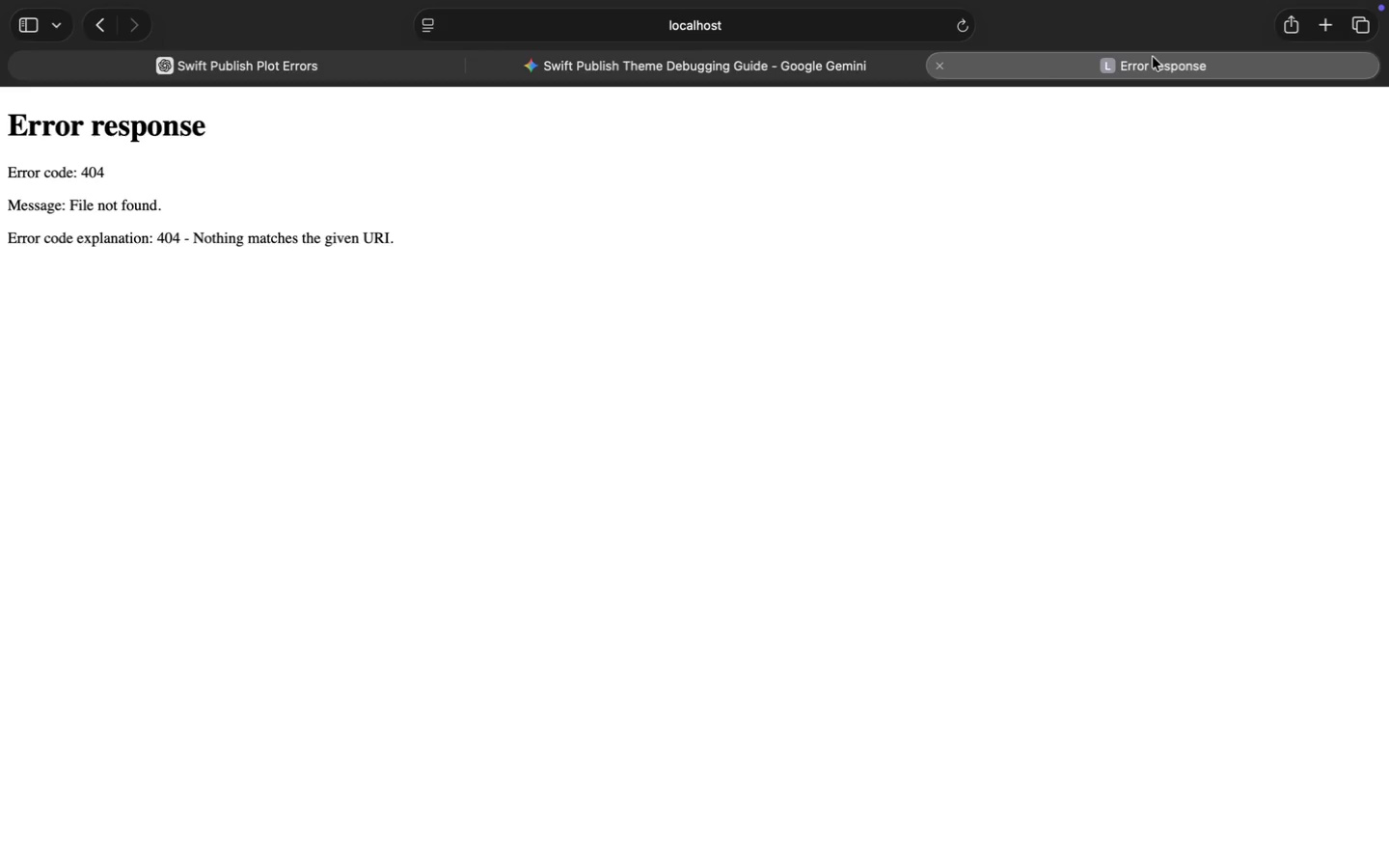 
key(Meta+ArrowLeft)
 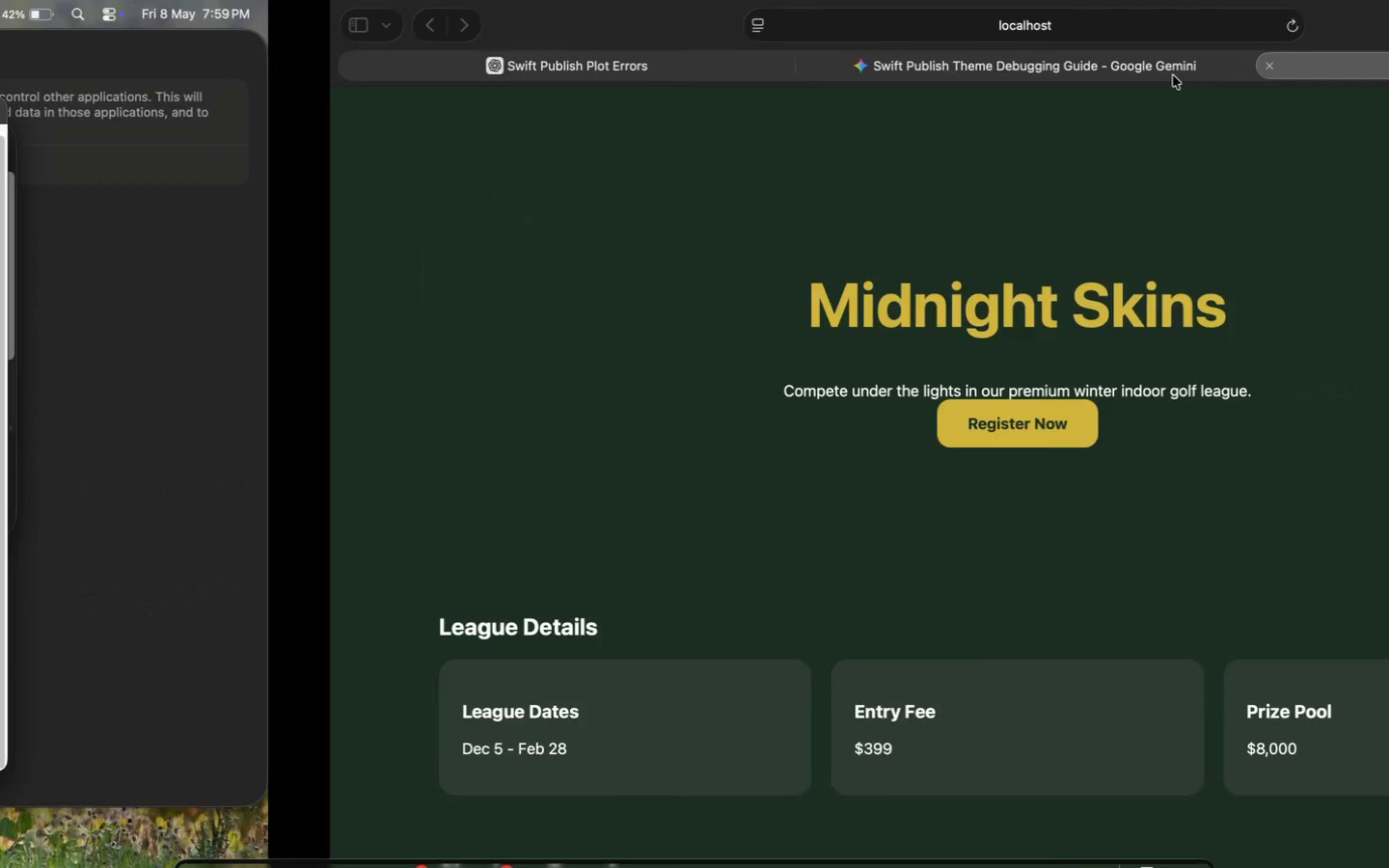 
left_click([718, 69])
 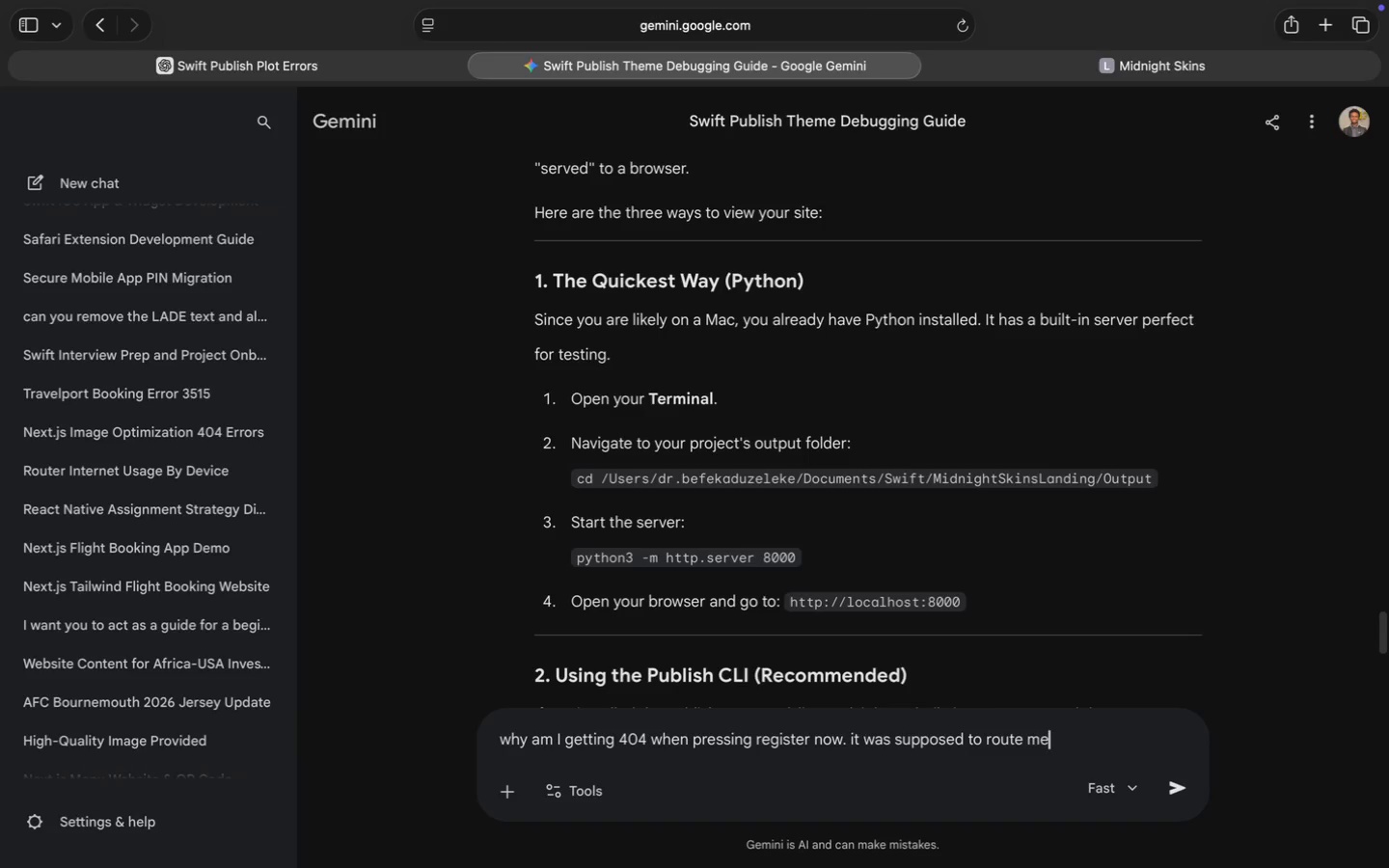 
type(register now. it was supposted to route me to tan)
key(Backspace)
type(hank)
key(Backspace)
key(Backspace)
key(Backspace)
key(Backspace)
key(Backspace)
type(hank you page)
 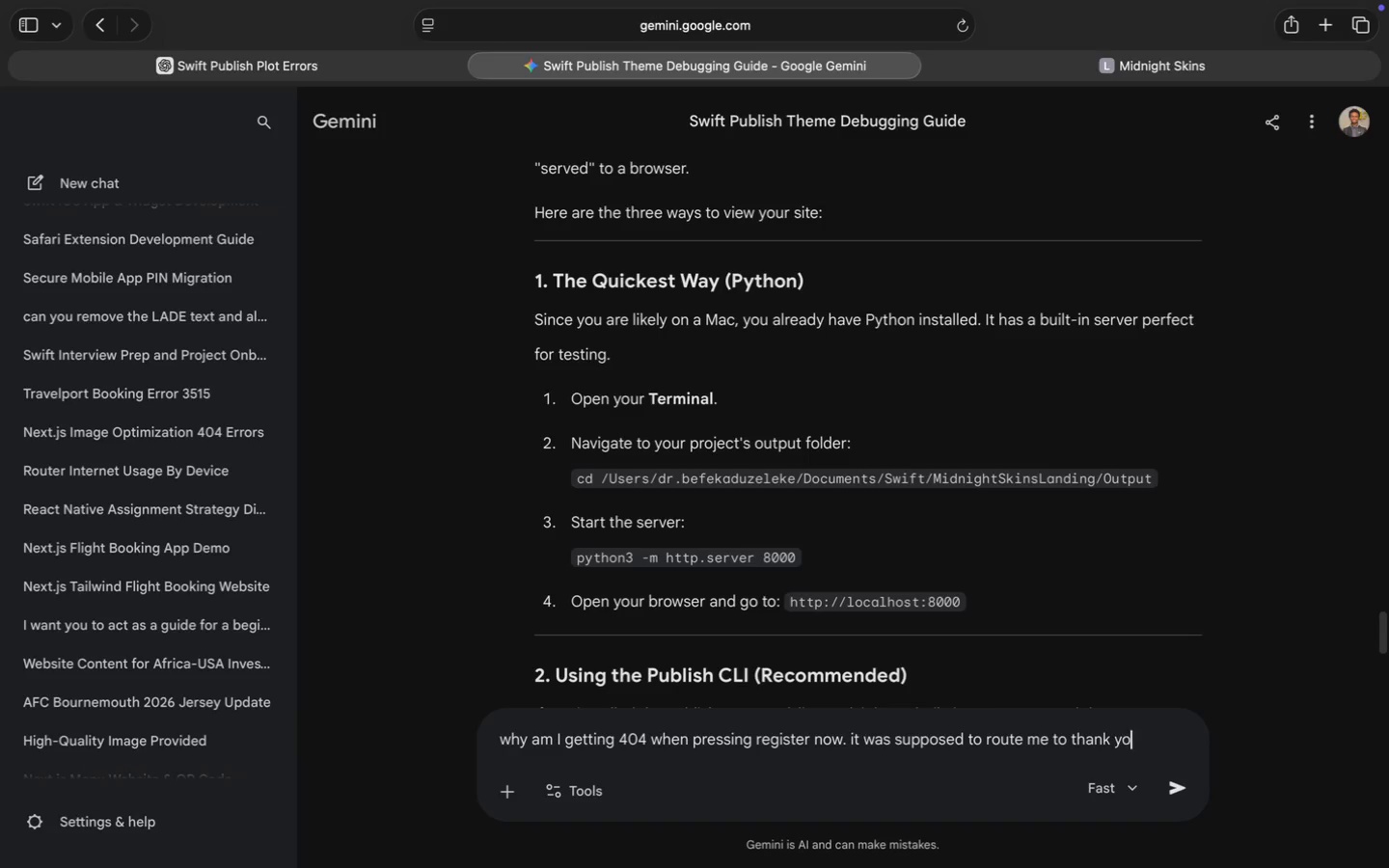 
key(Enter)
 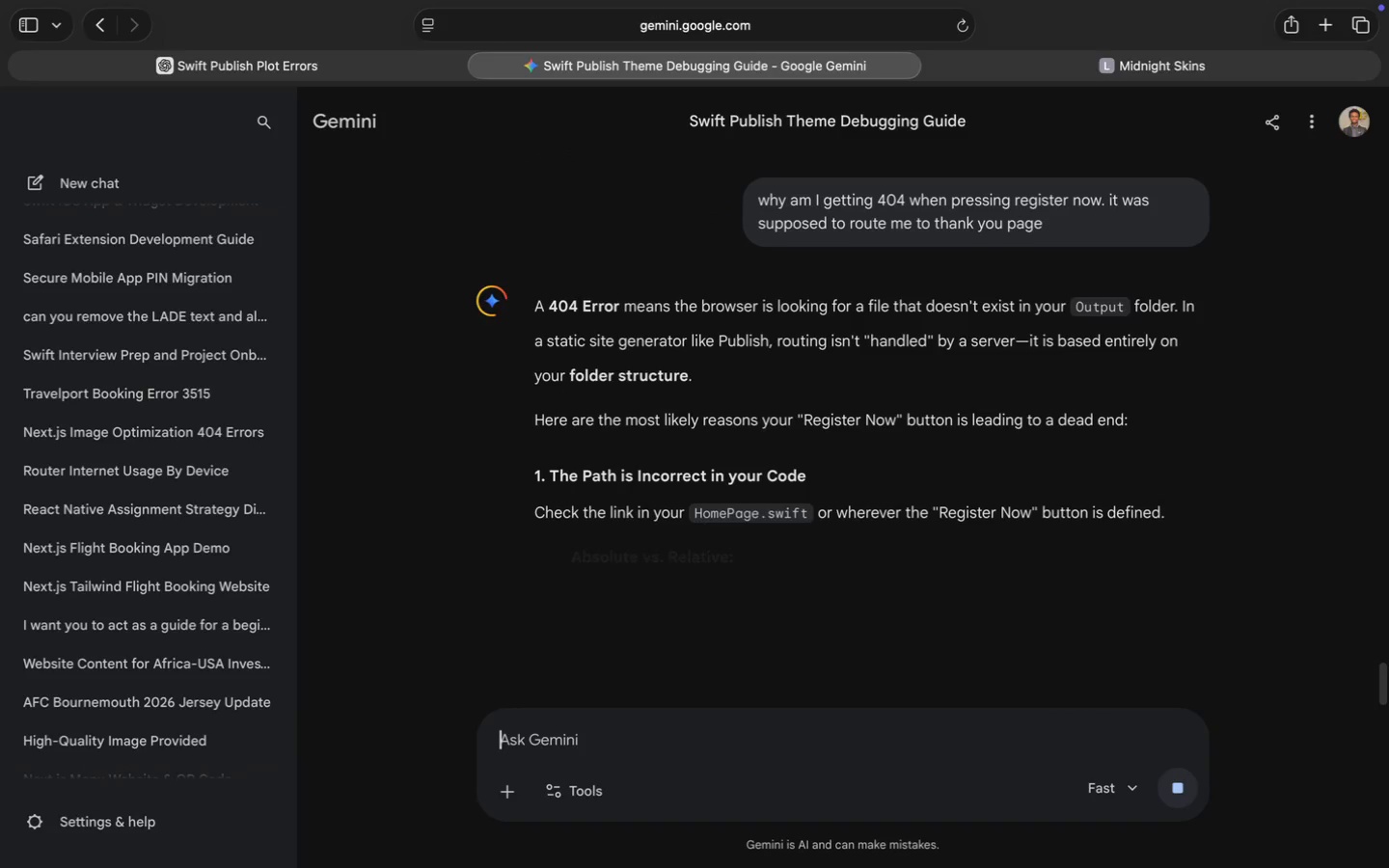 
wait(6.05)
 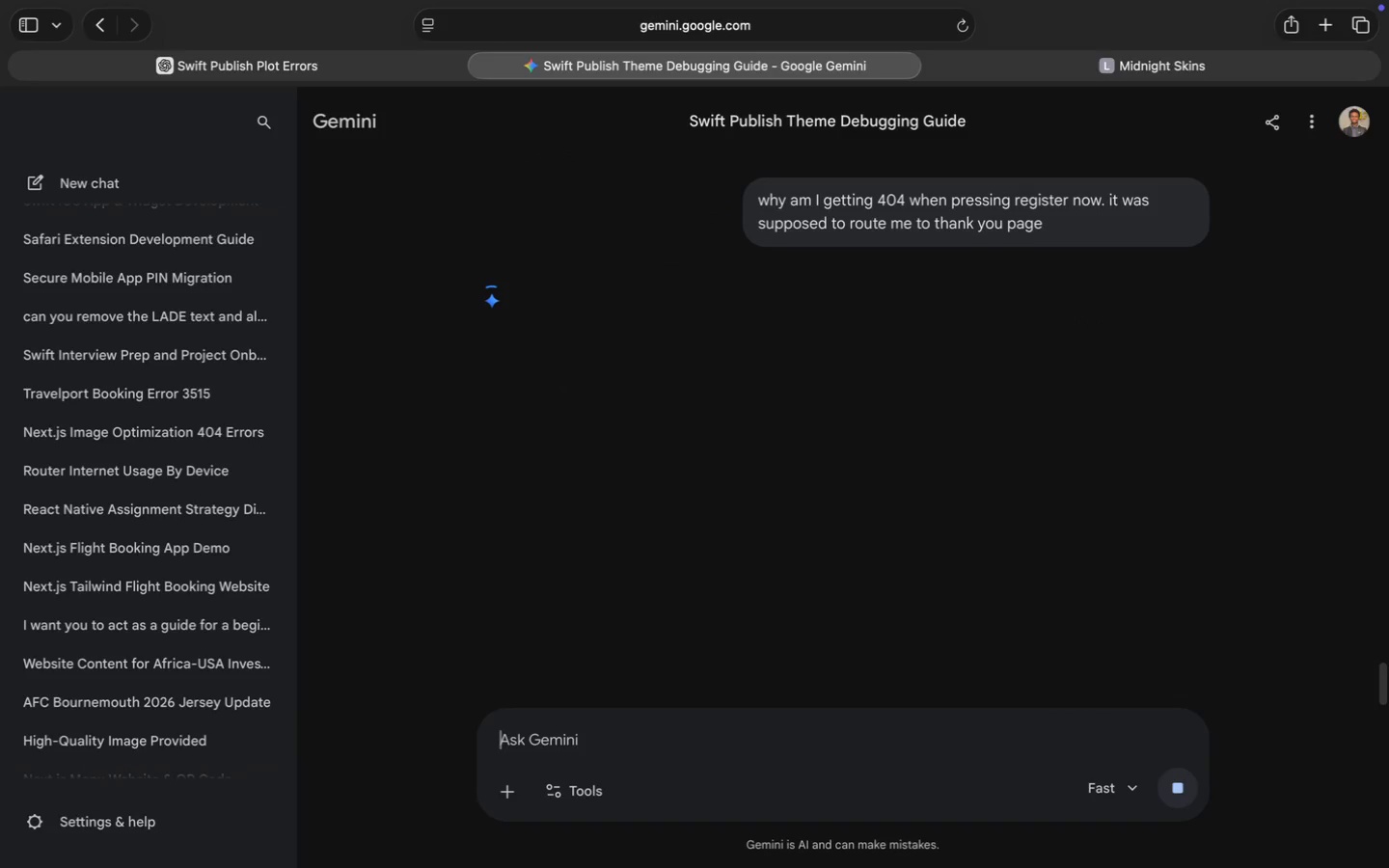 
scroll: coordinate [929, 405], scroll_direction: down, amount: 7.0
 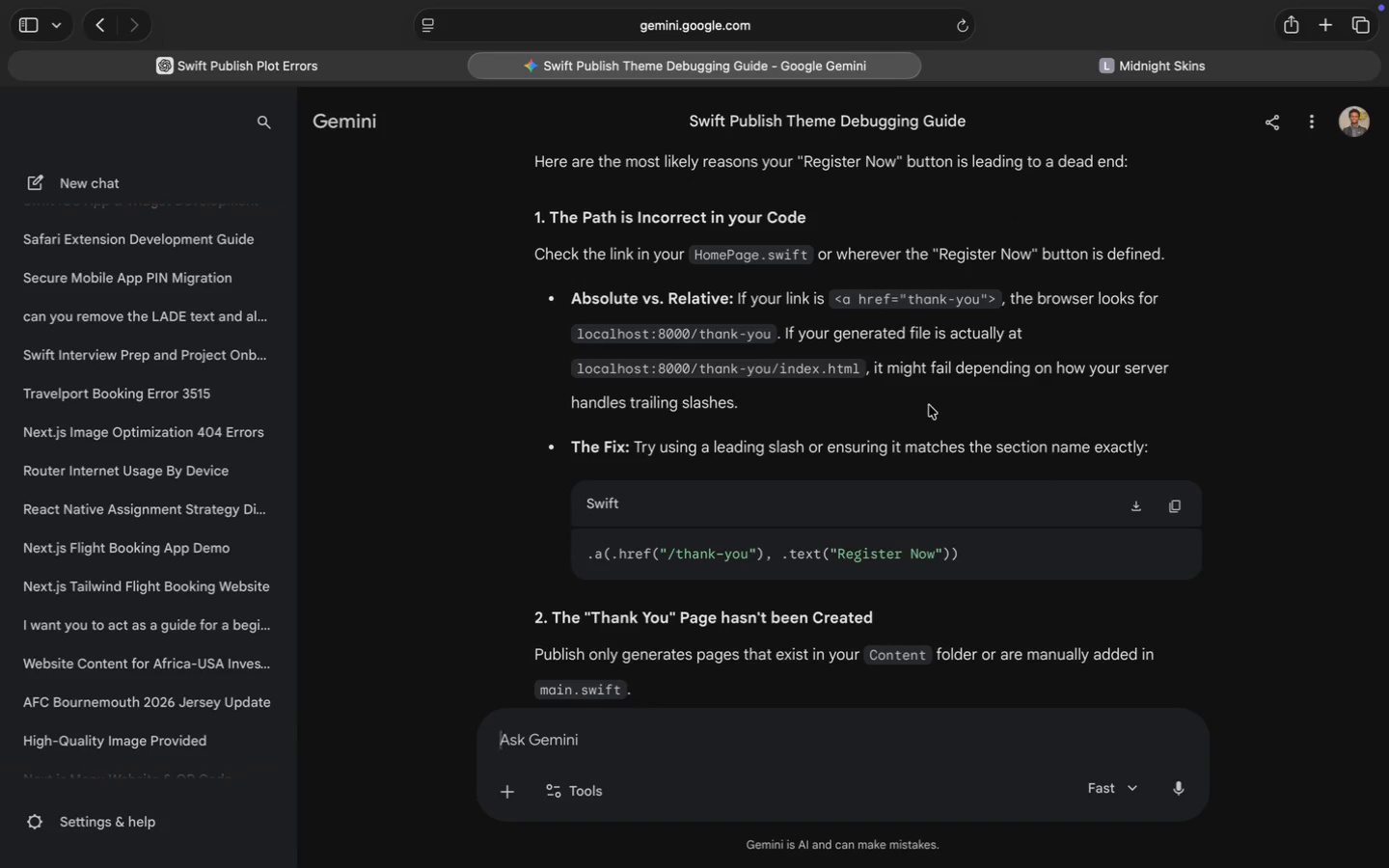 
wait(6.05)
 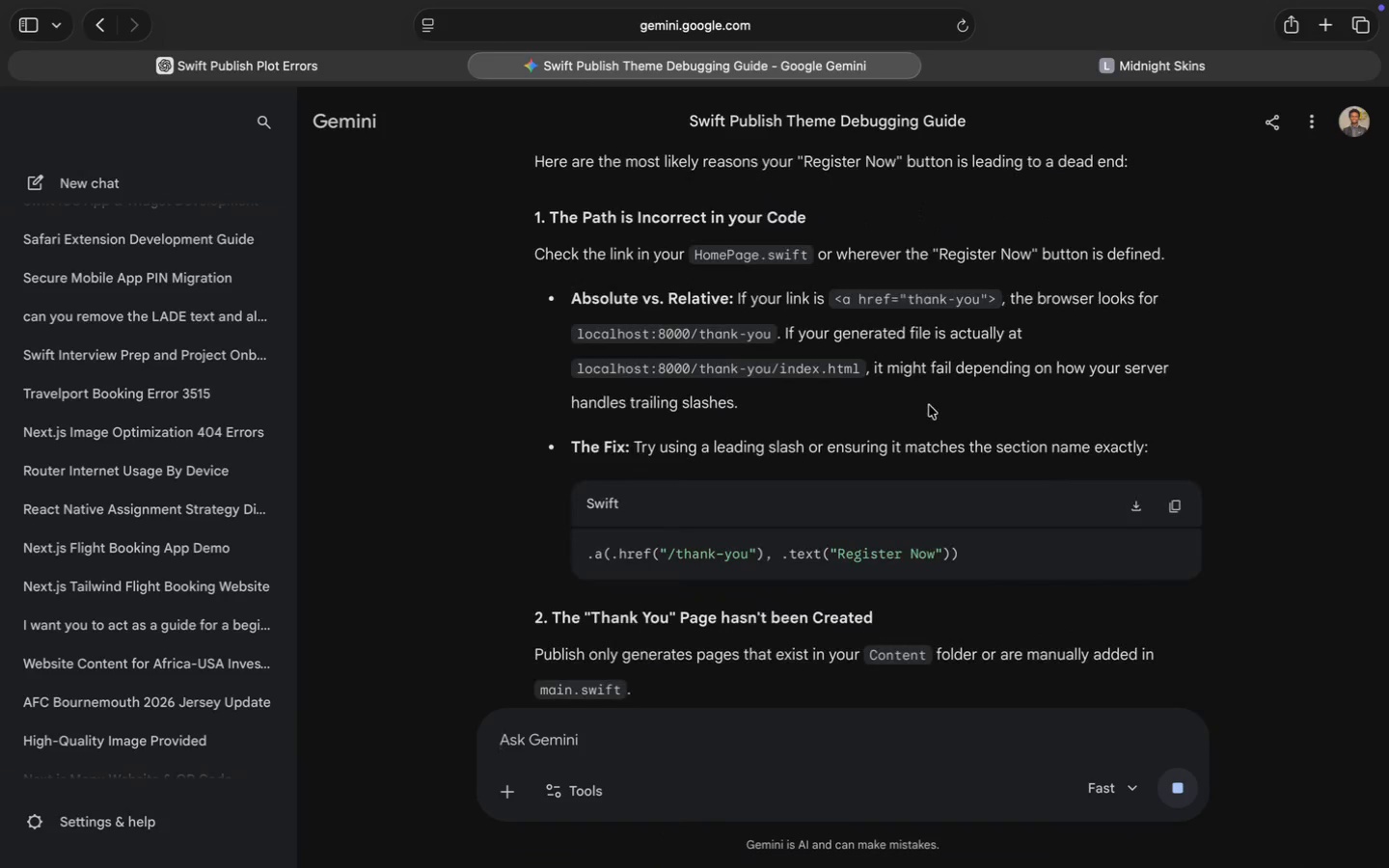 
scroll: coordinate [929, 405], scroll_direction: down, amount: 27.0
 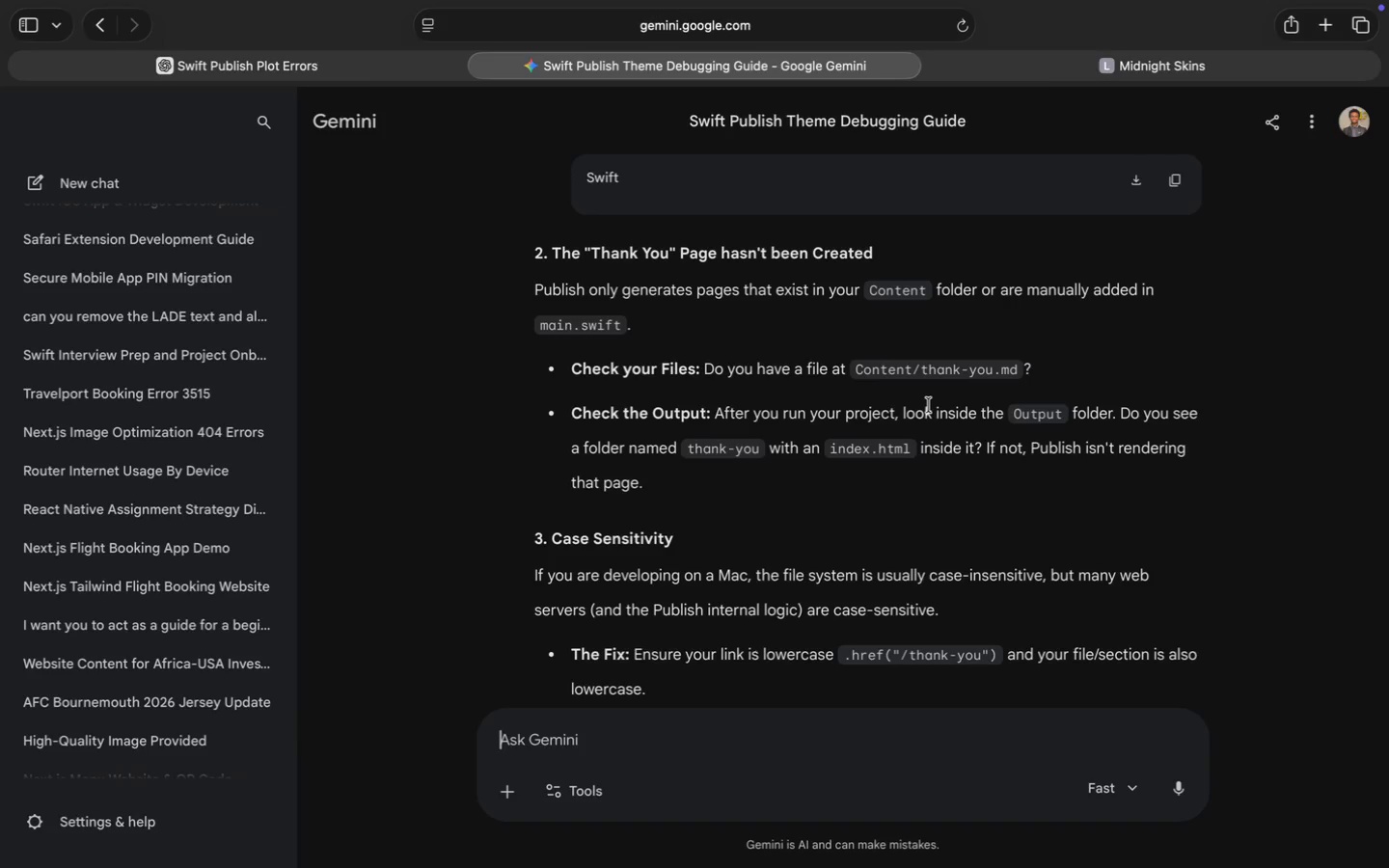 
scroll: coordinate [929, 406], scroll_direction: up, amount: 65.0
 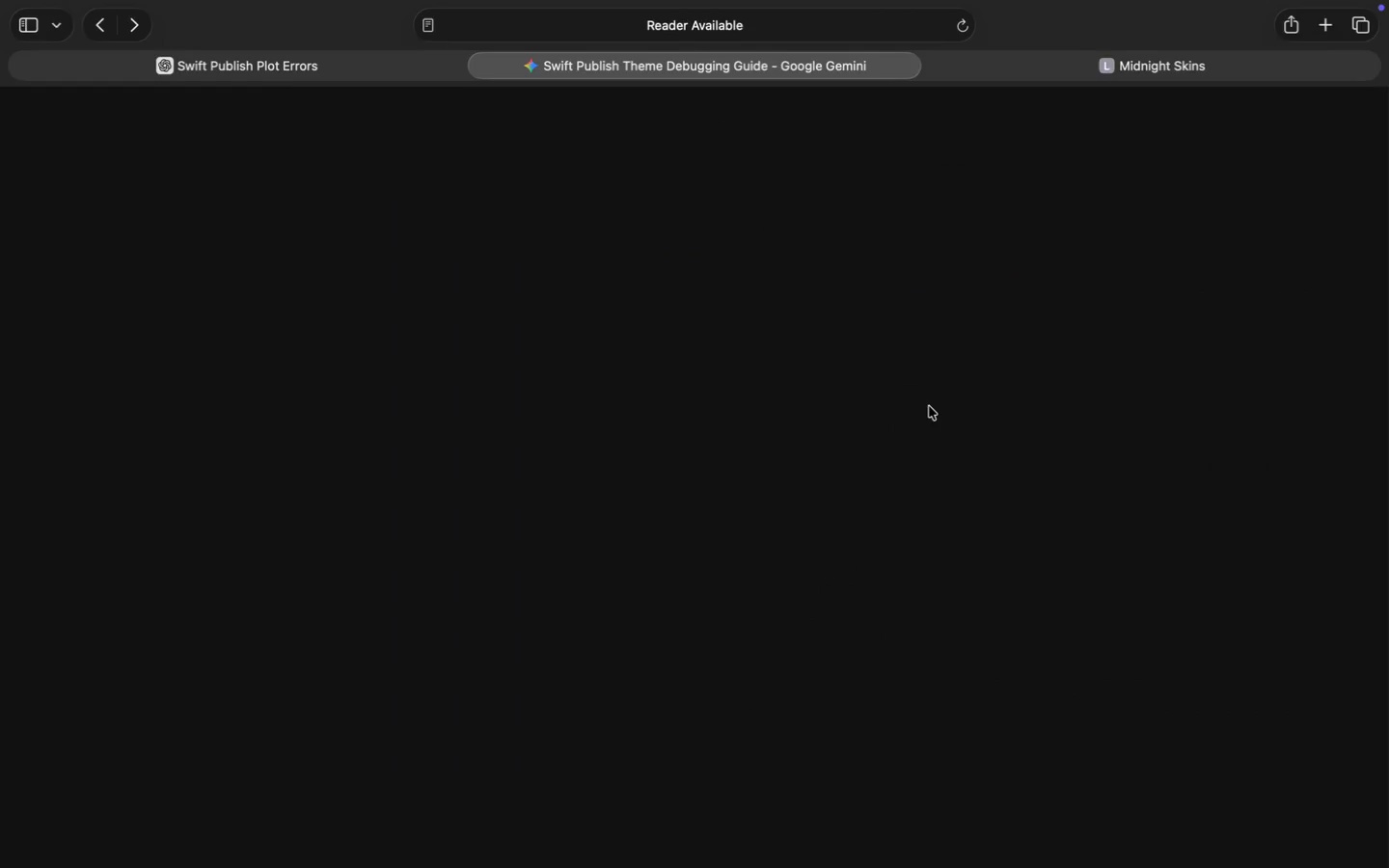 
scroll: coordinate [929, 406], scroll_direction: down, amount: 308.0
 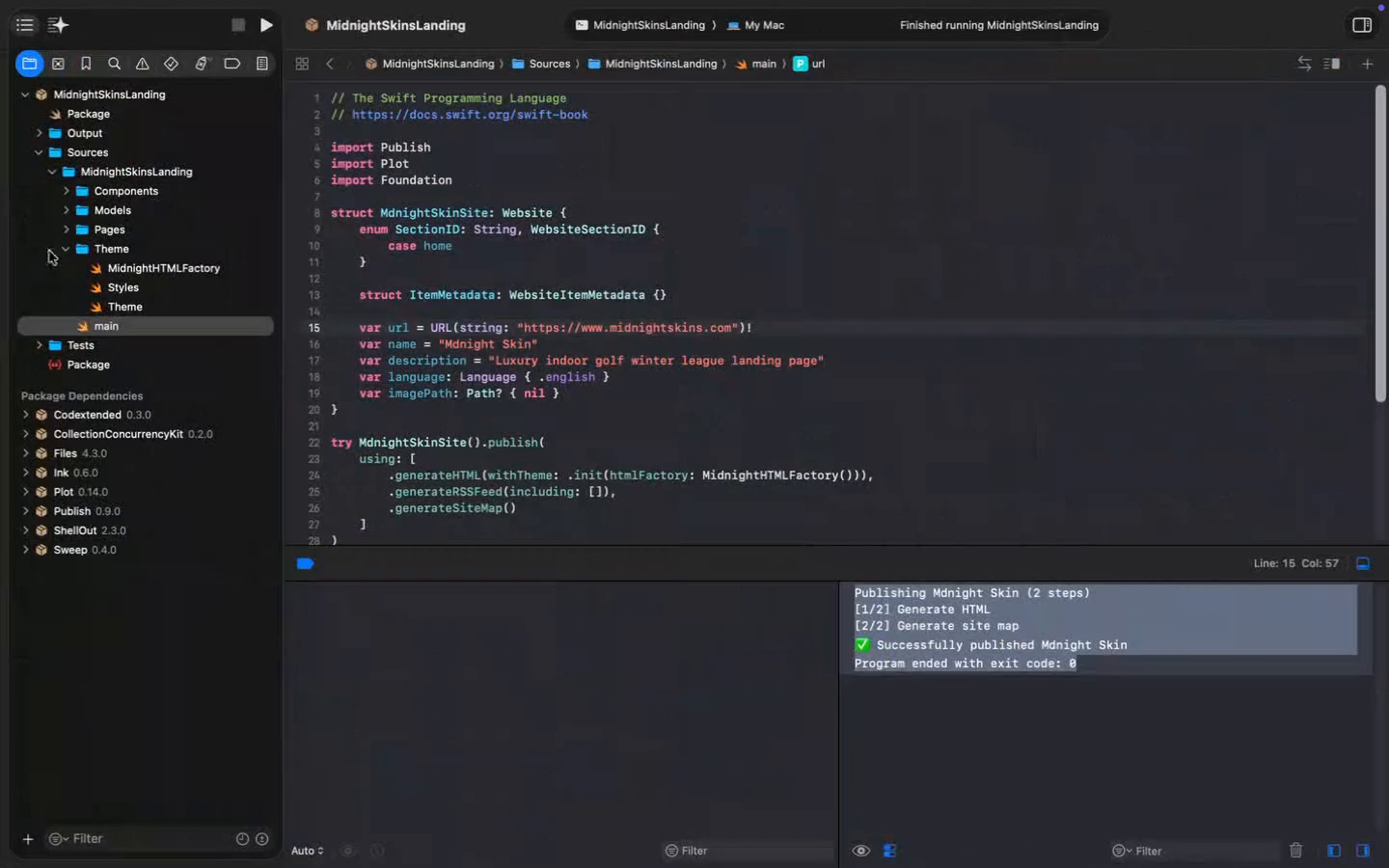 
left_click([67, 231])
 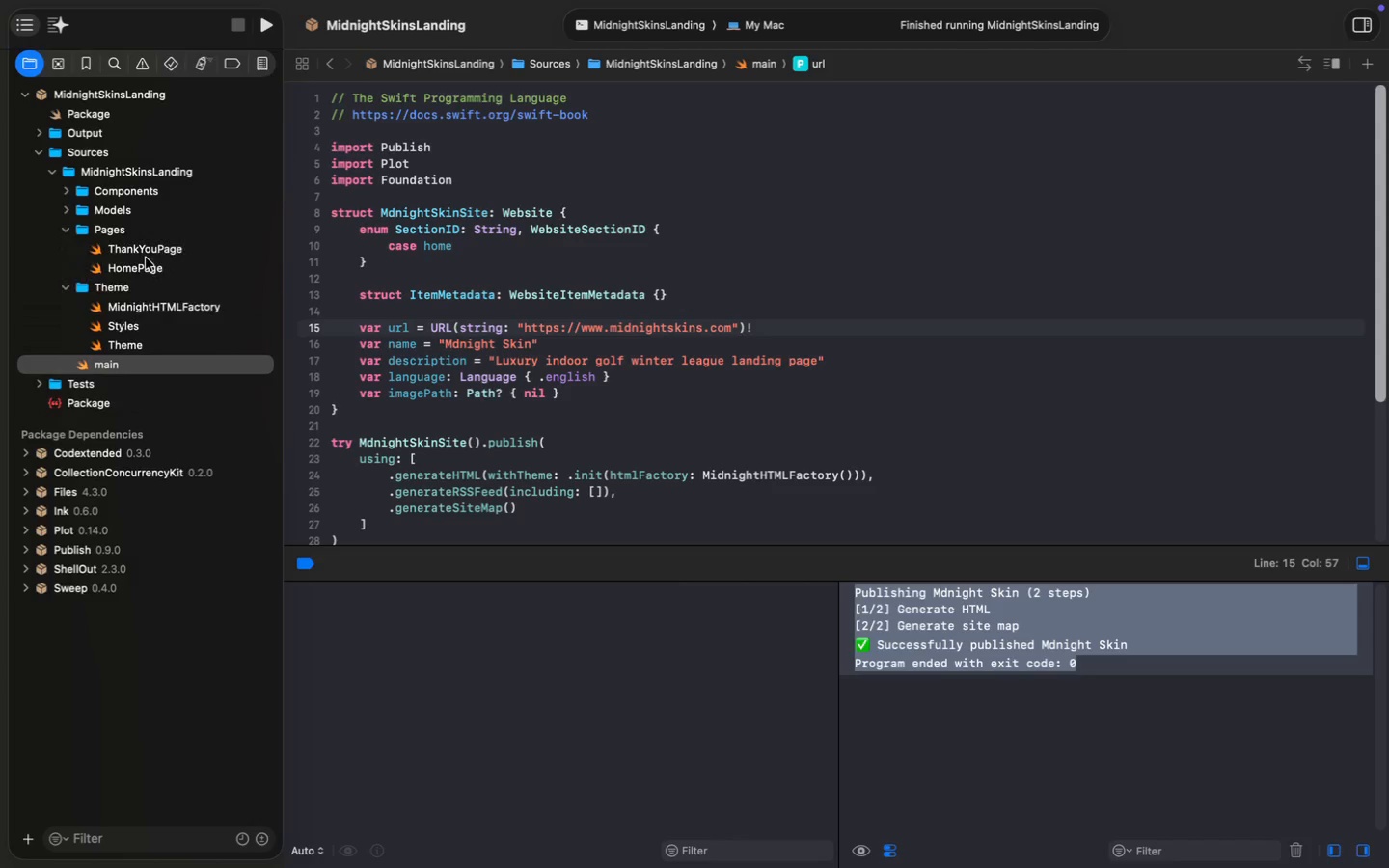 
left_click([147, 255])
 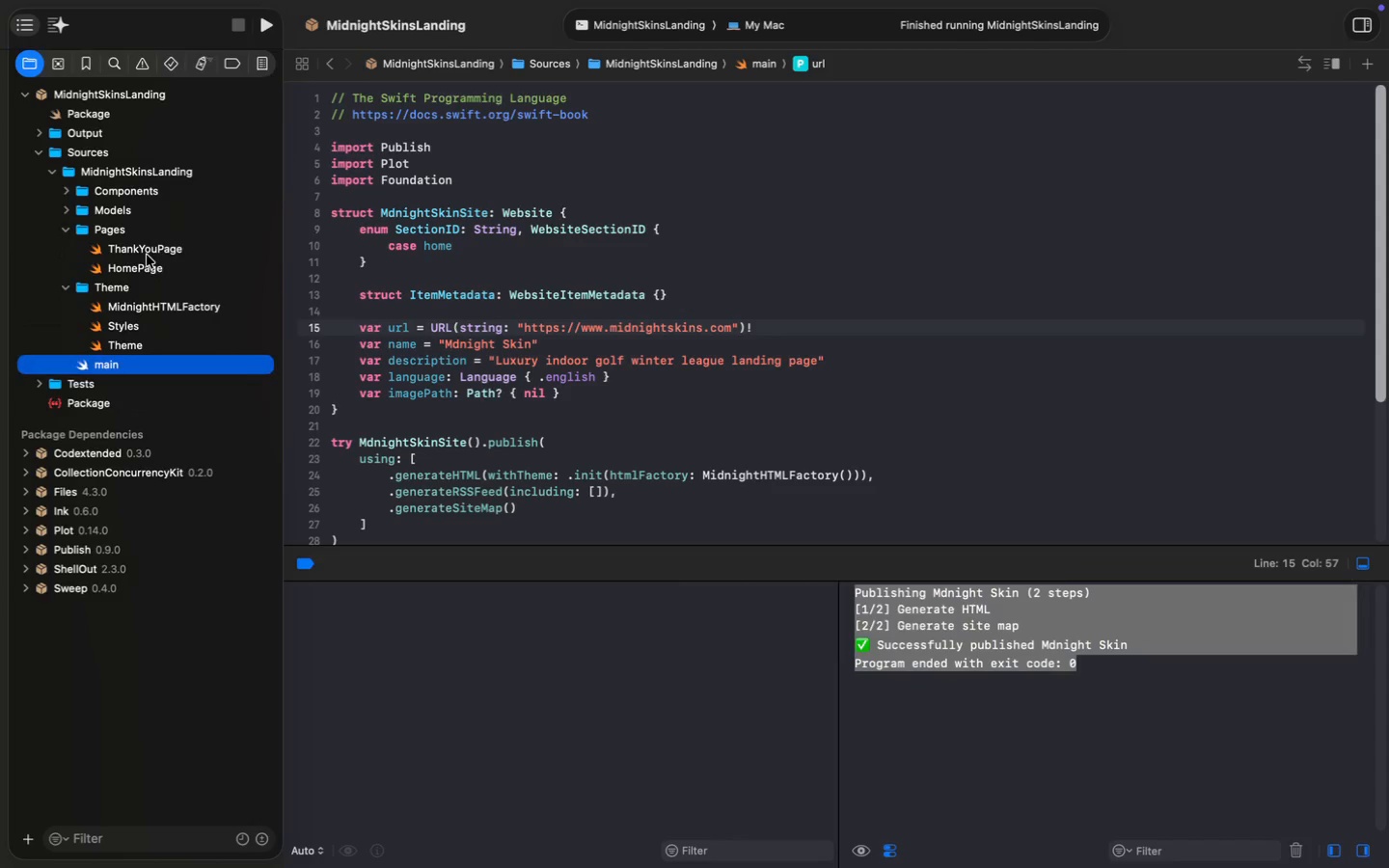 
left_click([578, 426])
 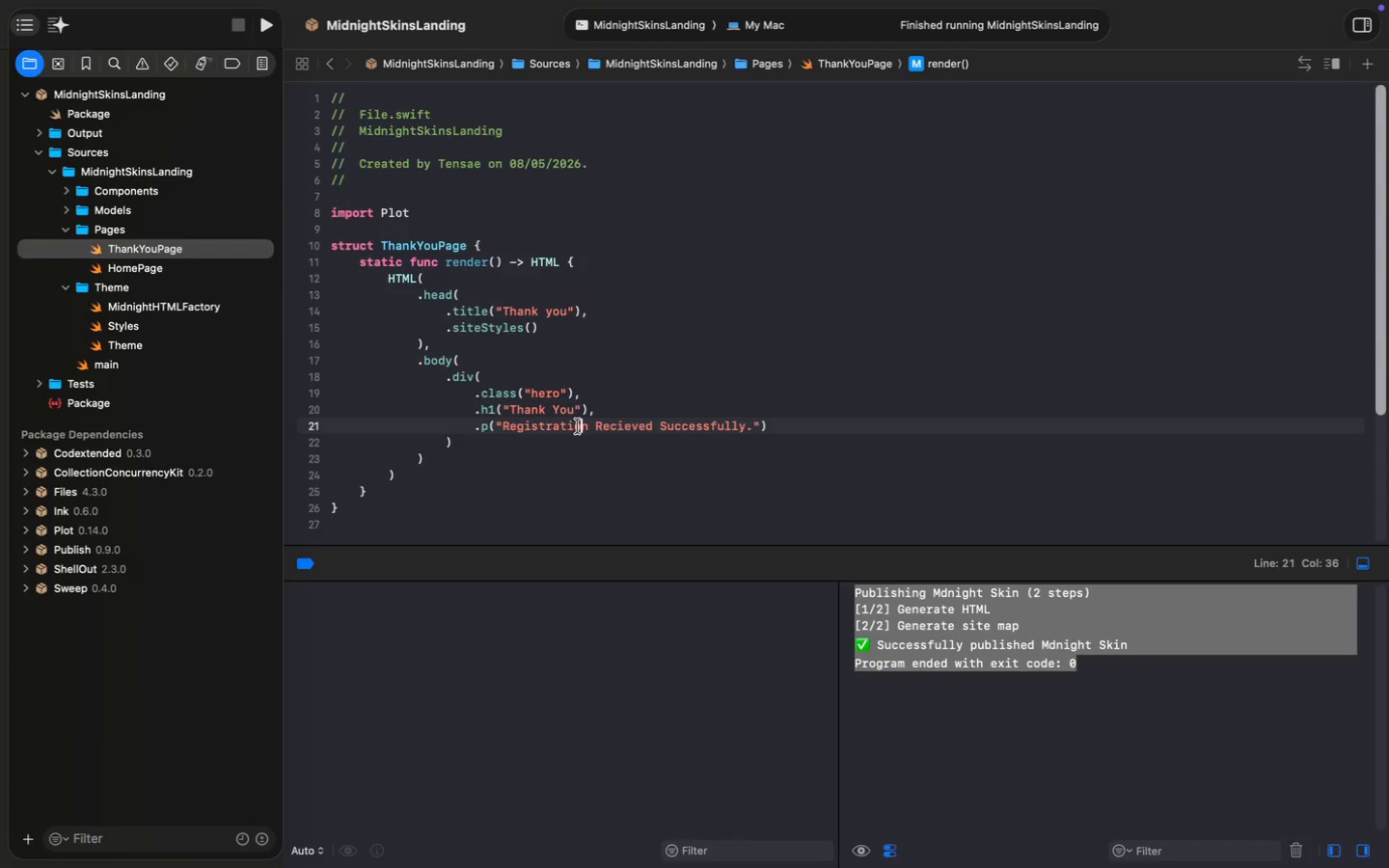 
key(Meta+A)
 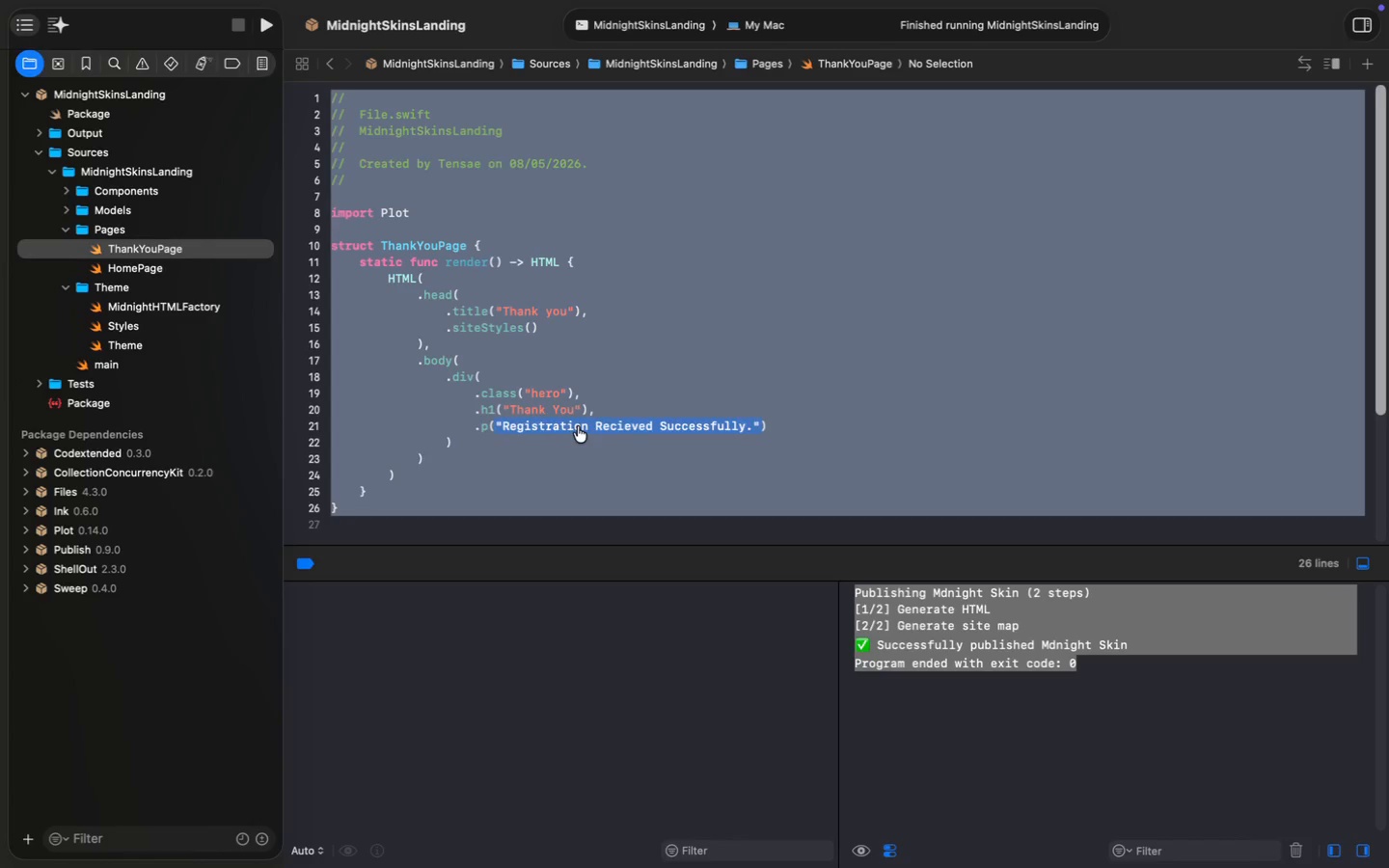 
key(Meta+CommandLeft)
 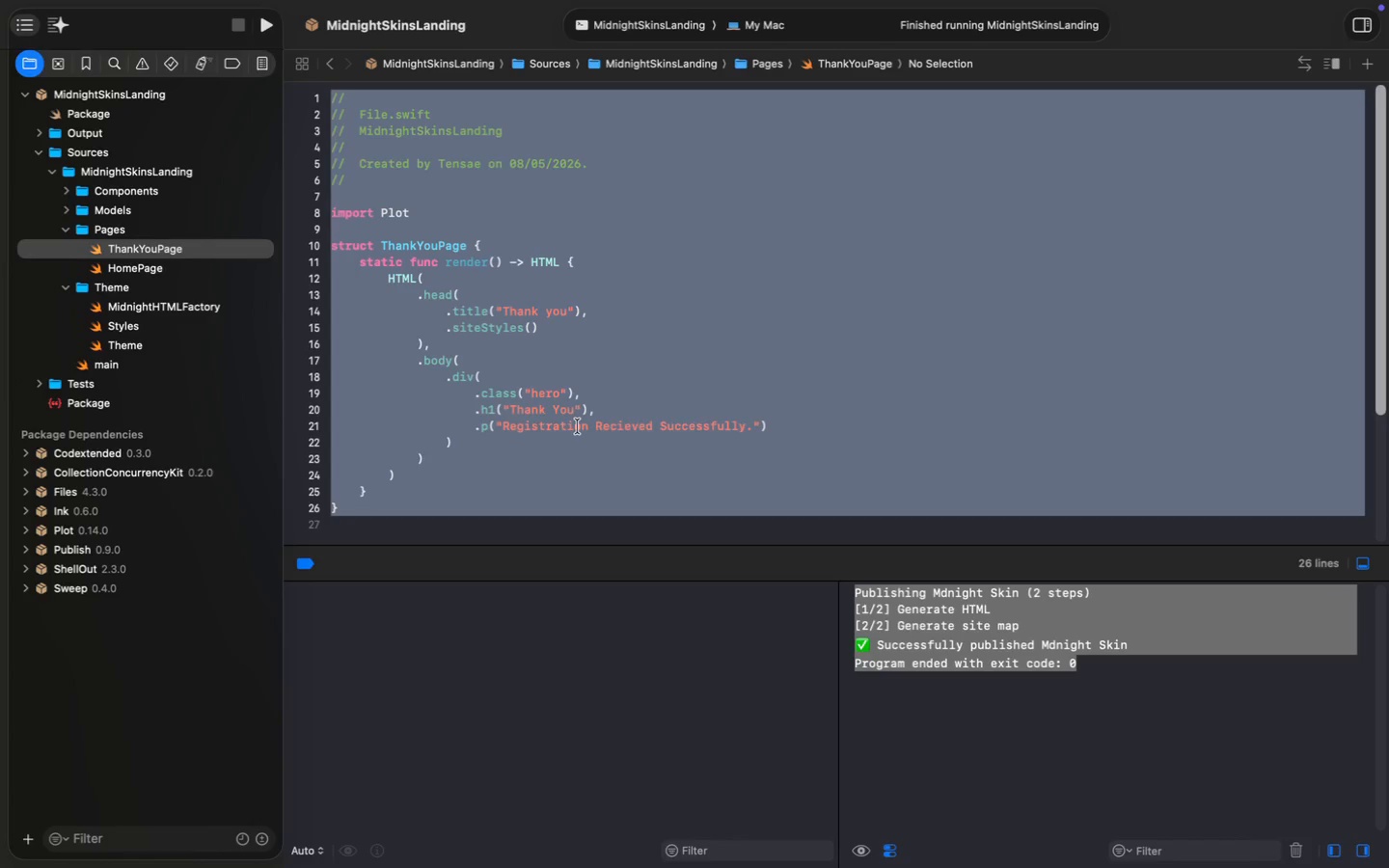 
key(Meta+C)
 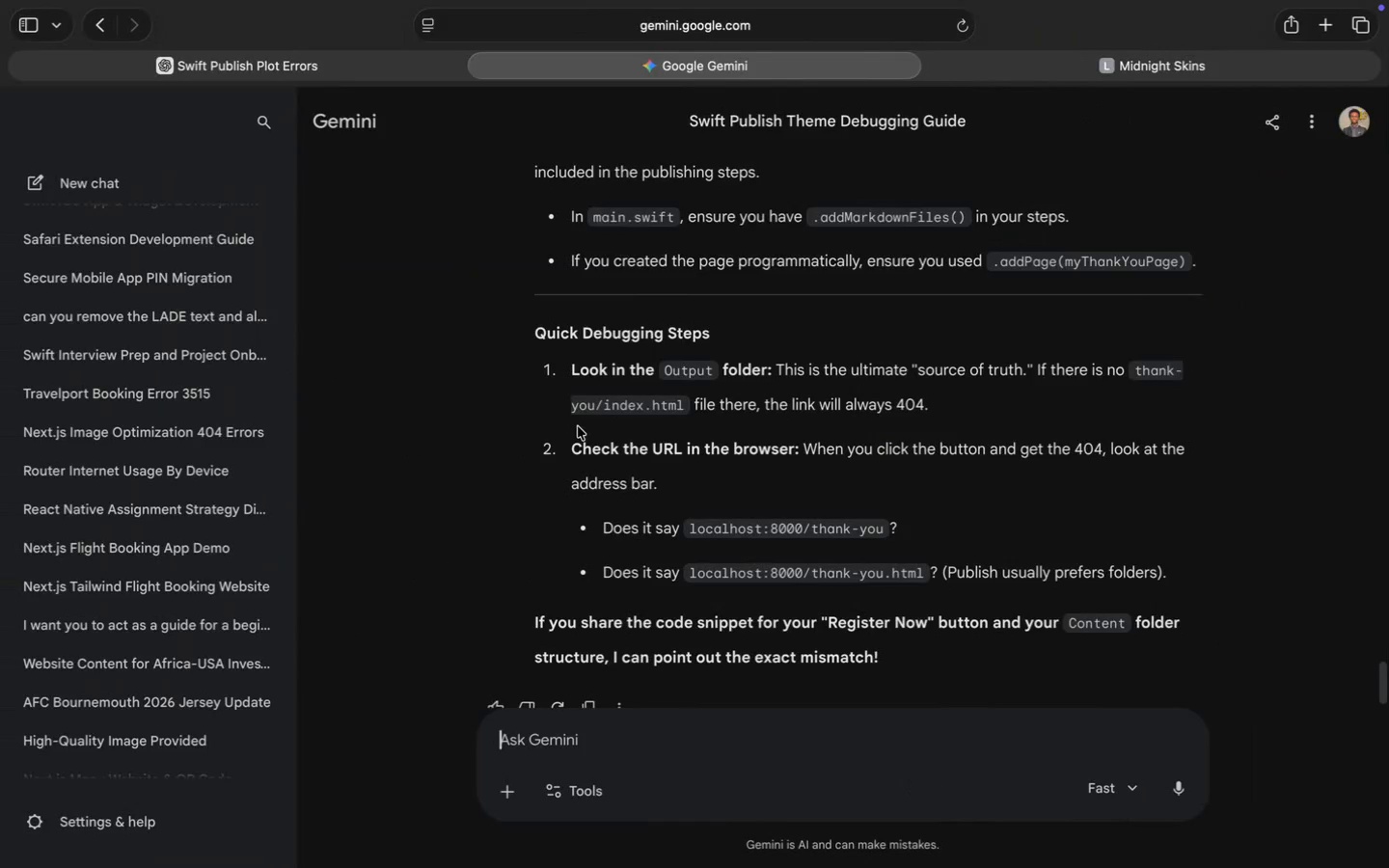 
left_click([722, 740])
 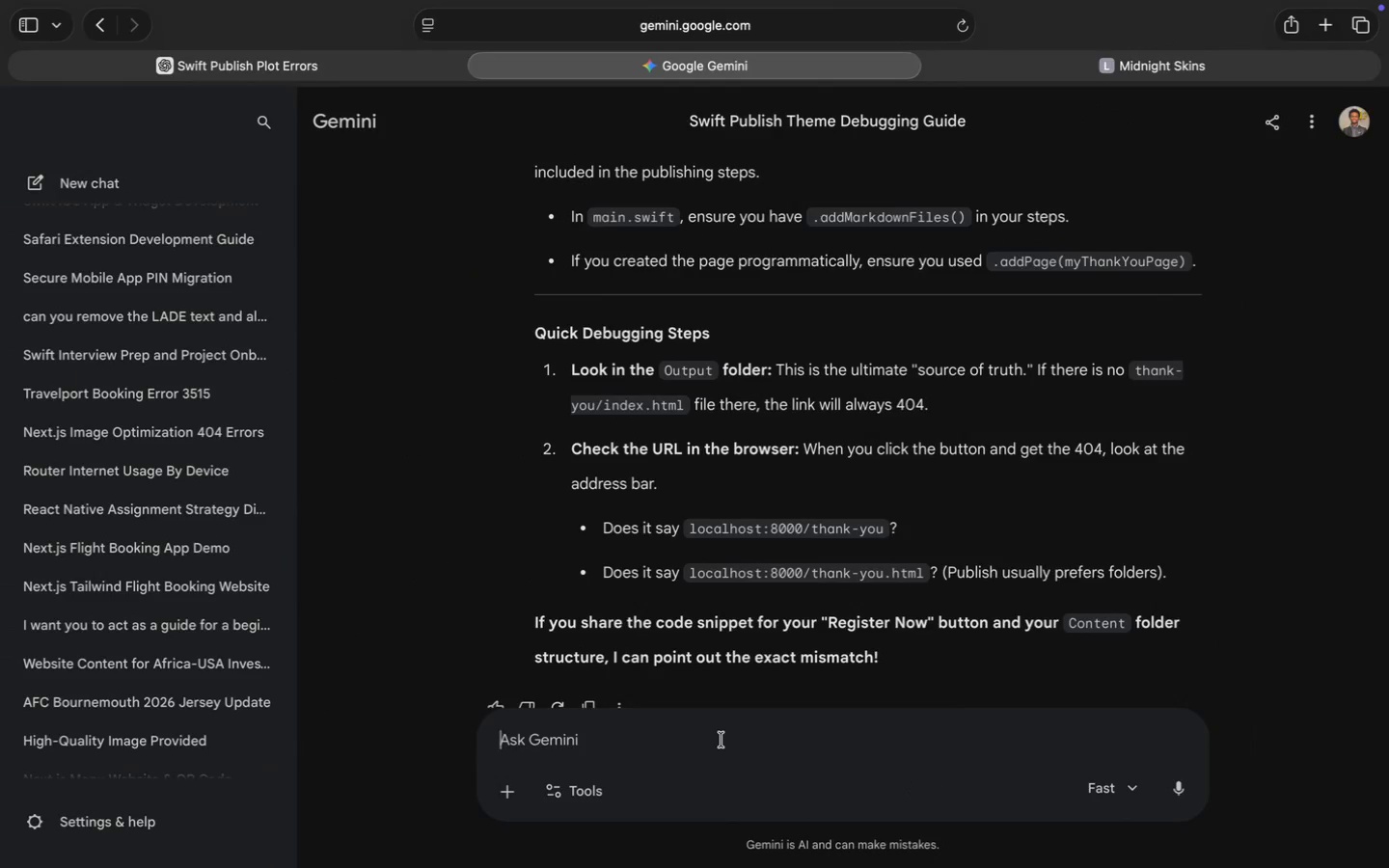 
key(Meta+V)
 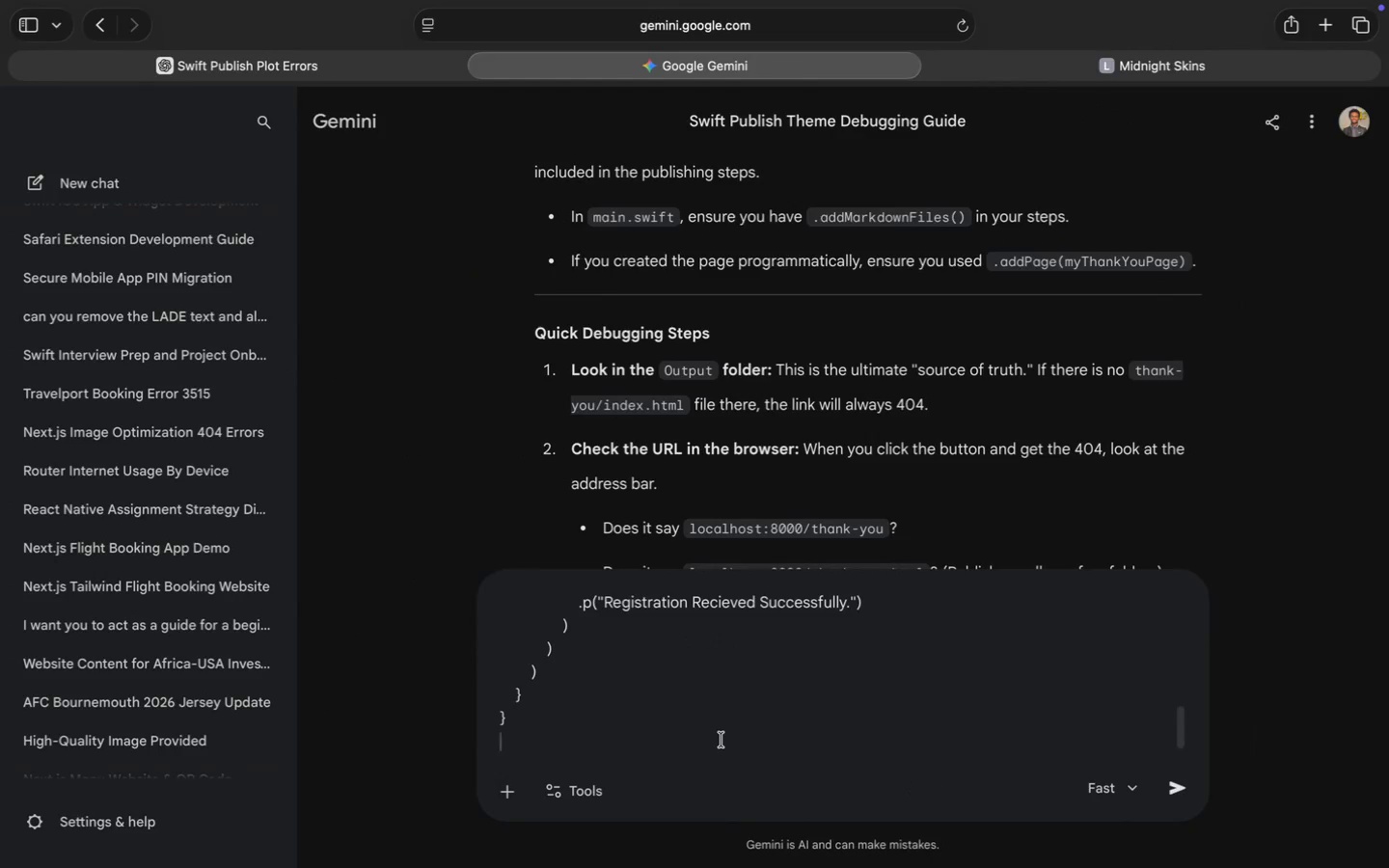 
key(Shift+Enter)
 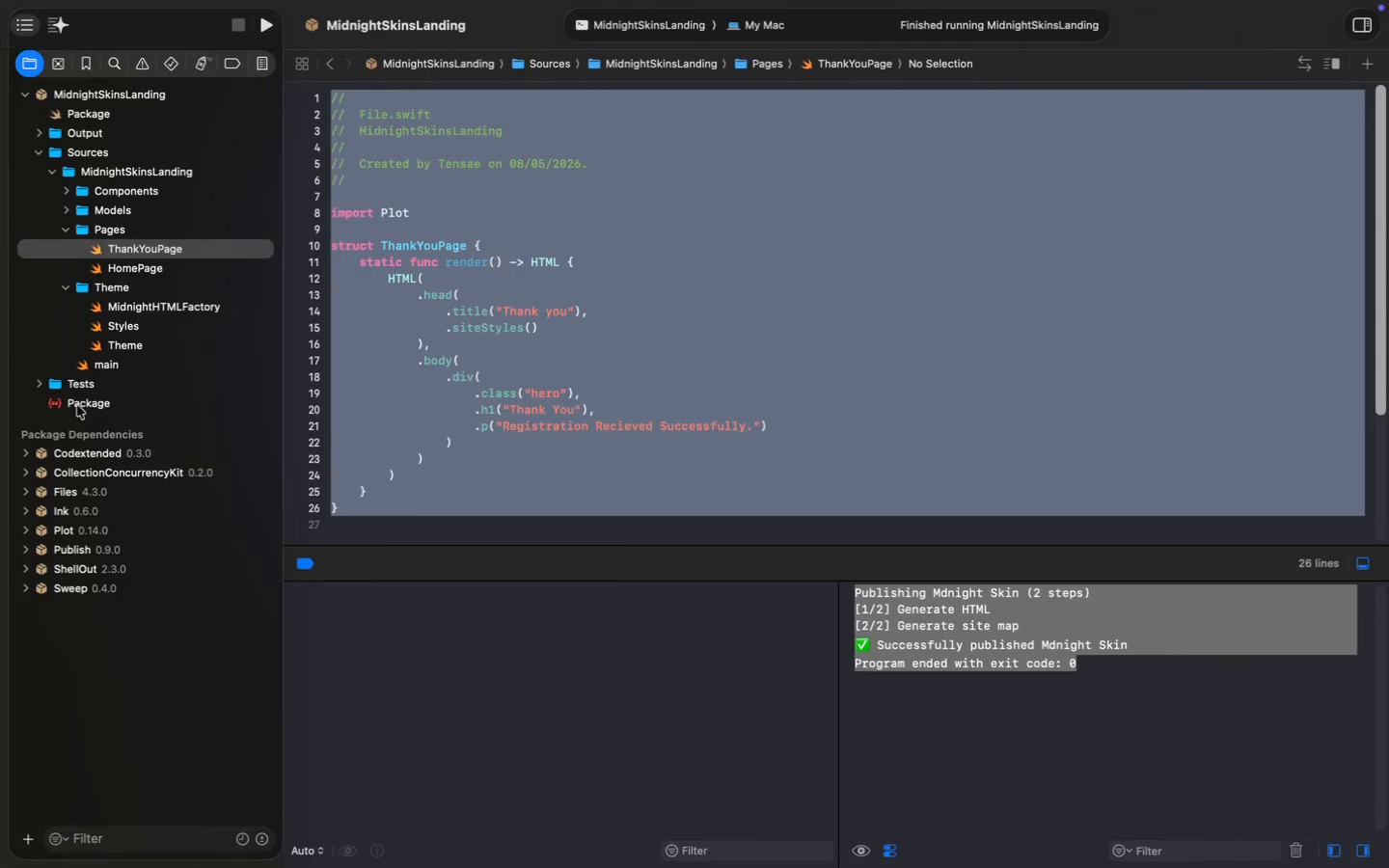 
left_click([106, 370])
 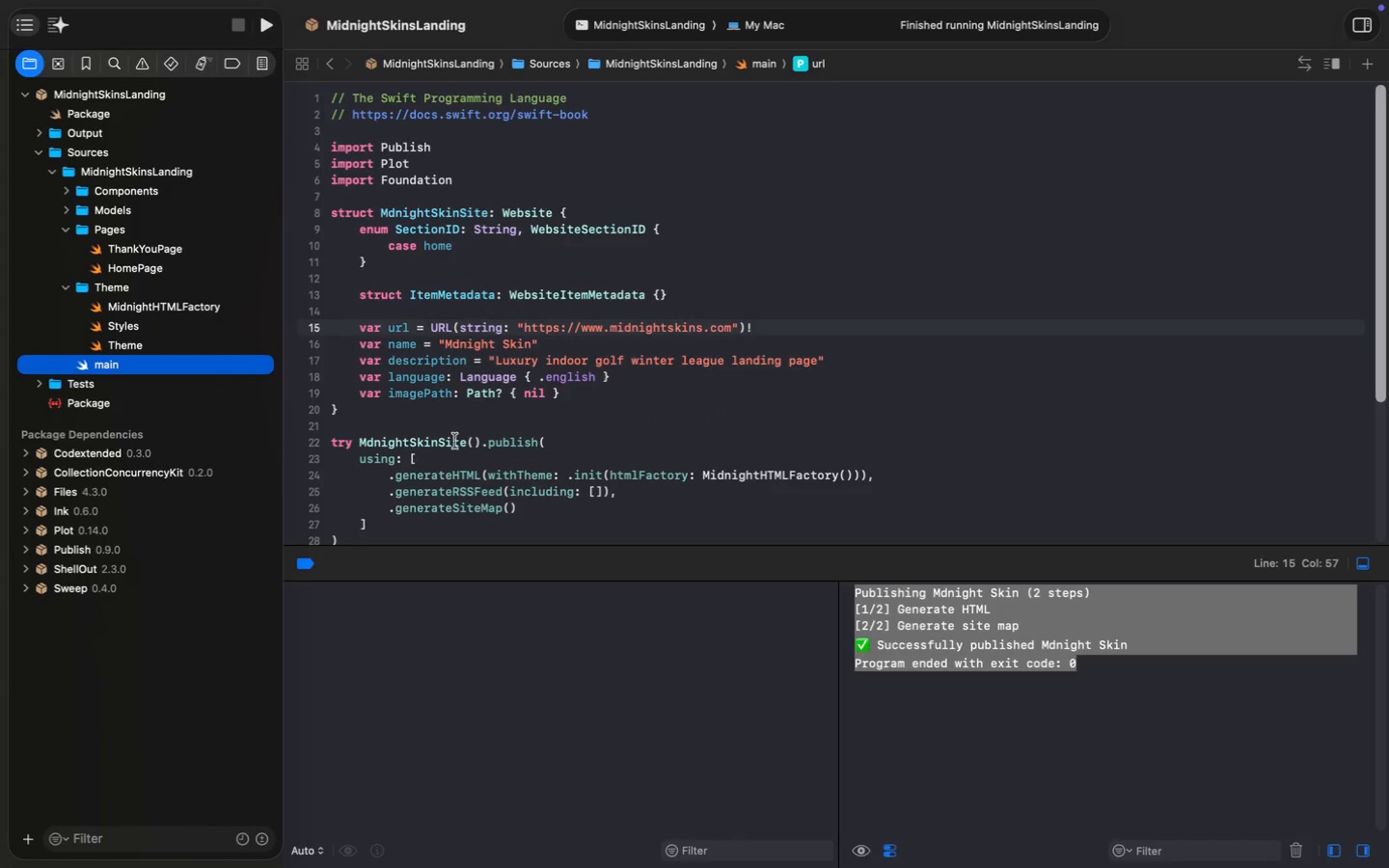 
left_click([499, 450])
 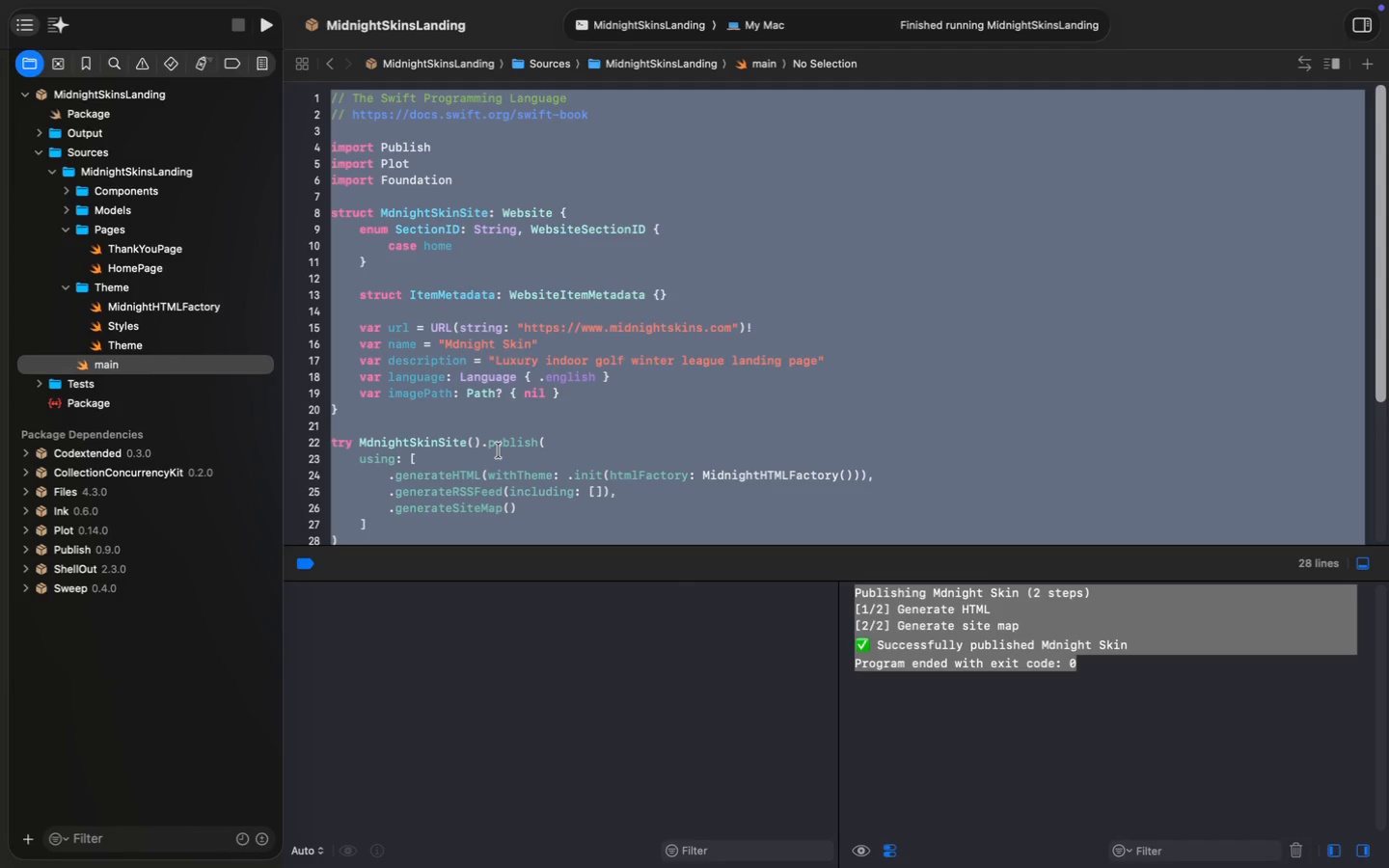 
key(Meta+A)
 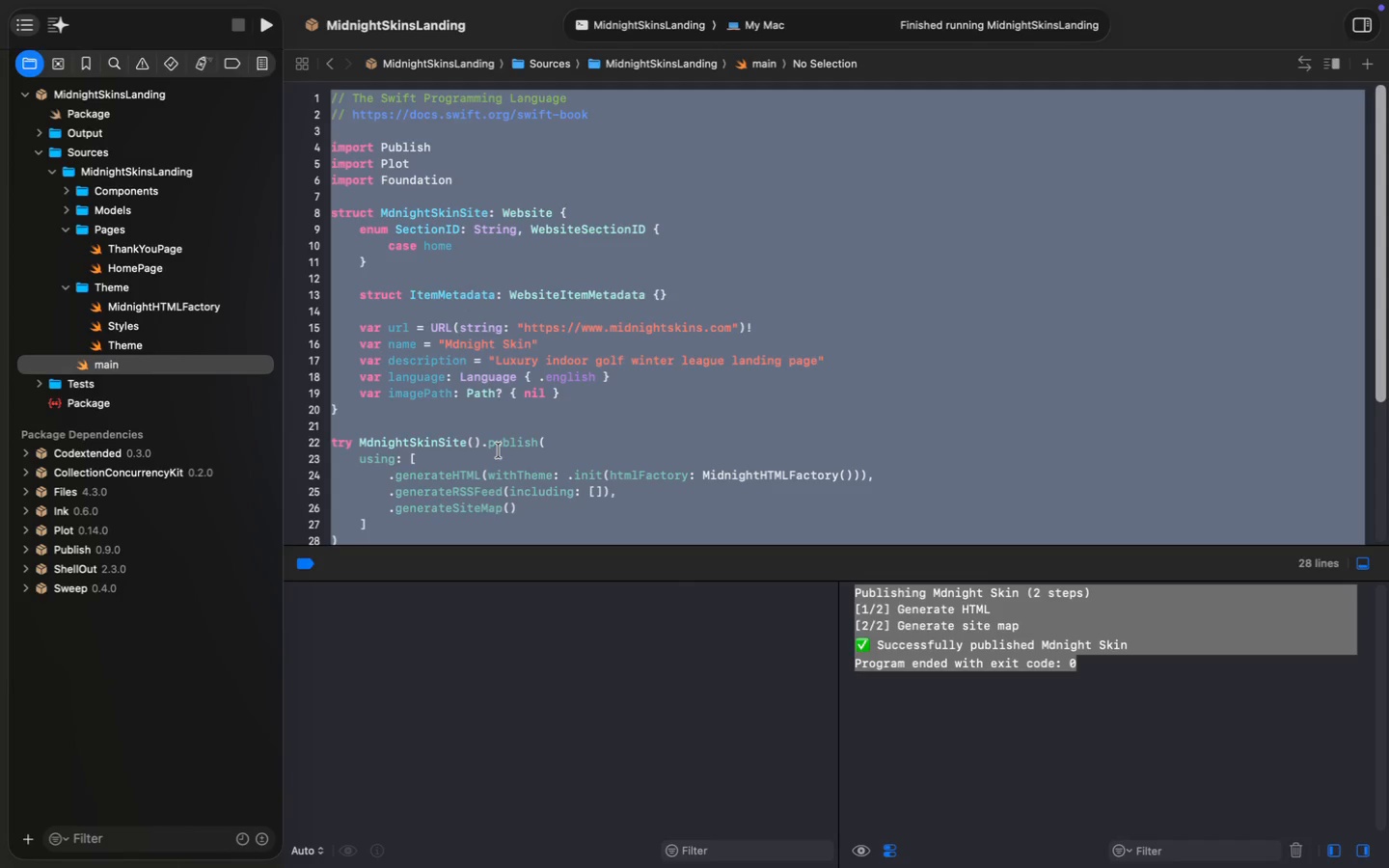 
key(Meta+CommandLeft)
 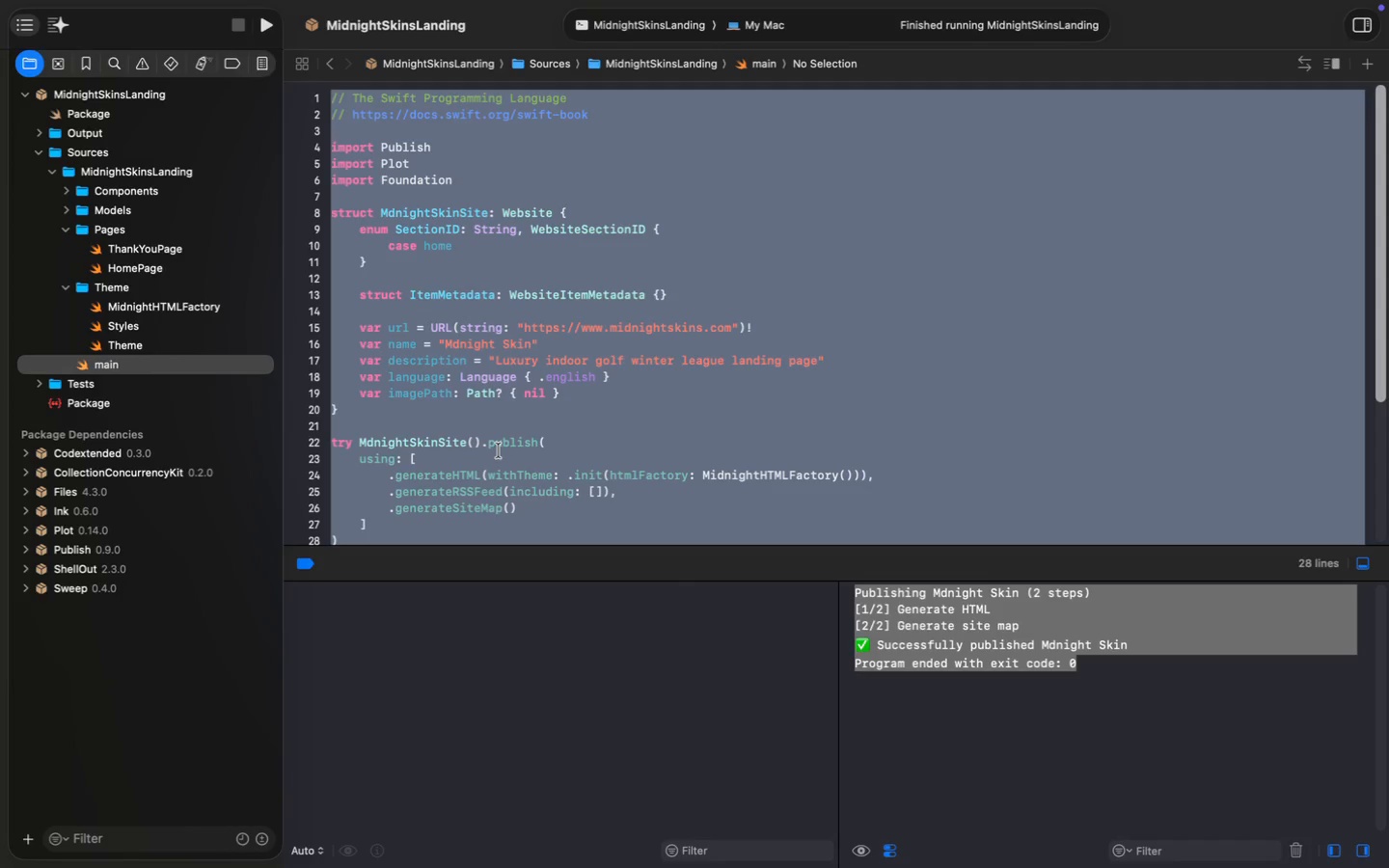 
key(Meta+C)
 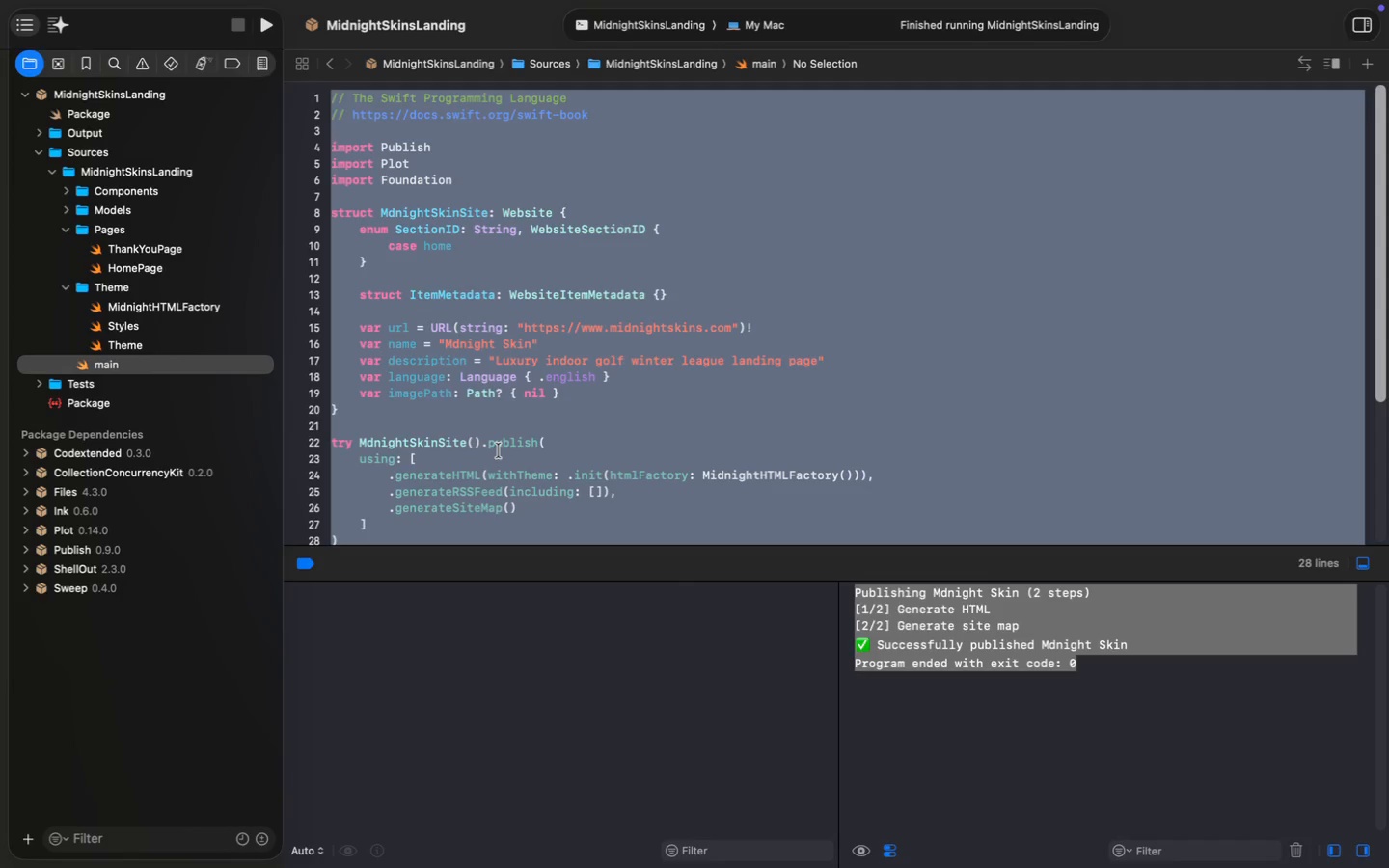 
key(Meta+V)
 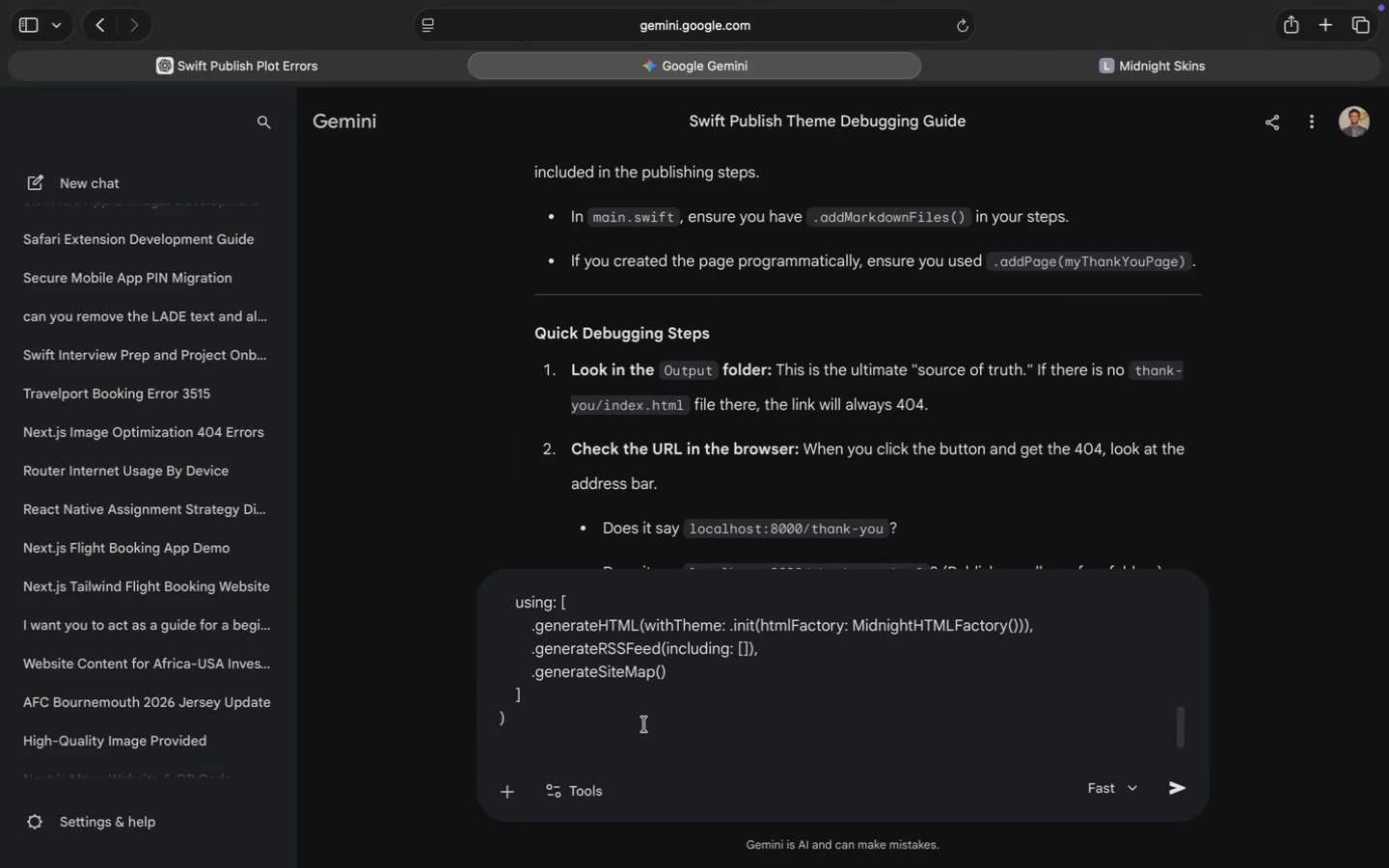 
key(Enter)
 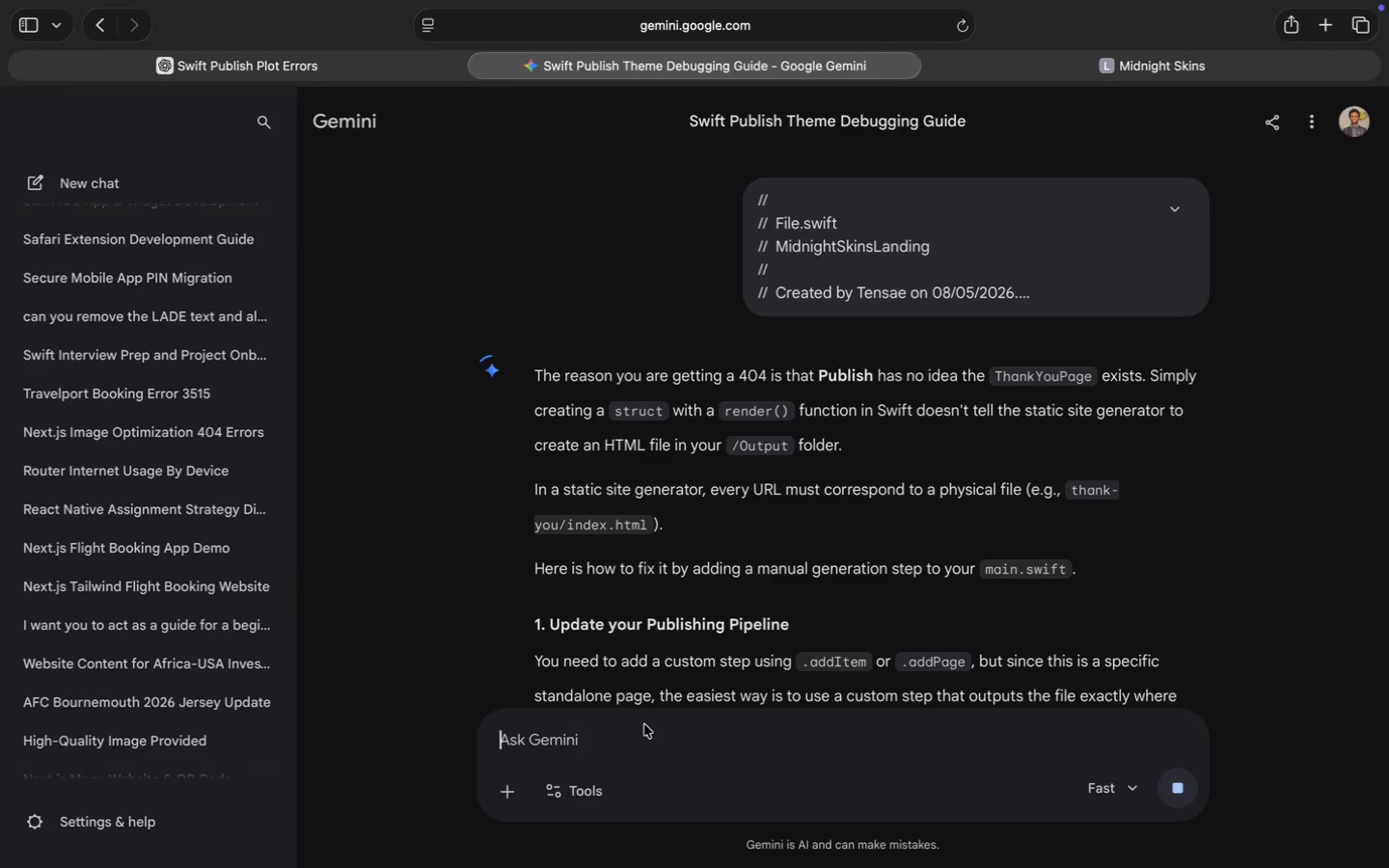 
wait(8.94)
 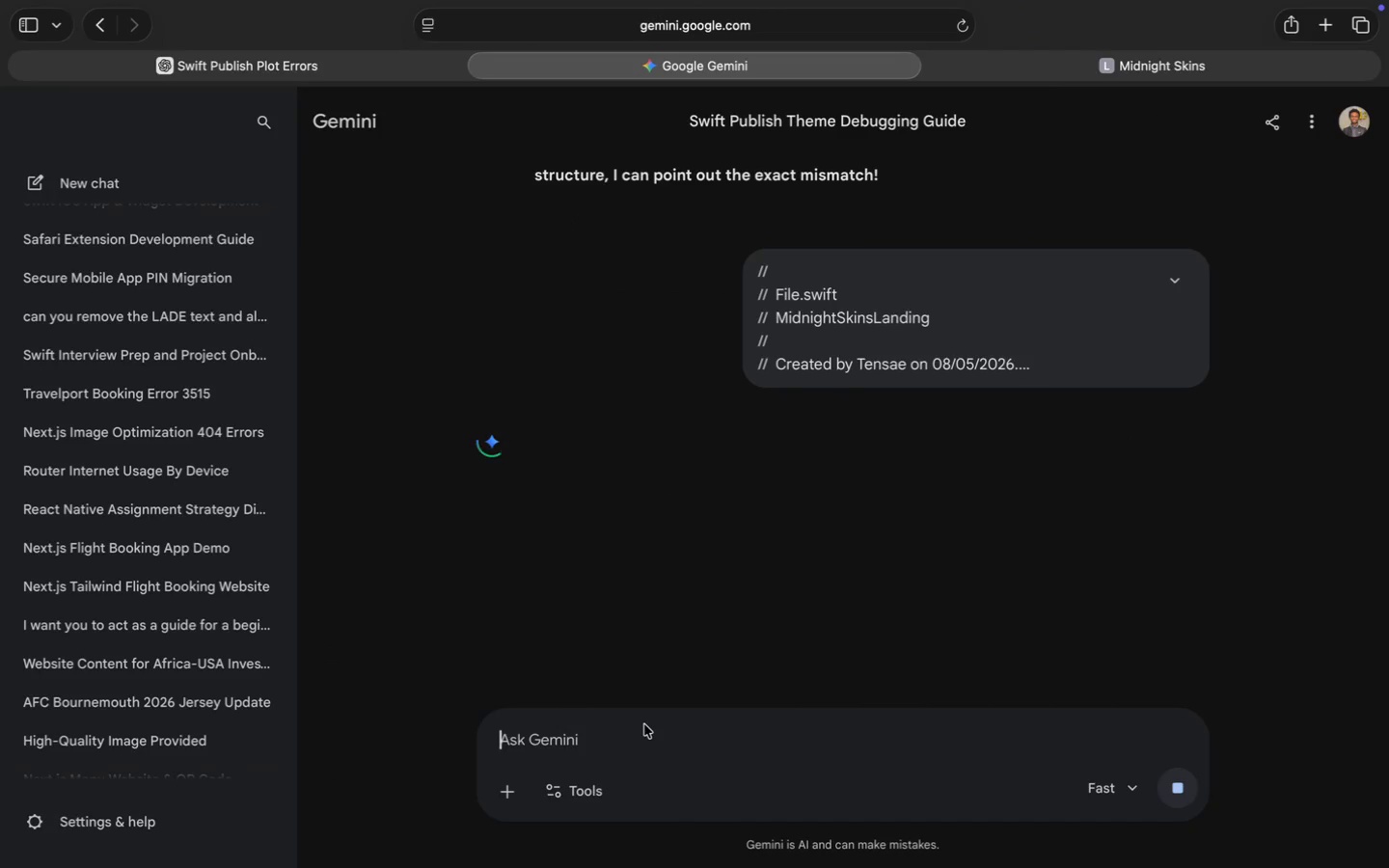 
scroll: coordinate [971, 532], scroll_direction: down, amount: 12.0
 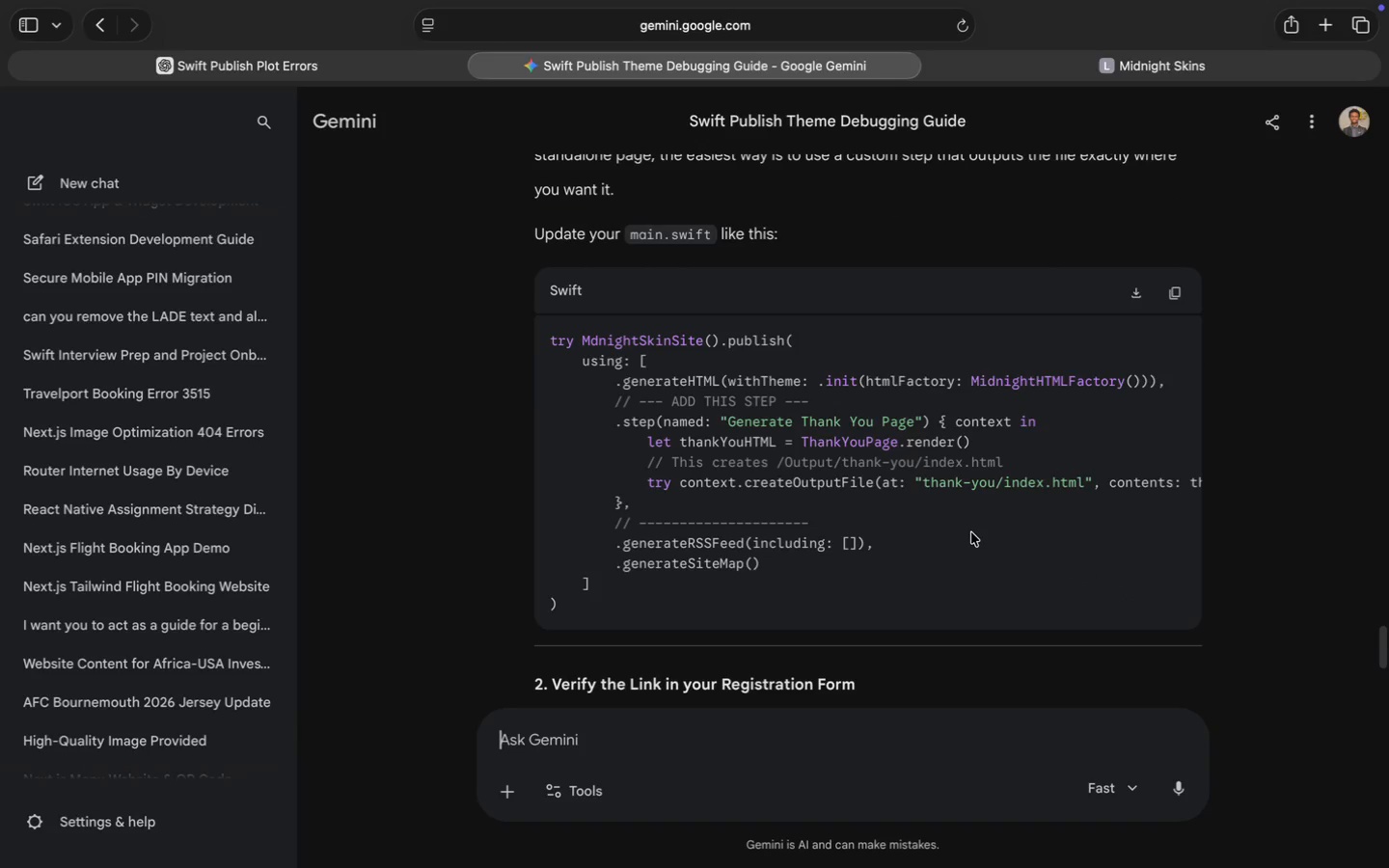 
wait(8.26)
 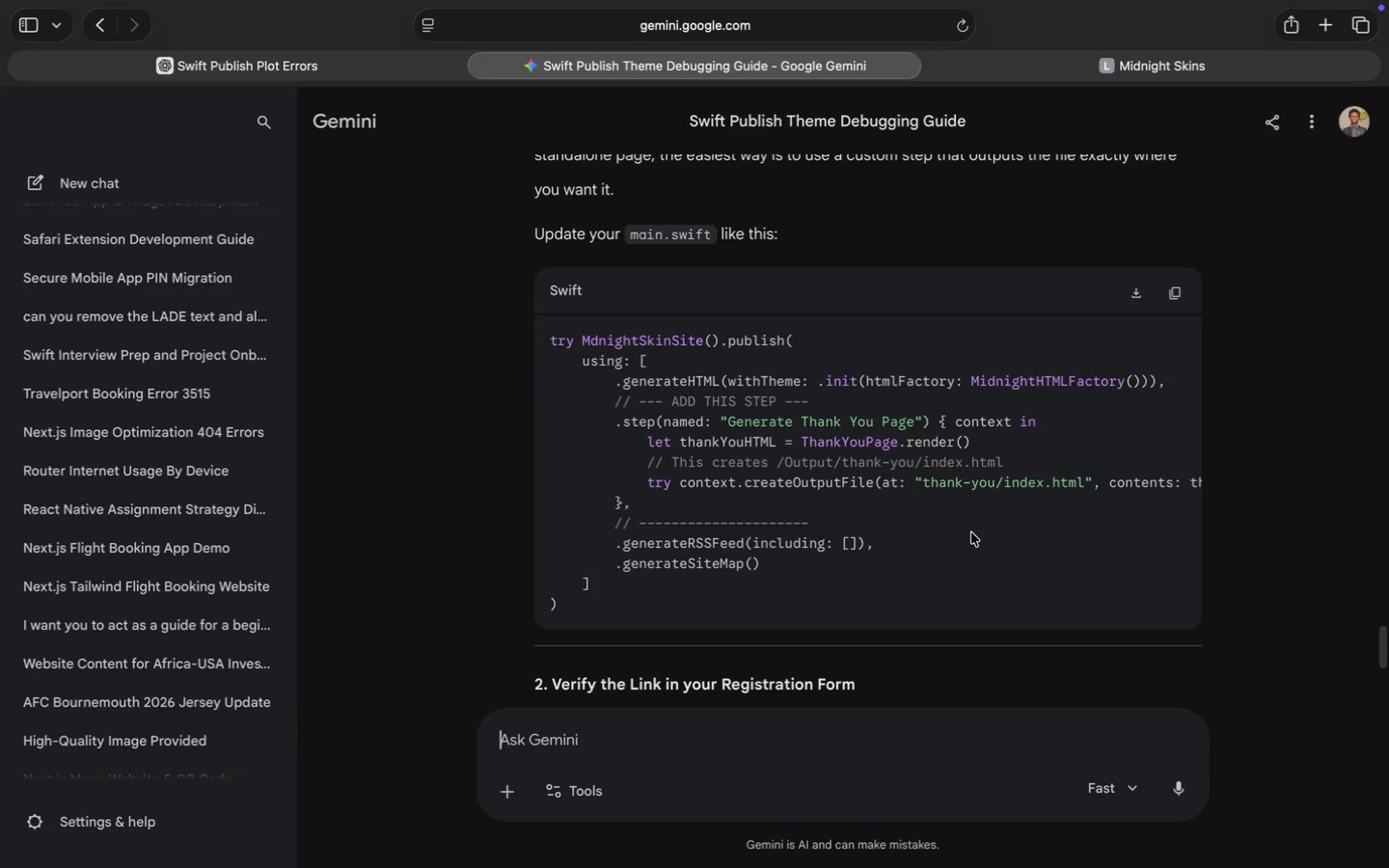 
scroll: coordinate [971, 532], scroll_direction: down, amount: 4.0
 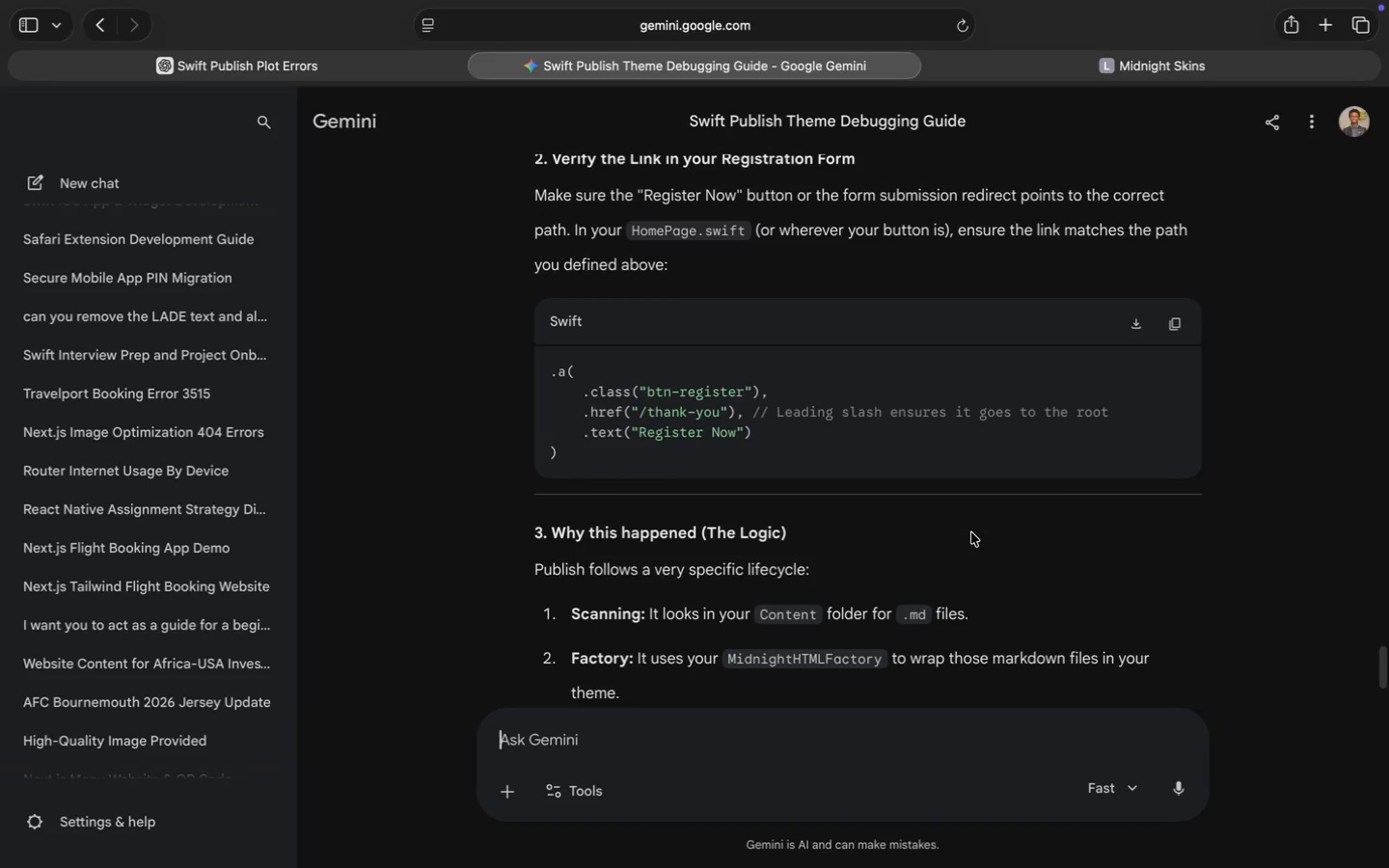 
wait(7.61)
 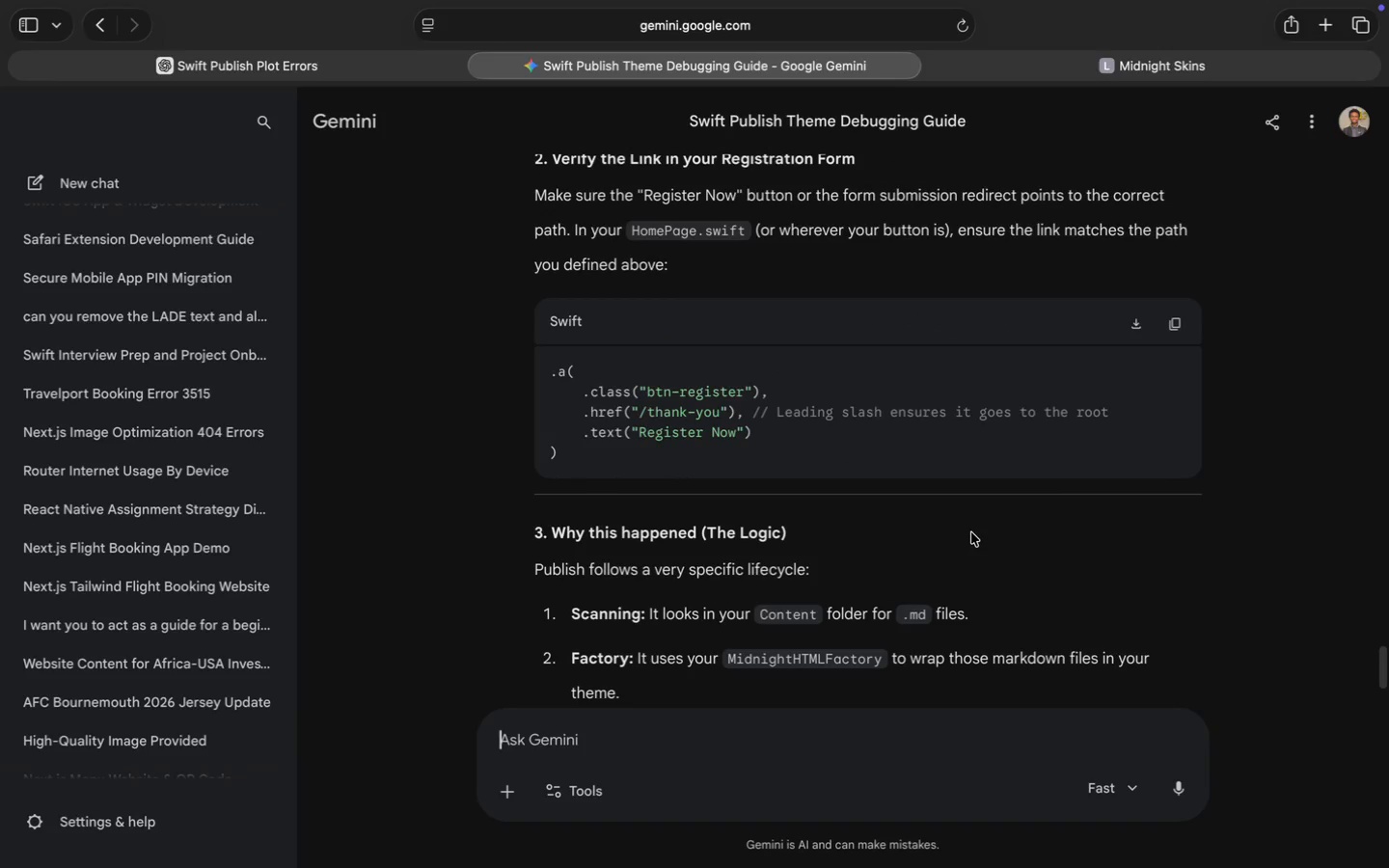 
left_click([146, 267])
 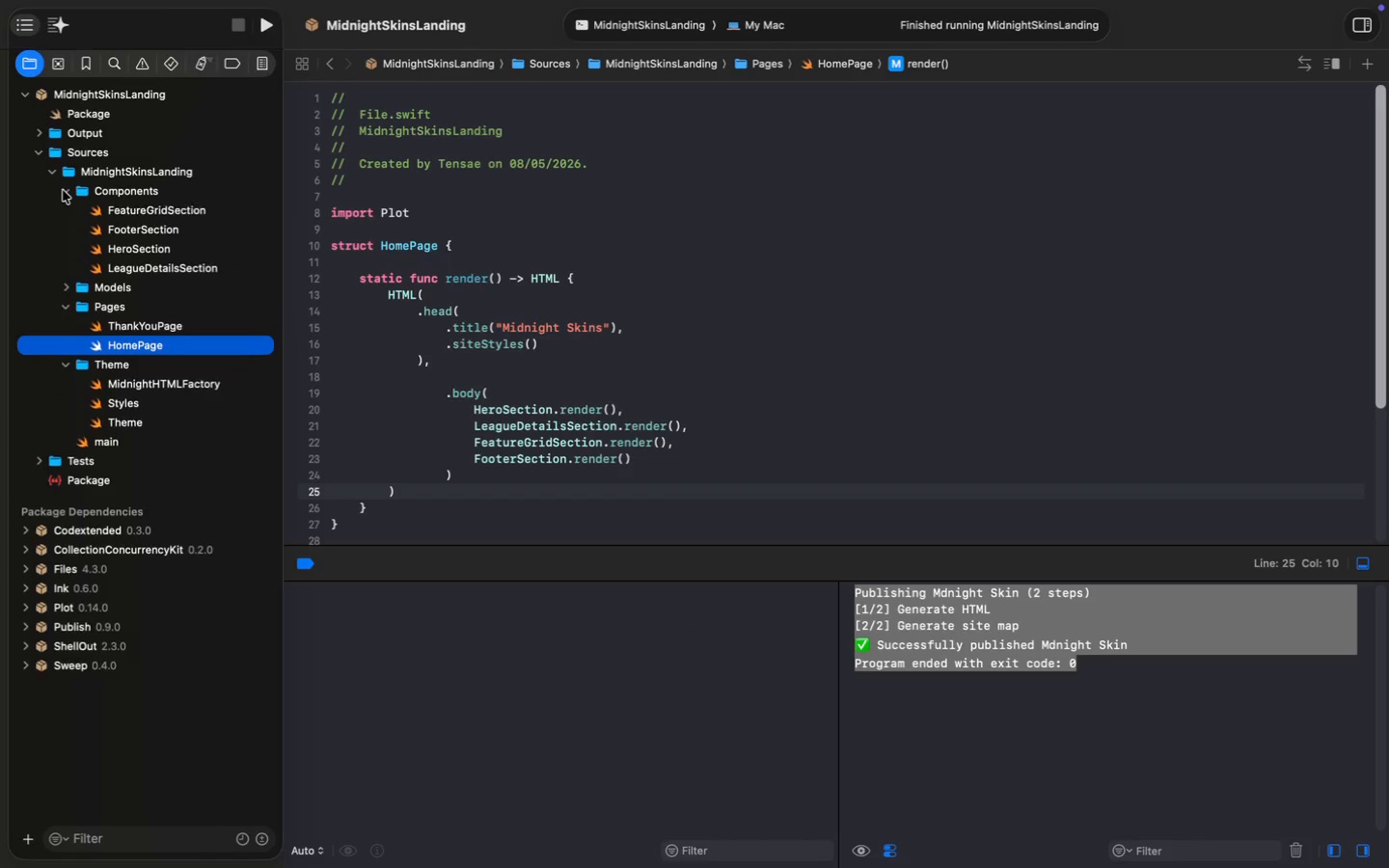 
wait(5.43)
 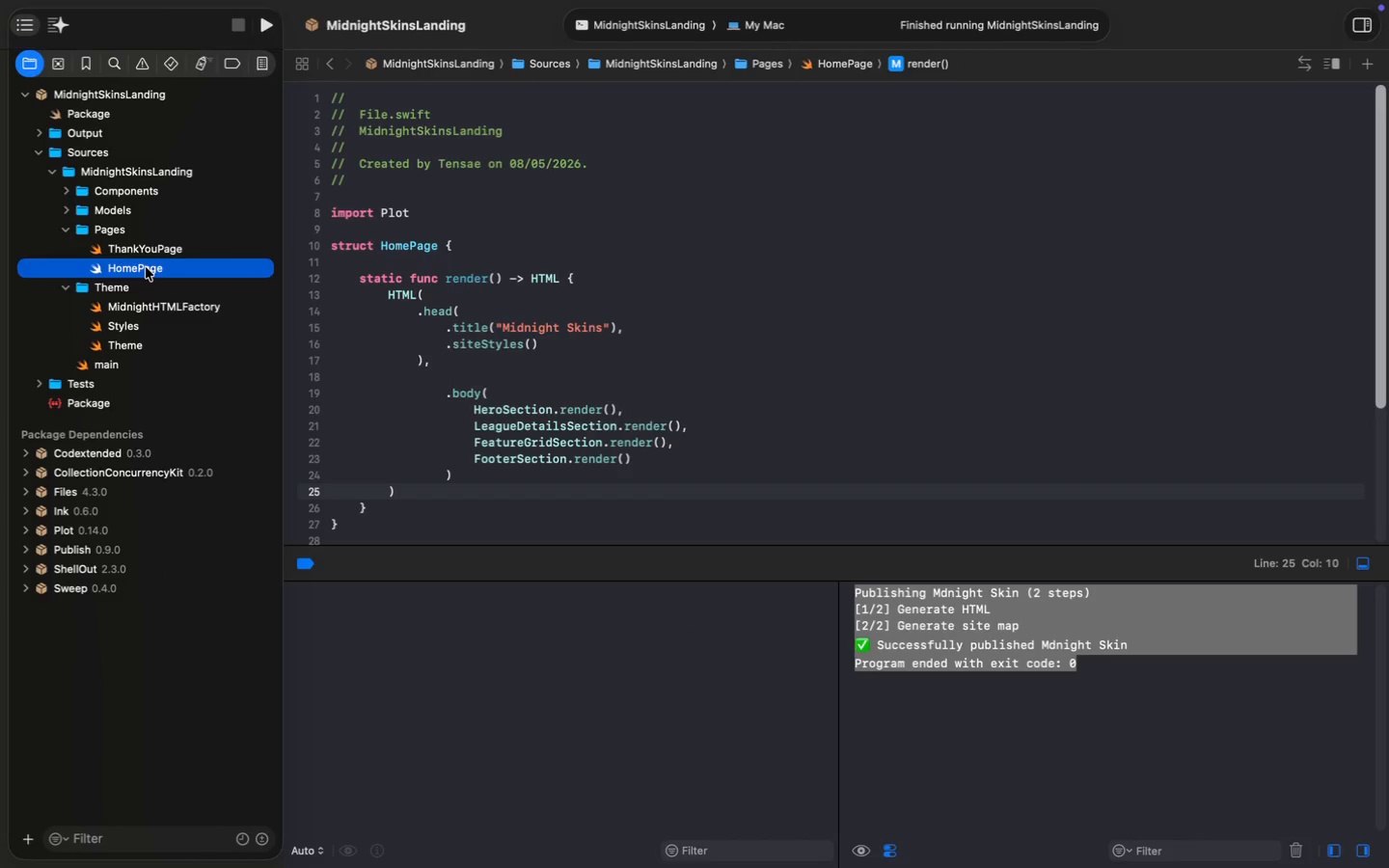 
left_click([140, 253])
 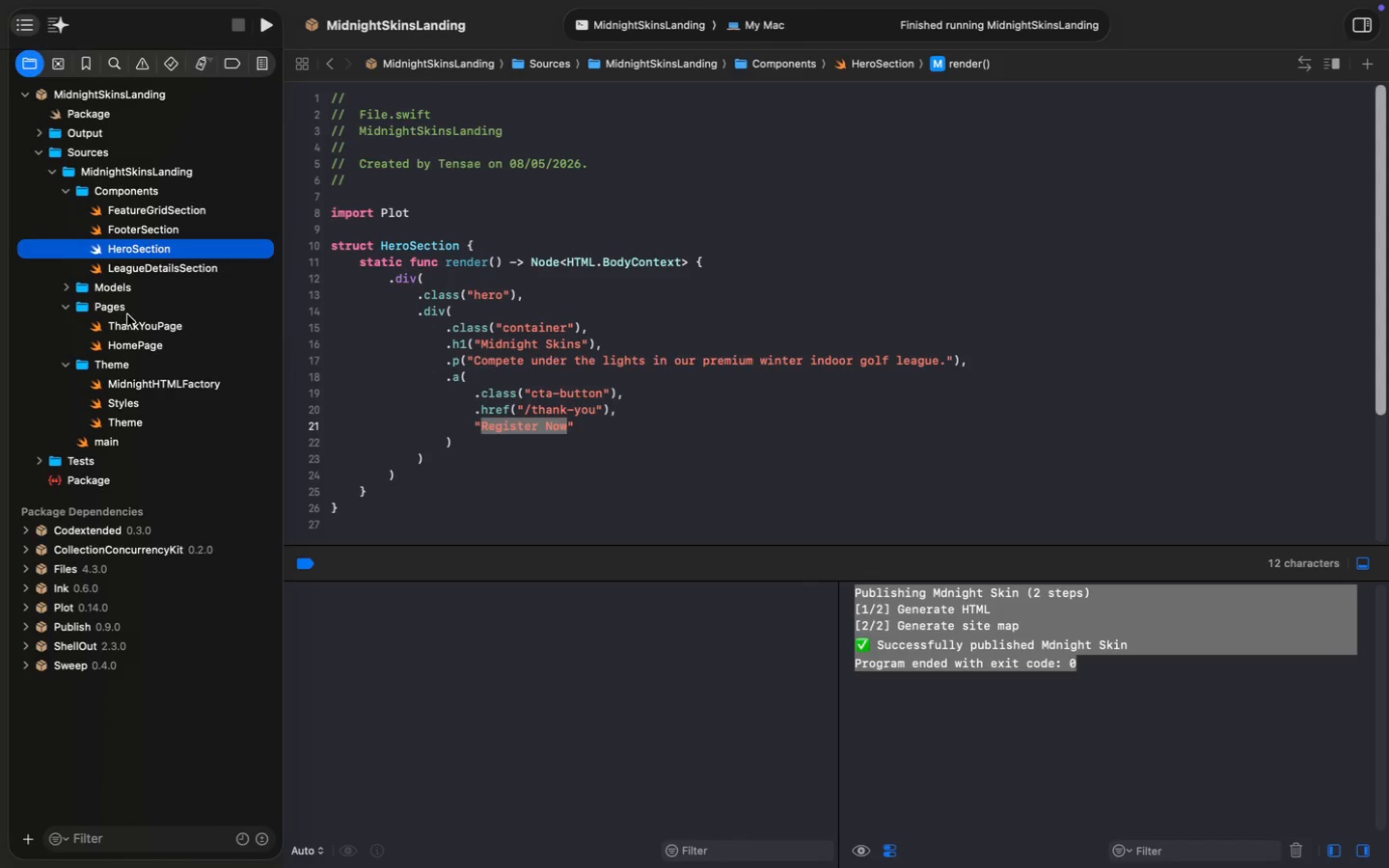 
scroll: coordinate [907, 520], scroll_direction: up, amount: 6.0
 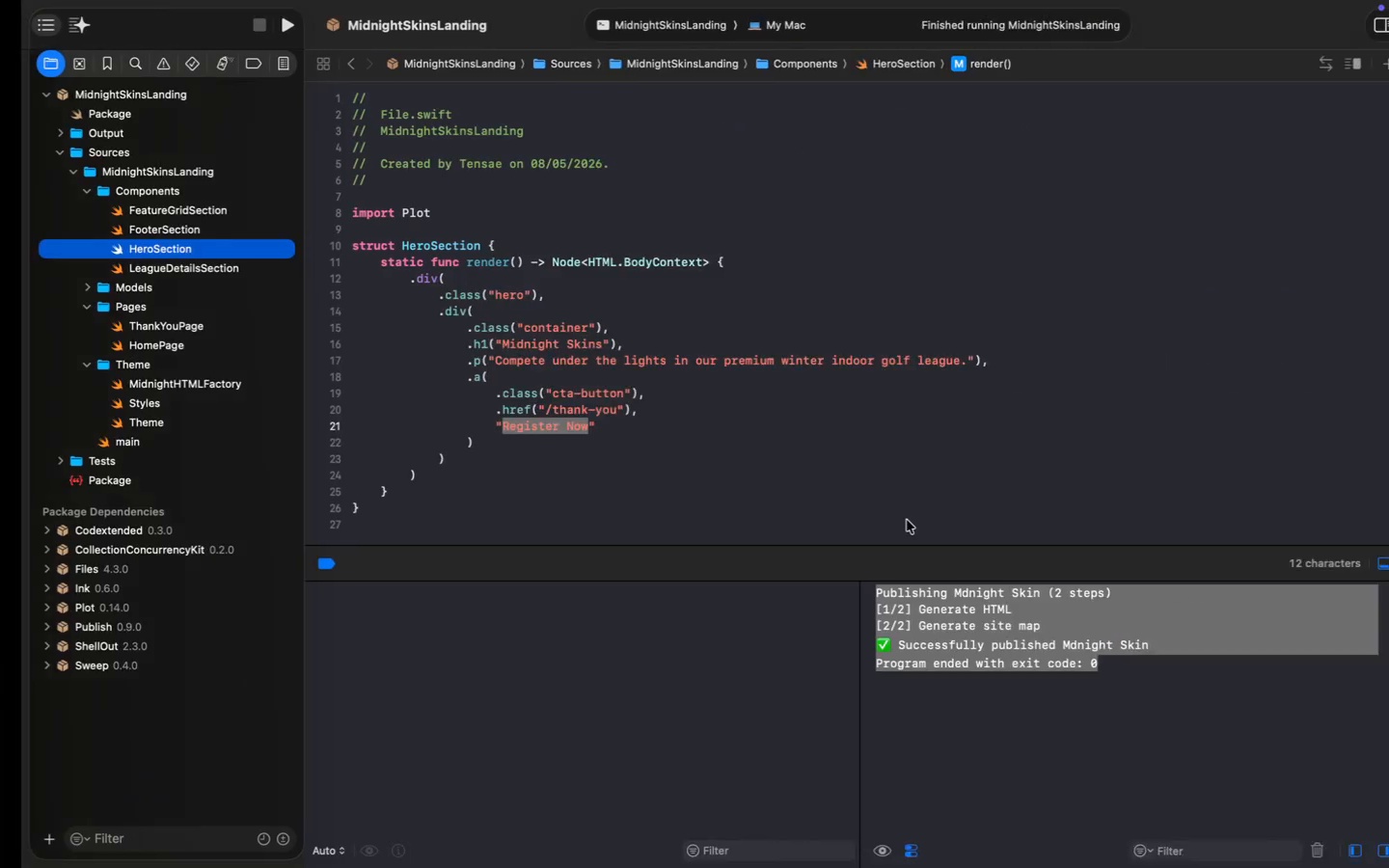 
left_click([116, 443])
 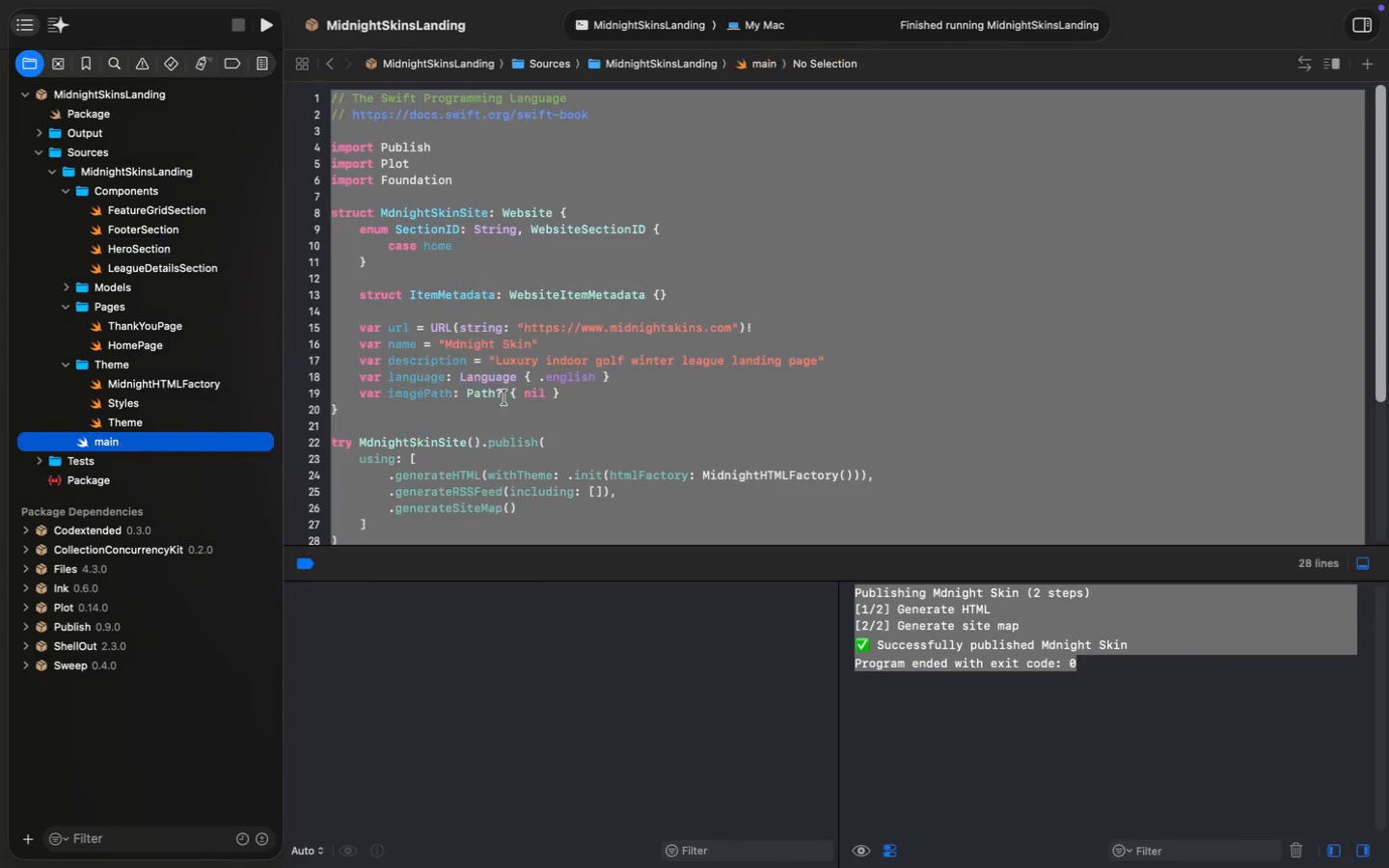 
left_click([762, 366])
 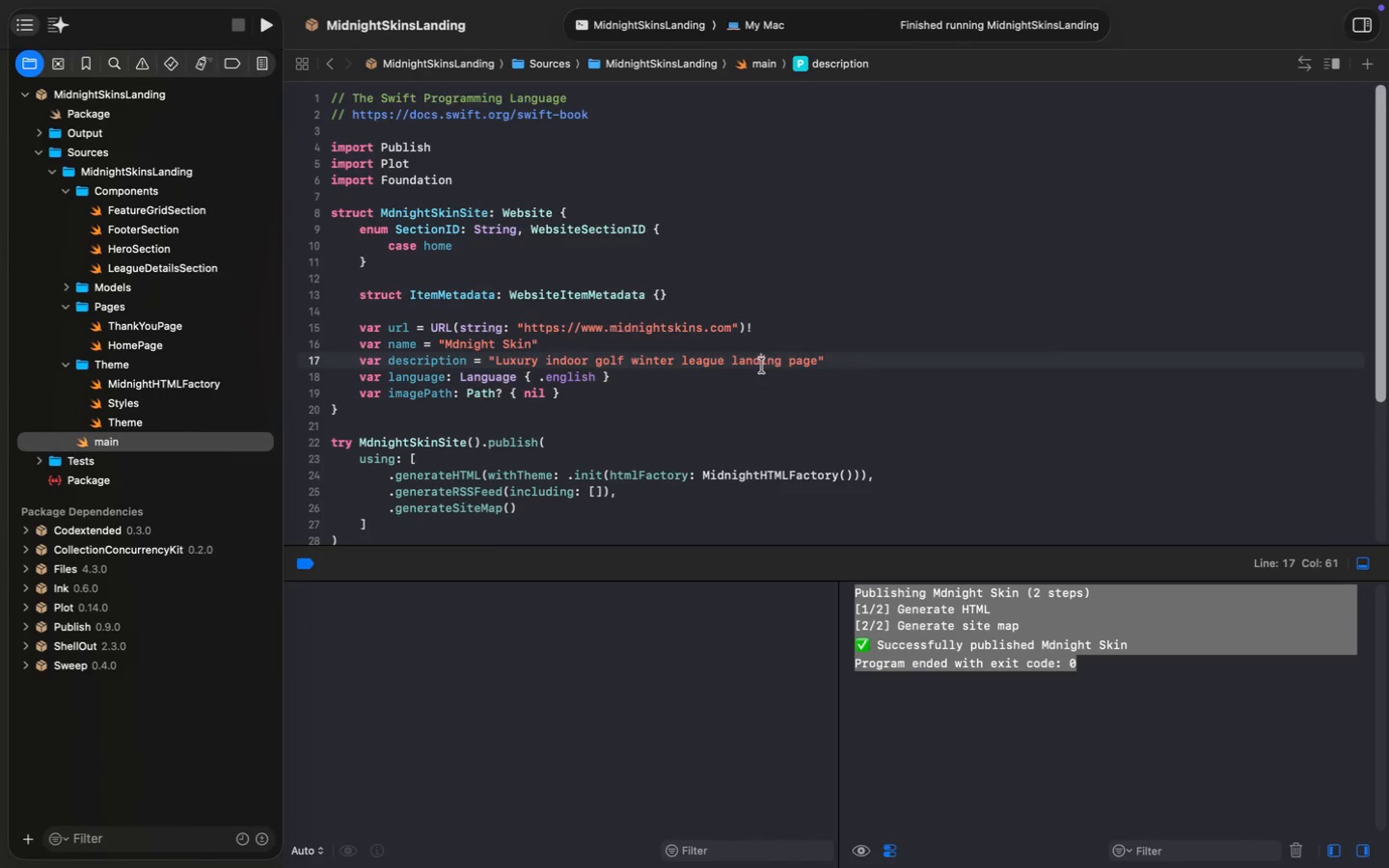 
scroll: coordinate [762, 366], scroll_direction: down, amount: 8.0
 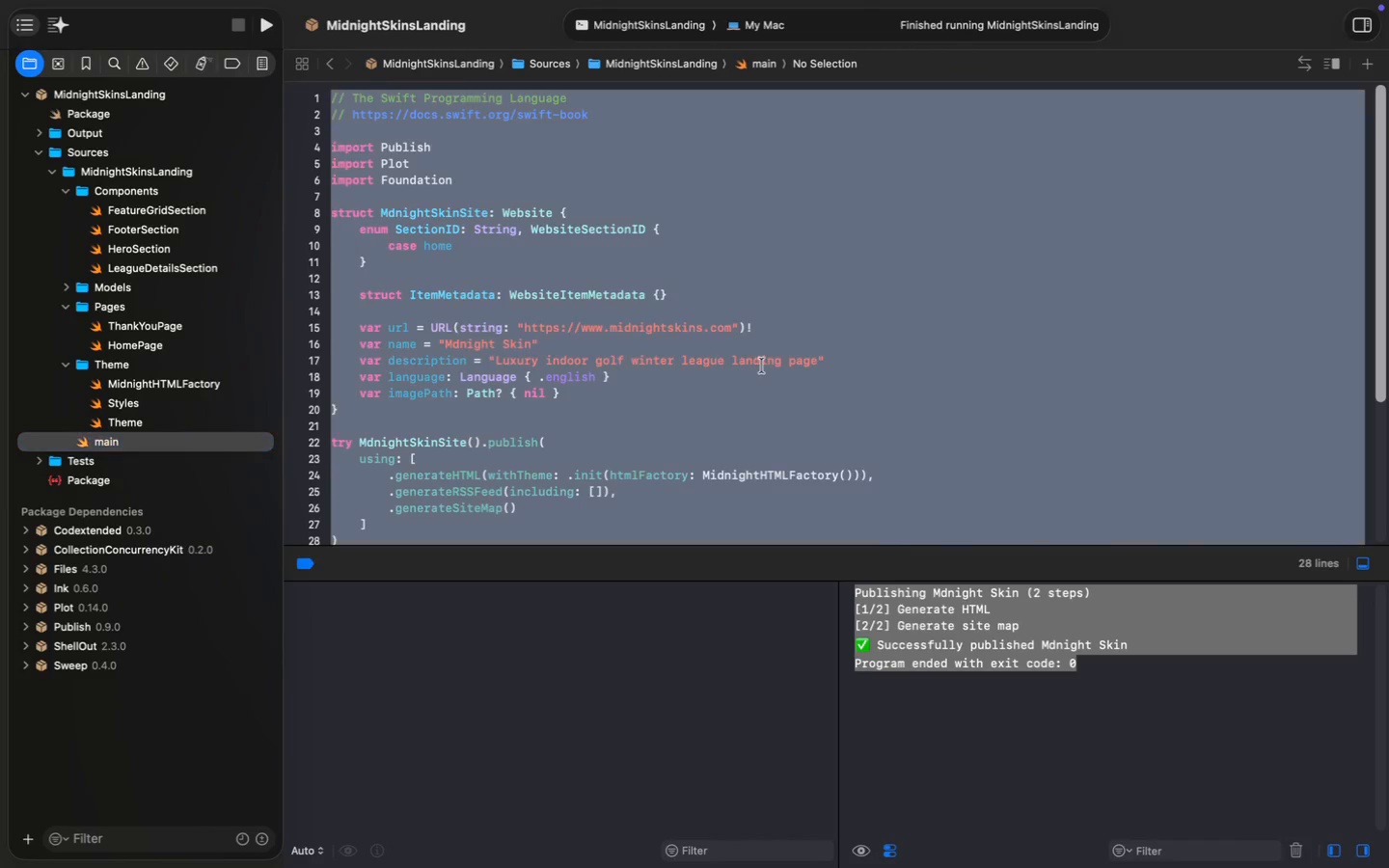 
scroll: coordinate [763, 365], scroll_direction: up, amount: 13.0
 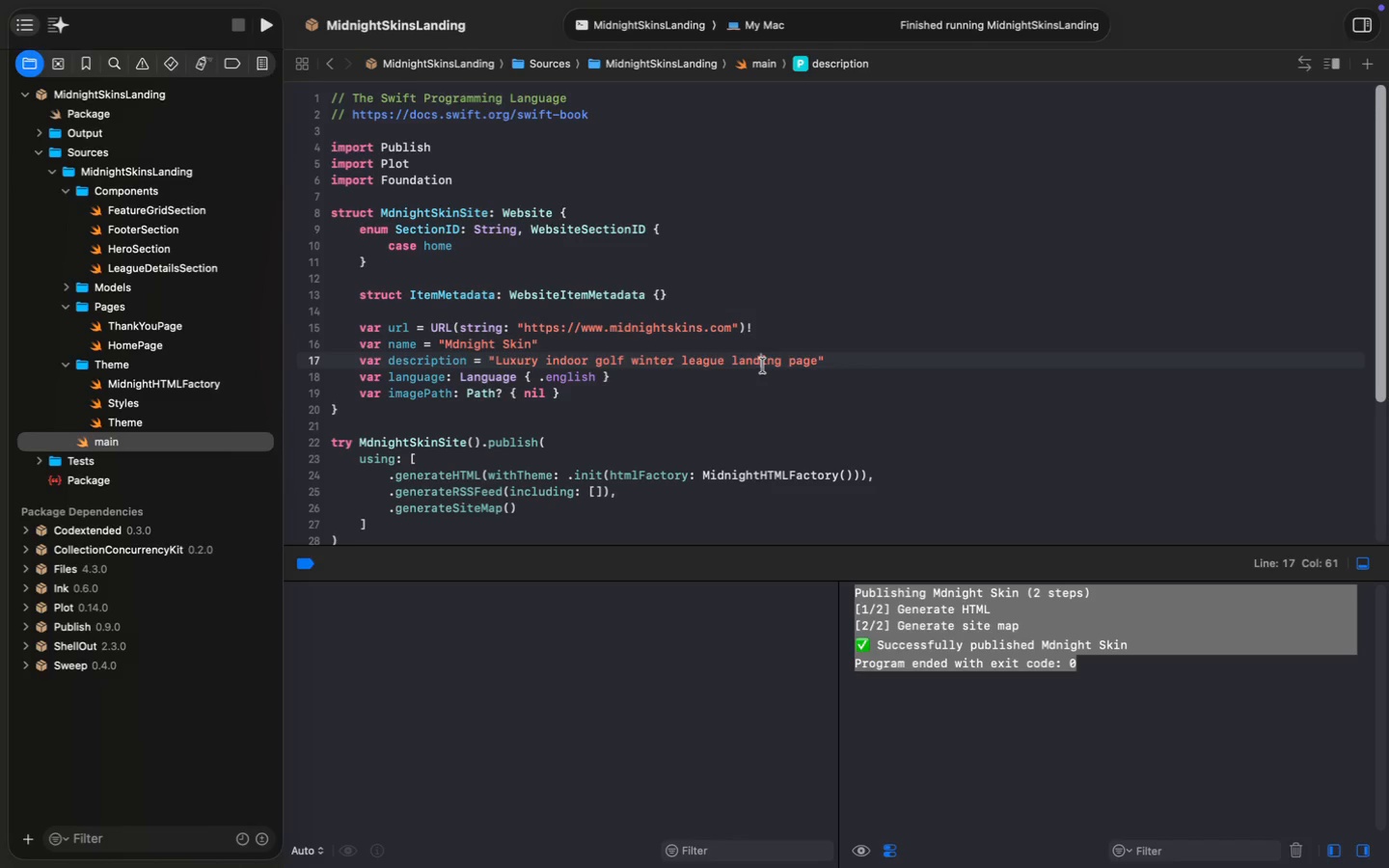 
wait(15.63)
 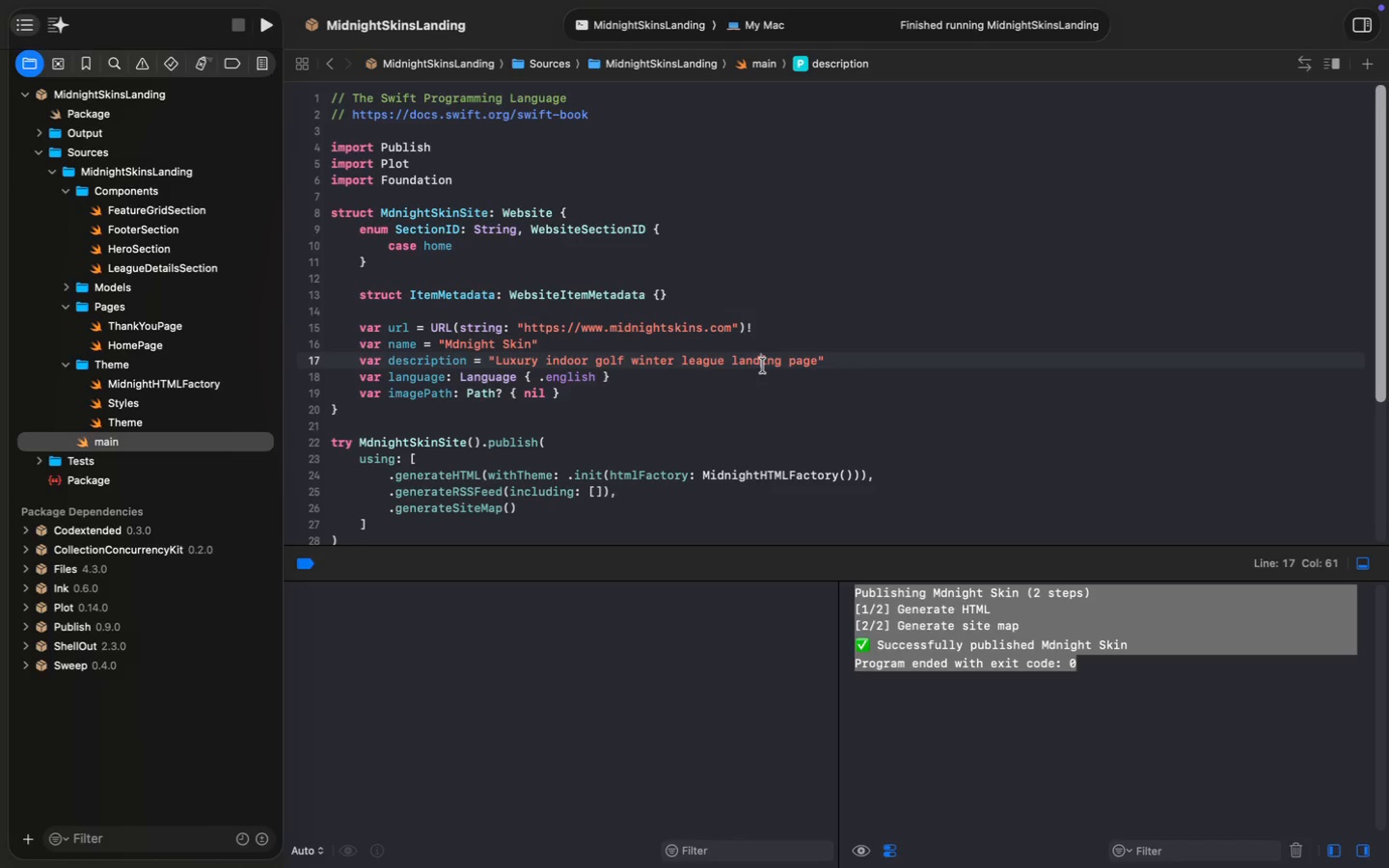 
left_click([375, 549])
 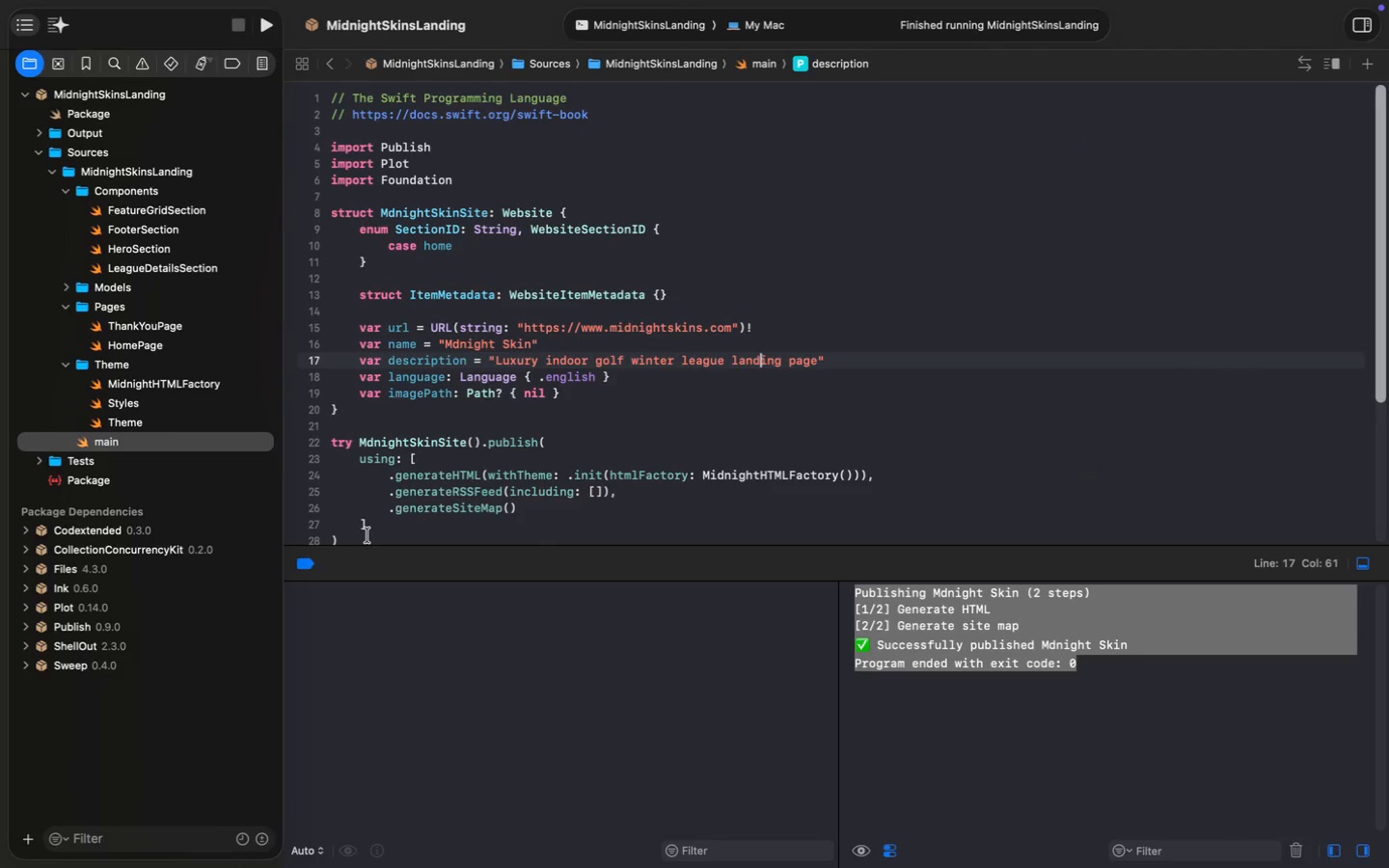 
left_click([359, 534])
 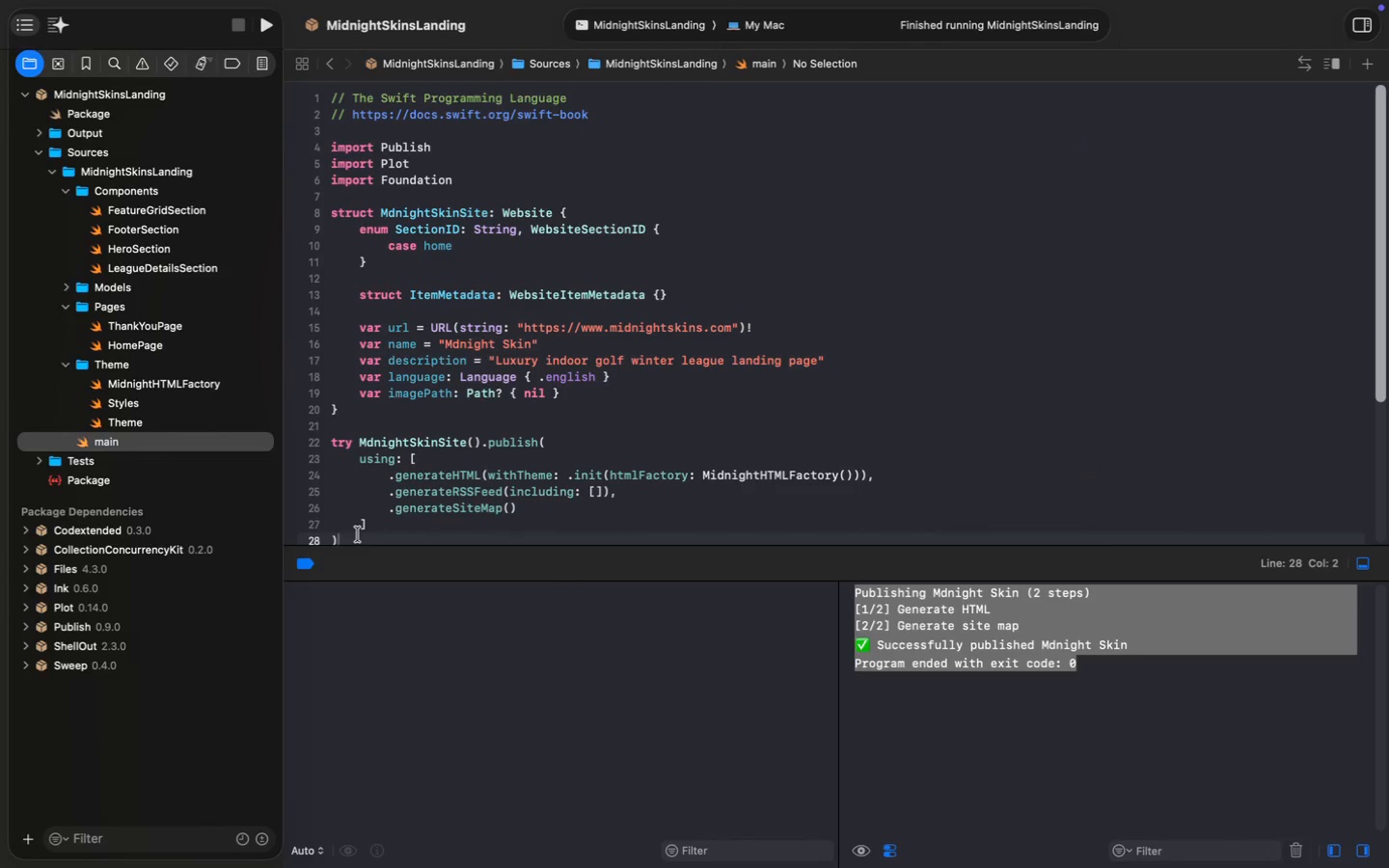 
key(ArrowUp)
 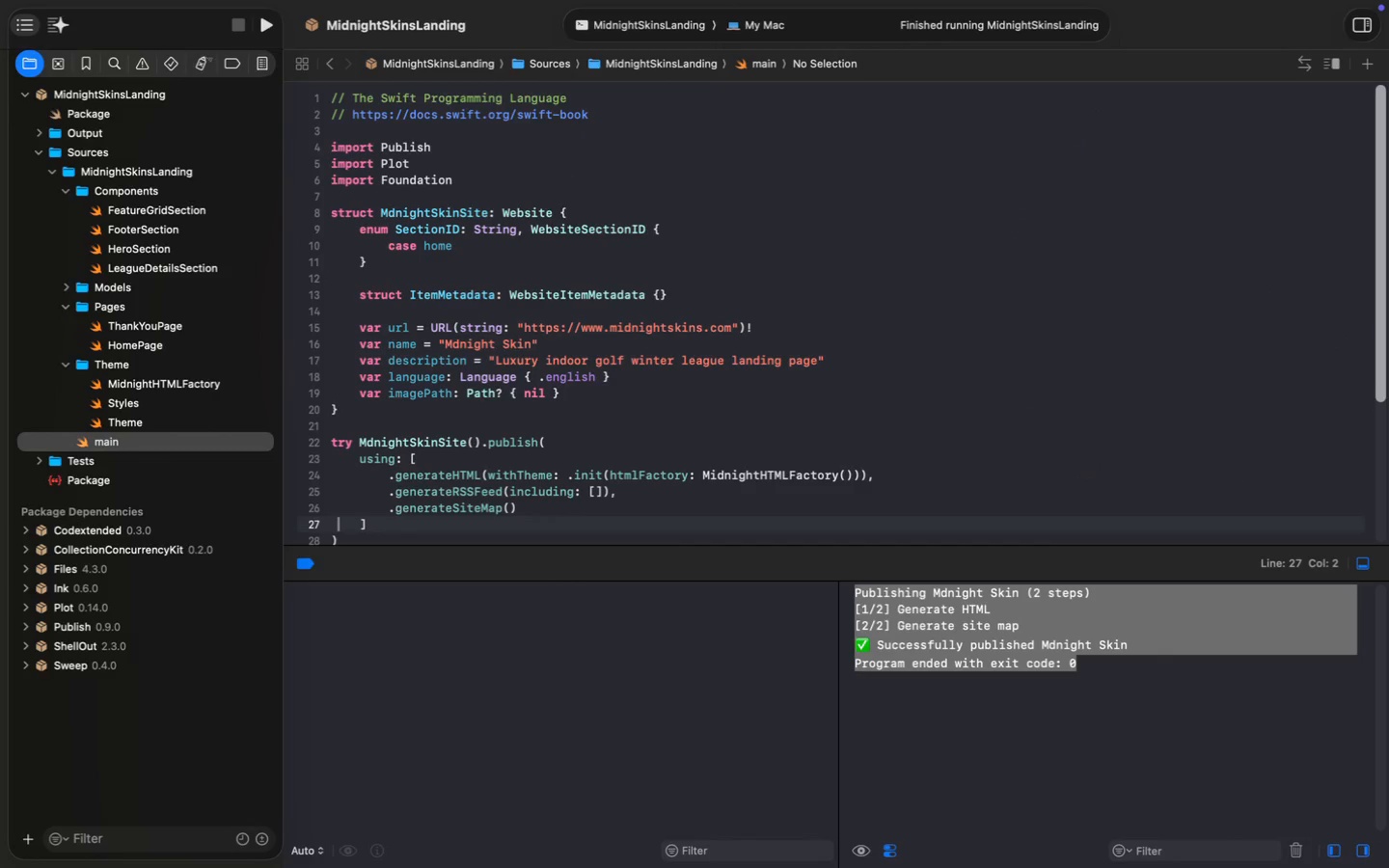 
key(ArrowDown)
 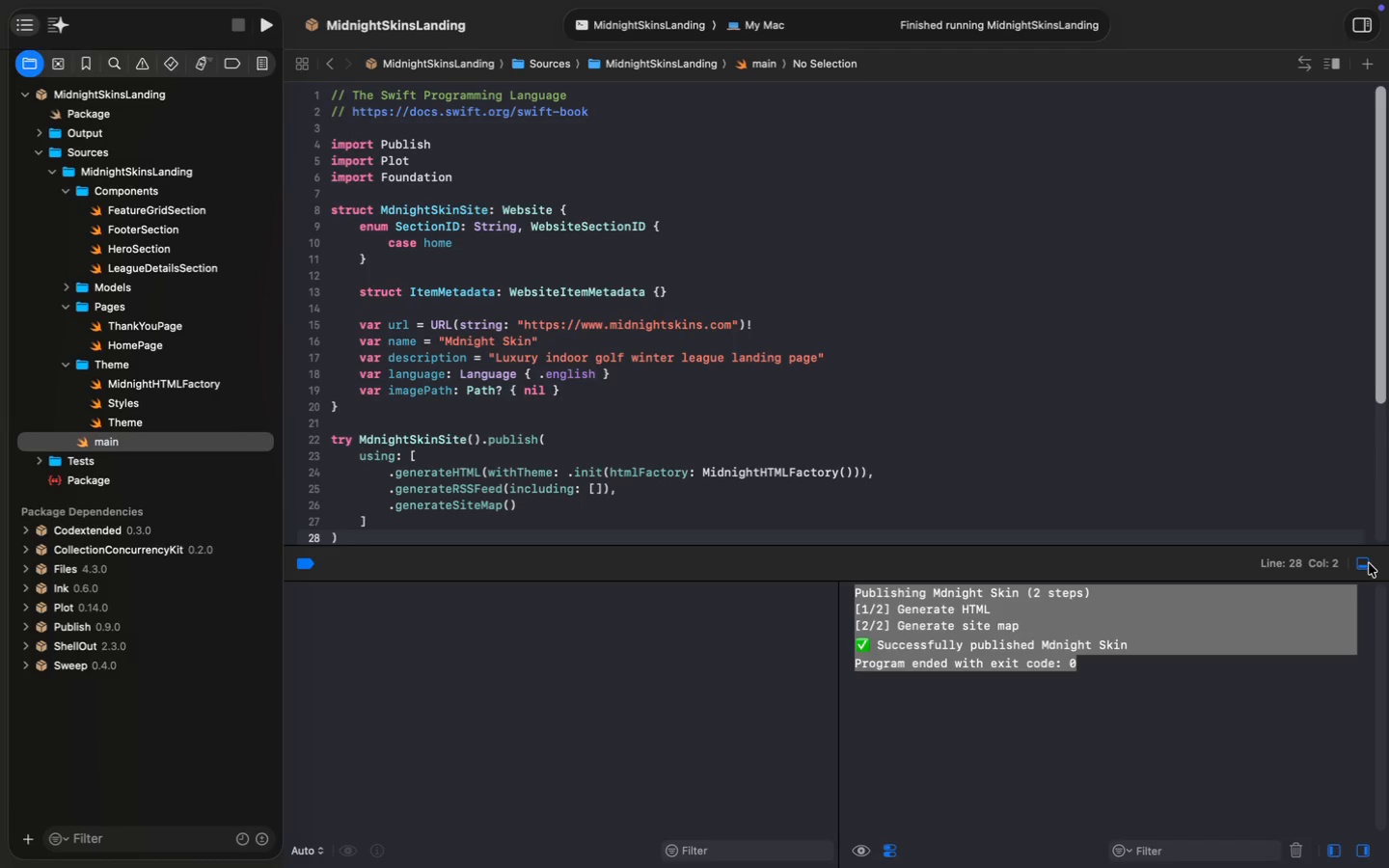 
left_click([537, 592])
 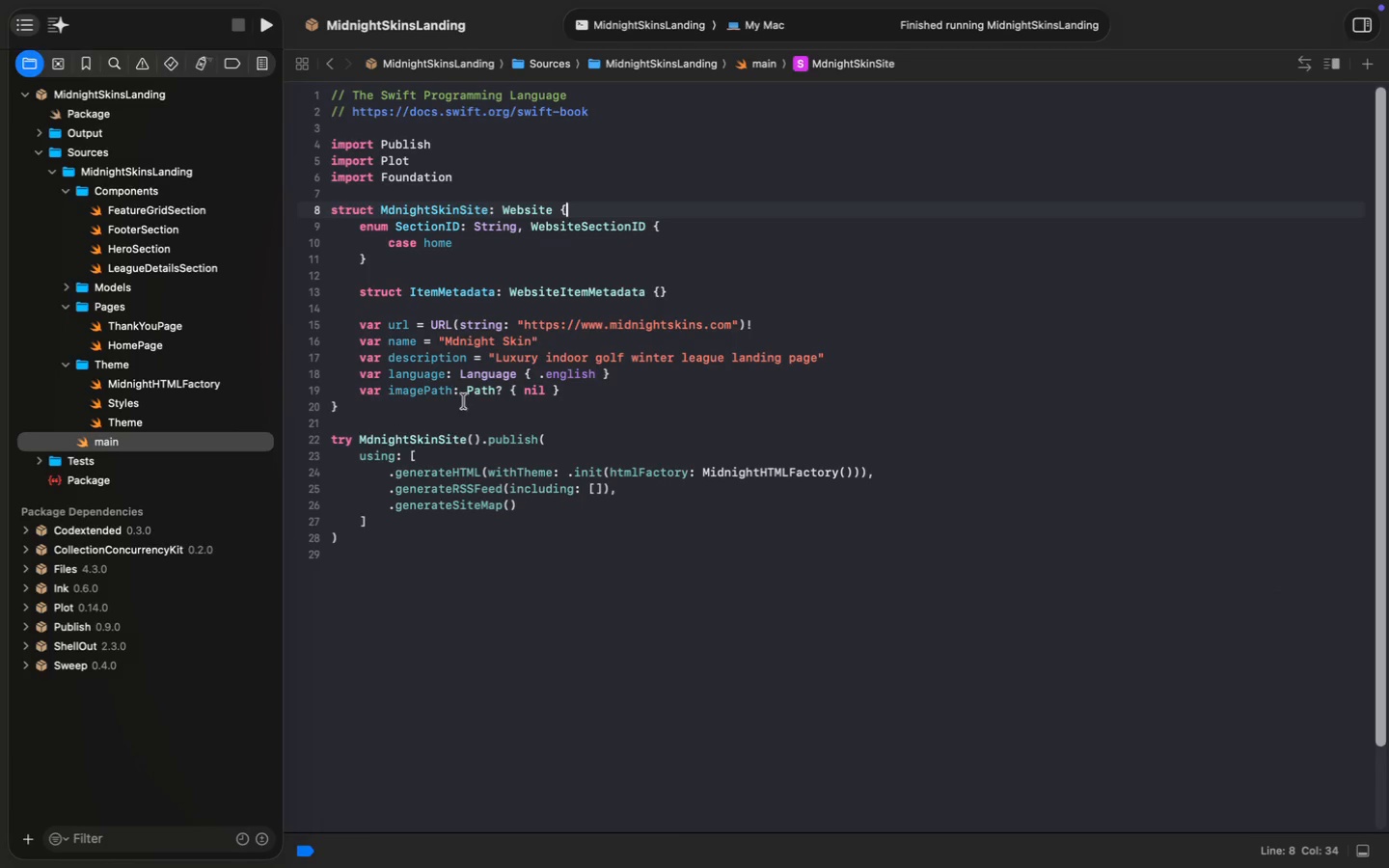 
left_click([332, 442])
 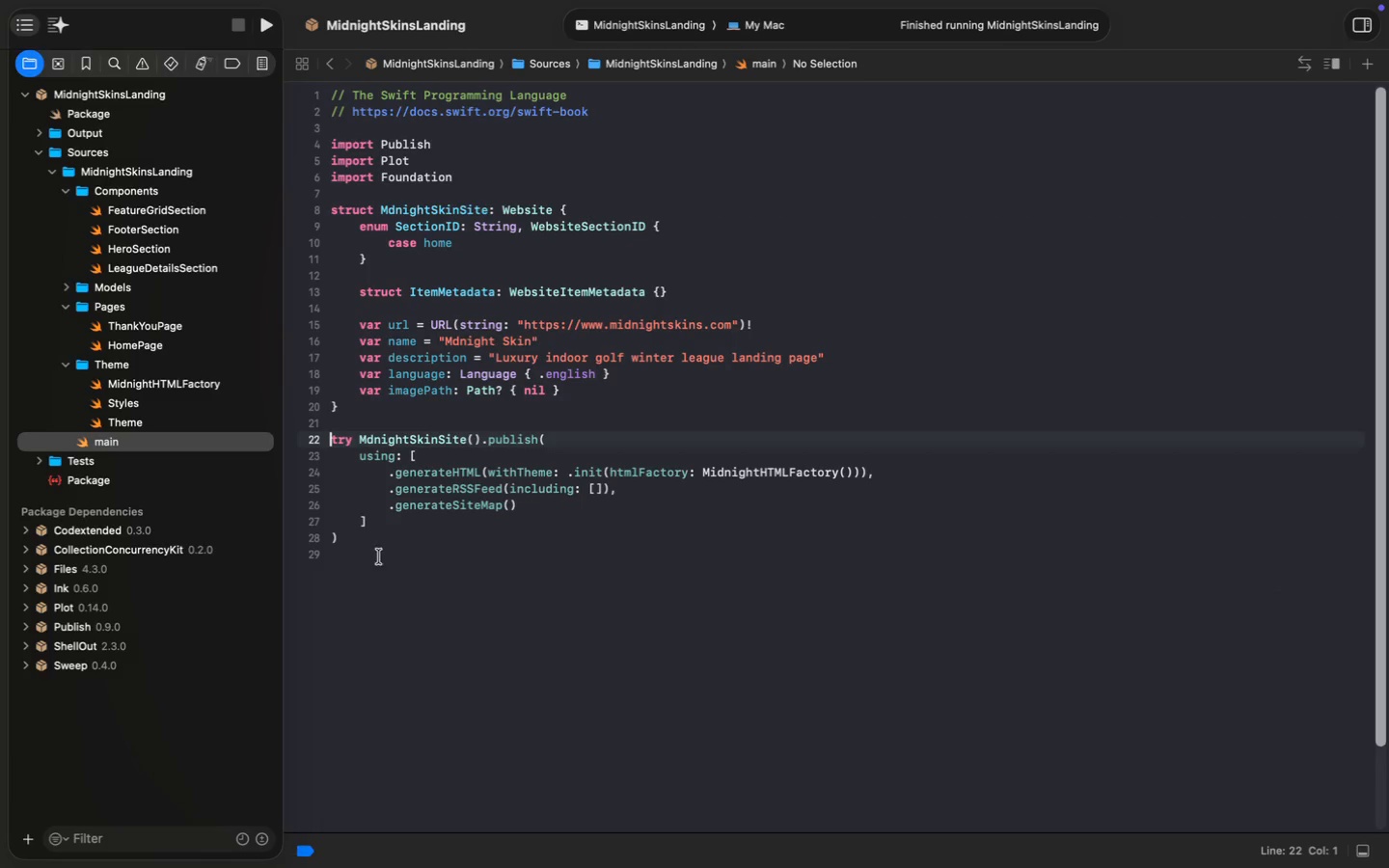 
left_click([378, 538])
 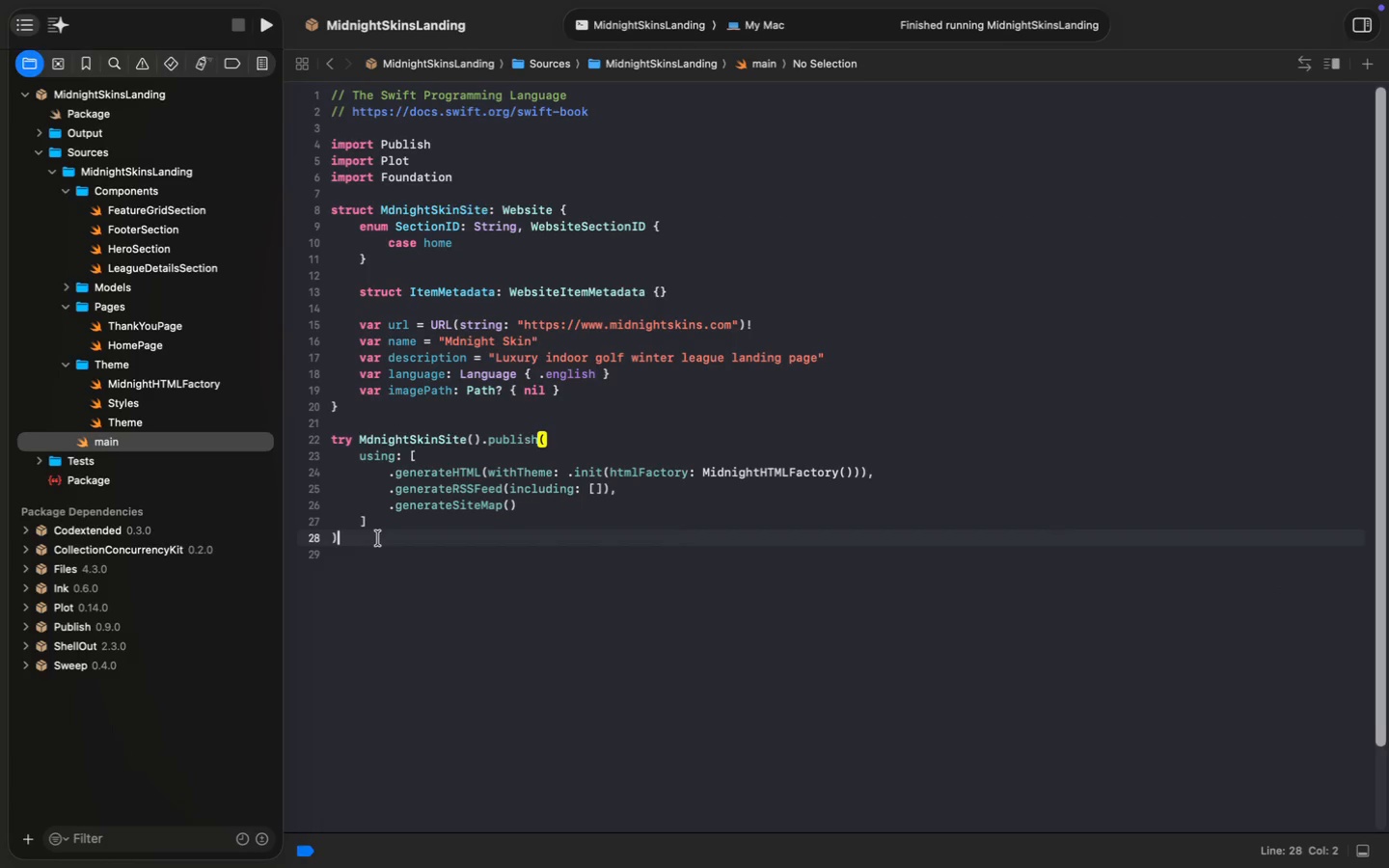 
key(Enter)
 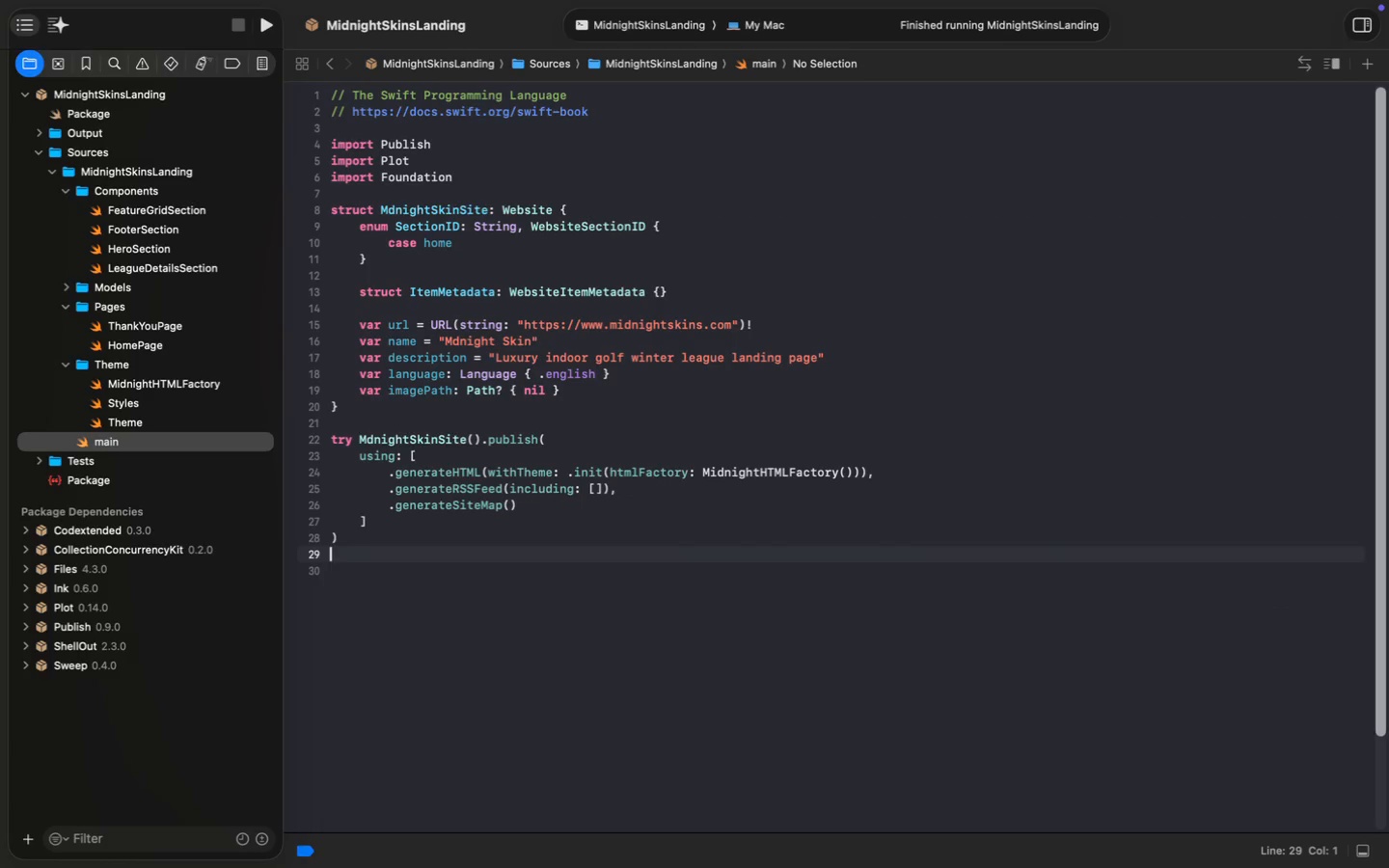 
key(Enter)
 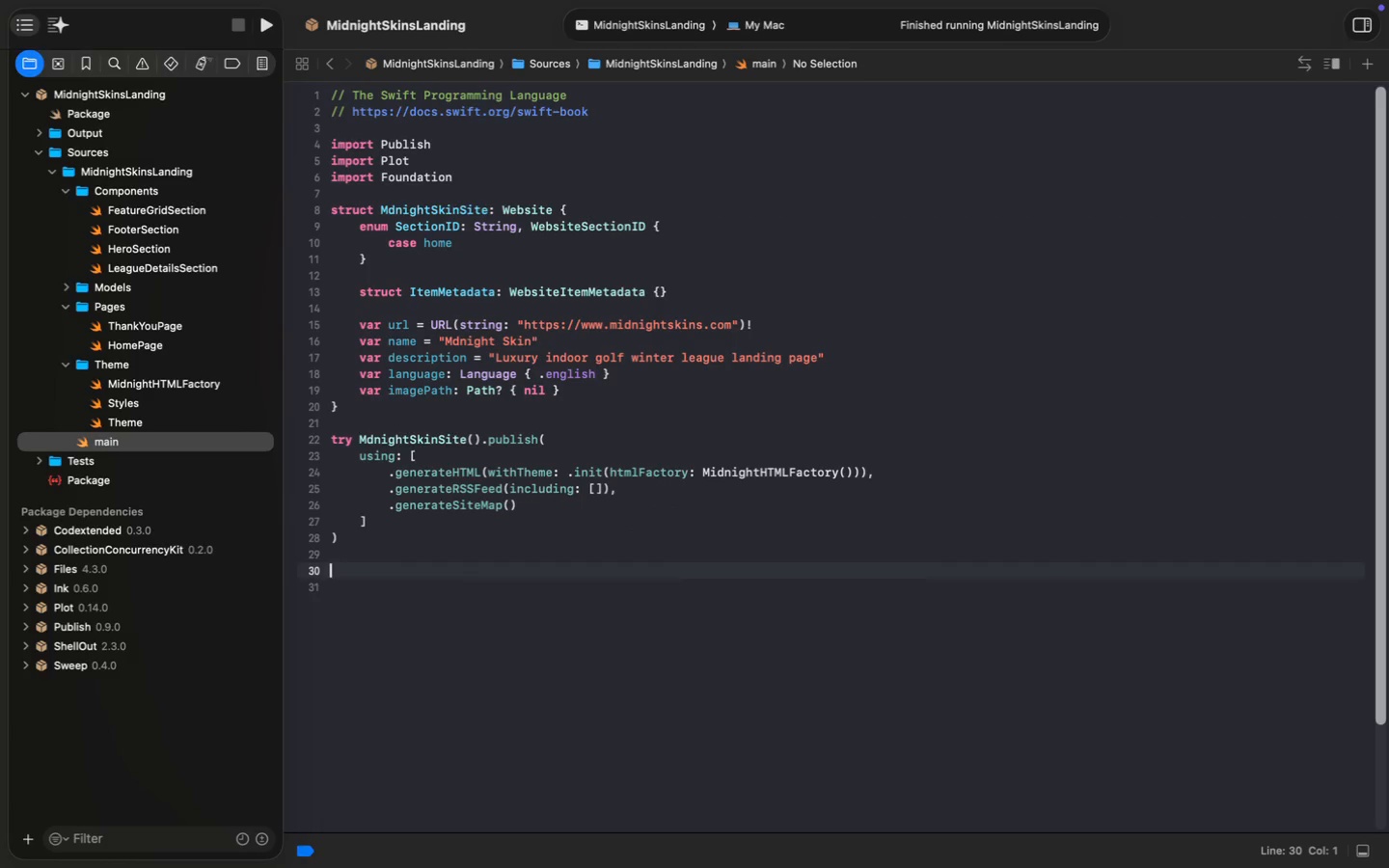 
key(Meta+V)
 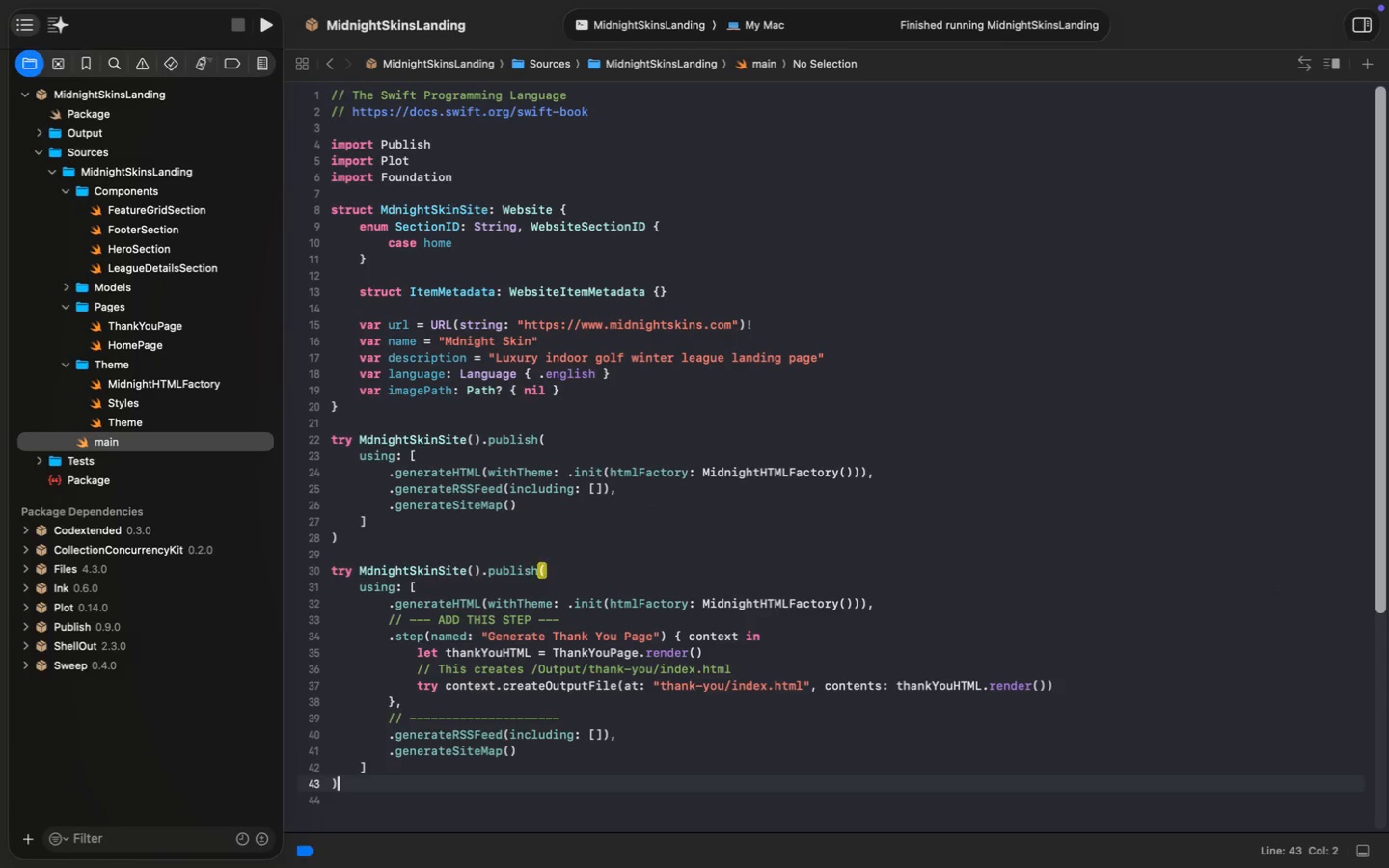 
key(Meta+S)
 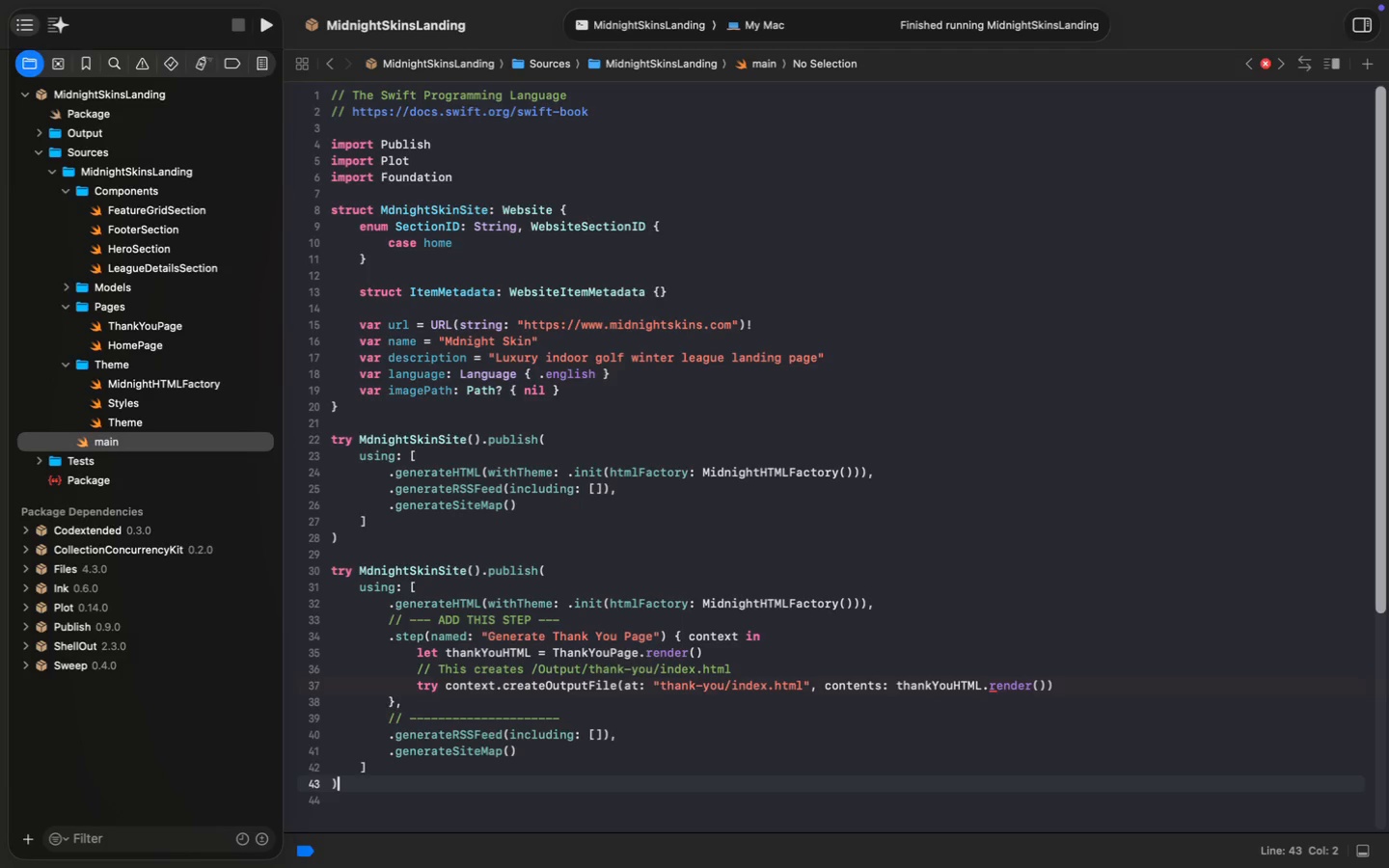 
key(Meta+S)
 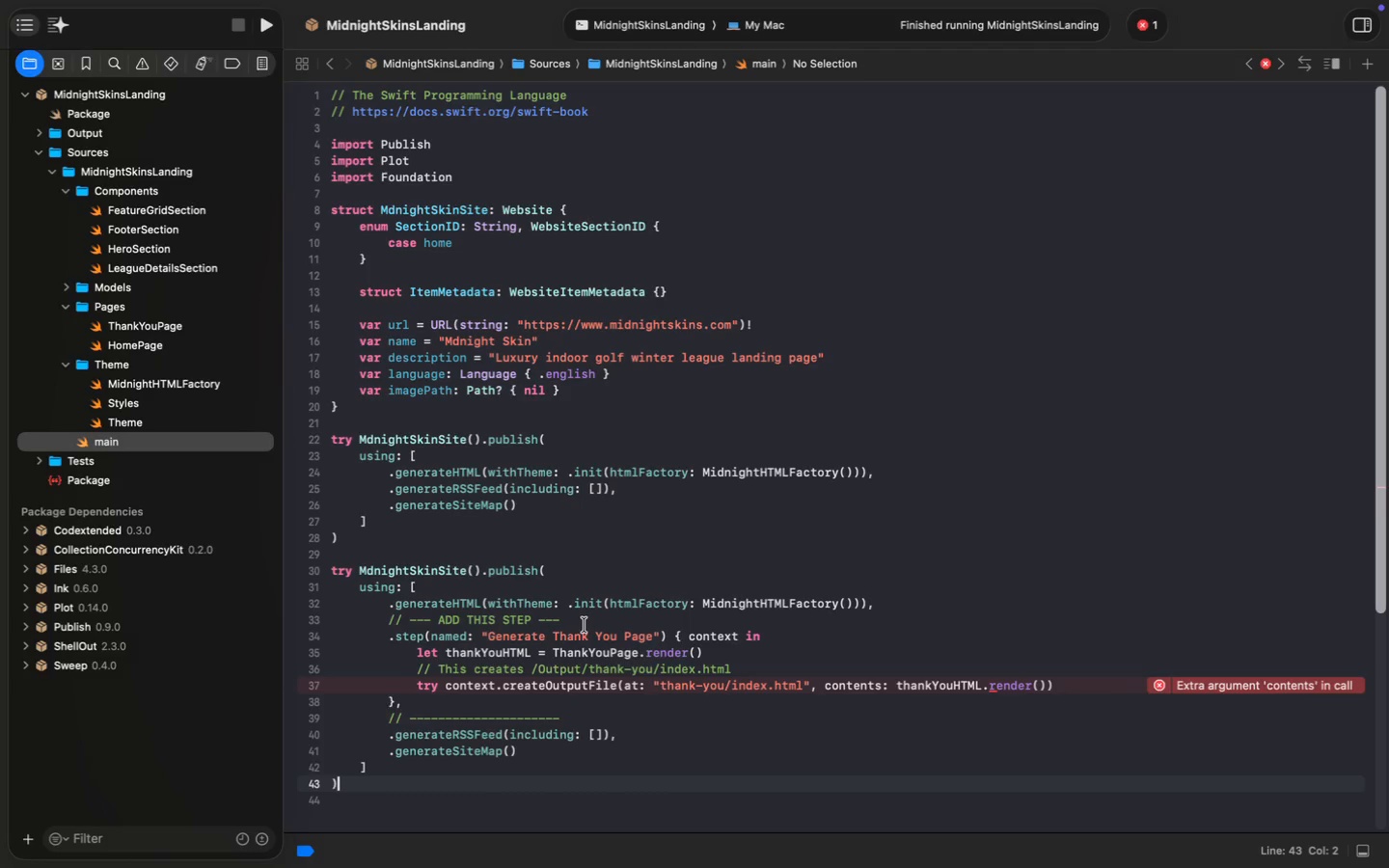 
left_click([590, 621])
 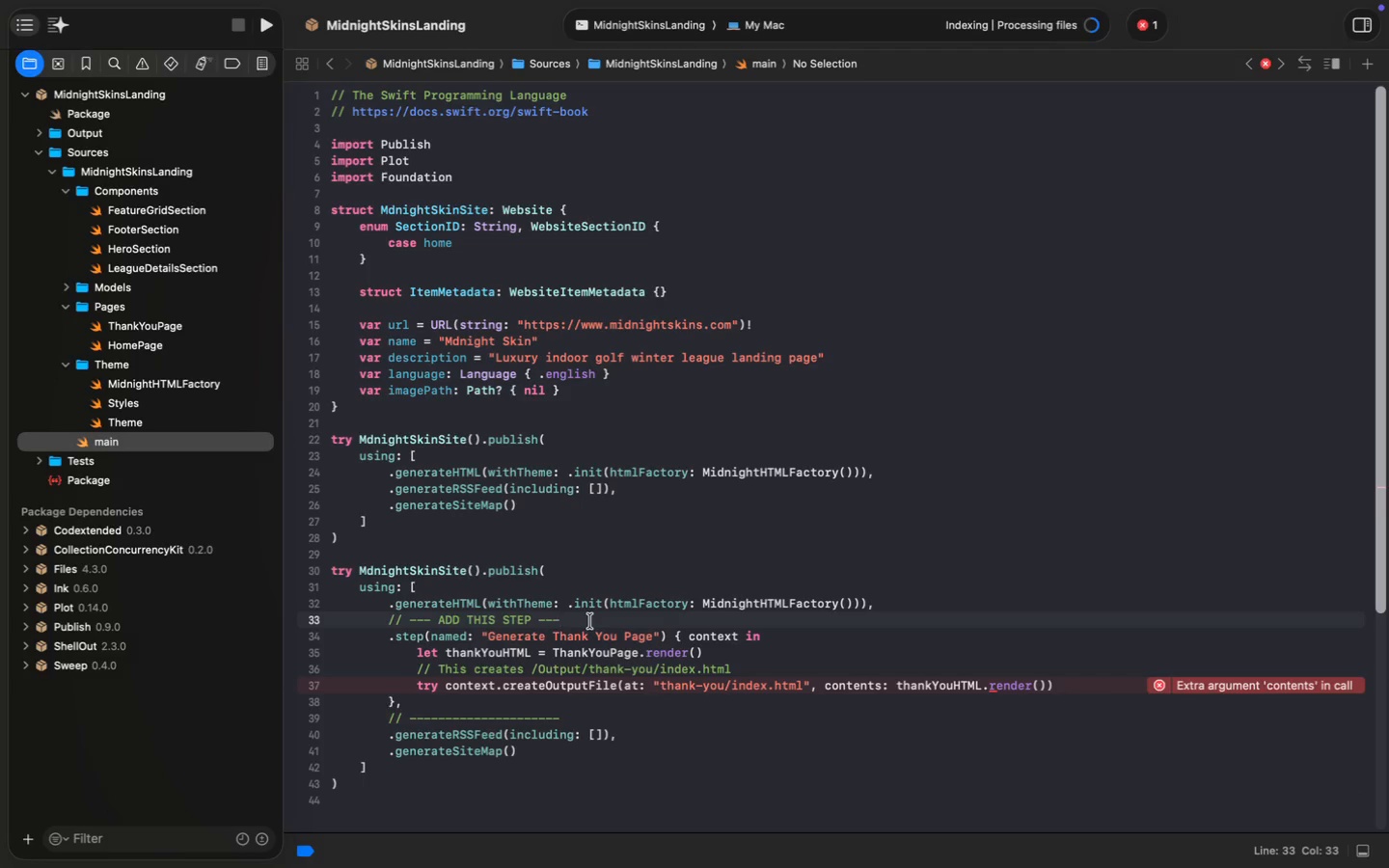 
wait(10.68)
 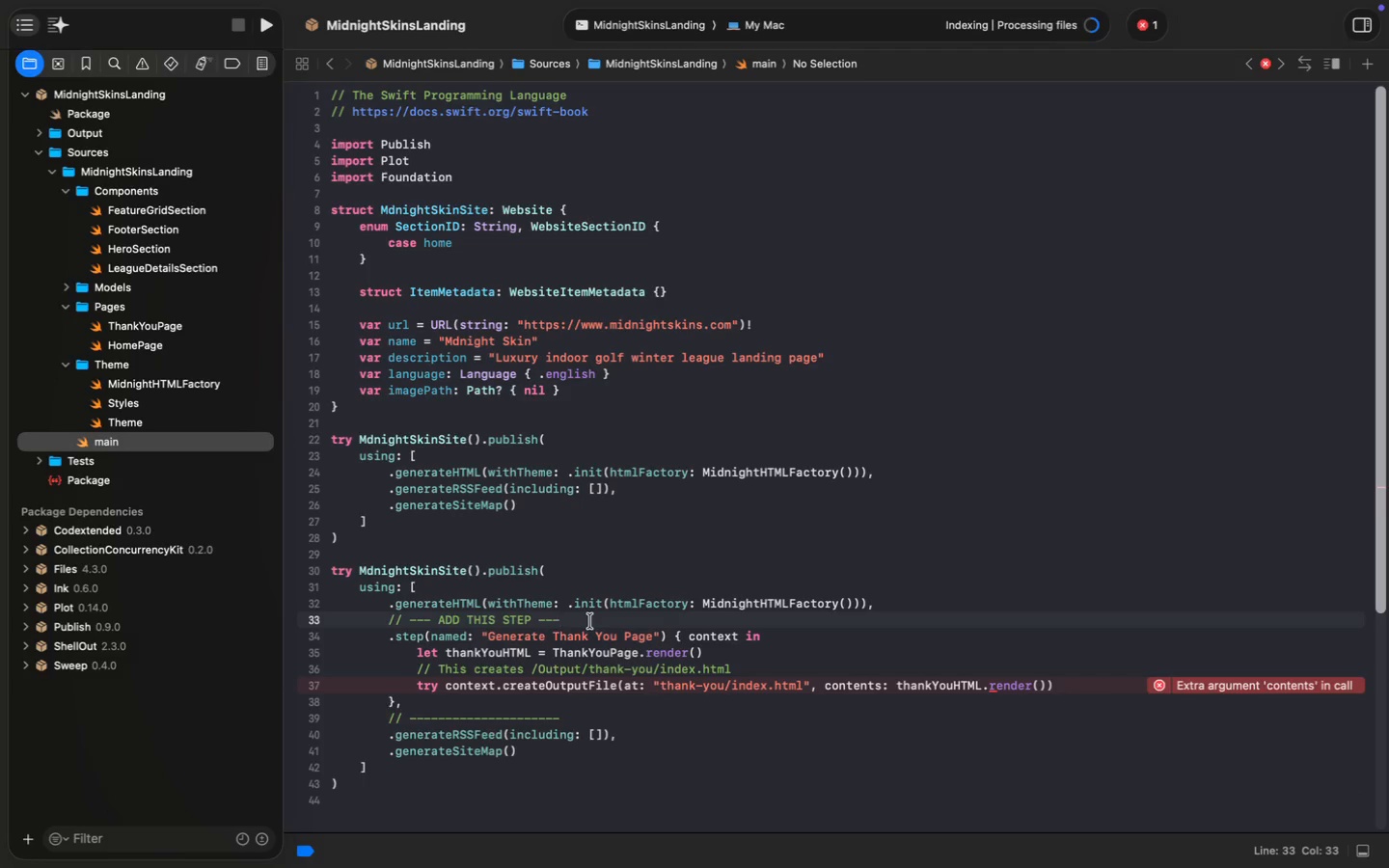 
left_click_drag(start_coordinate=[389, 637], to_coordinate=[430, 694])
 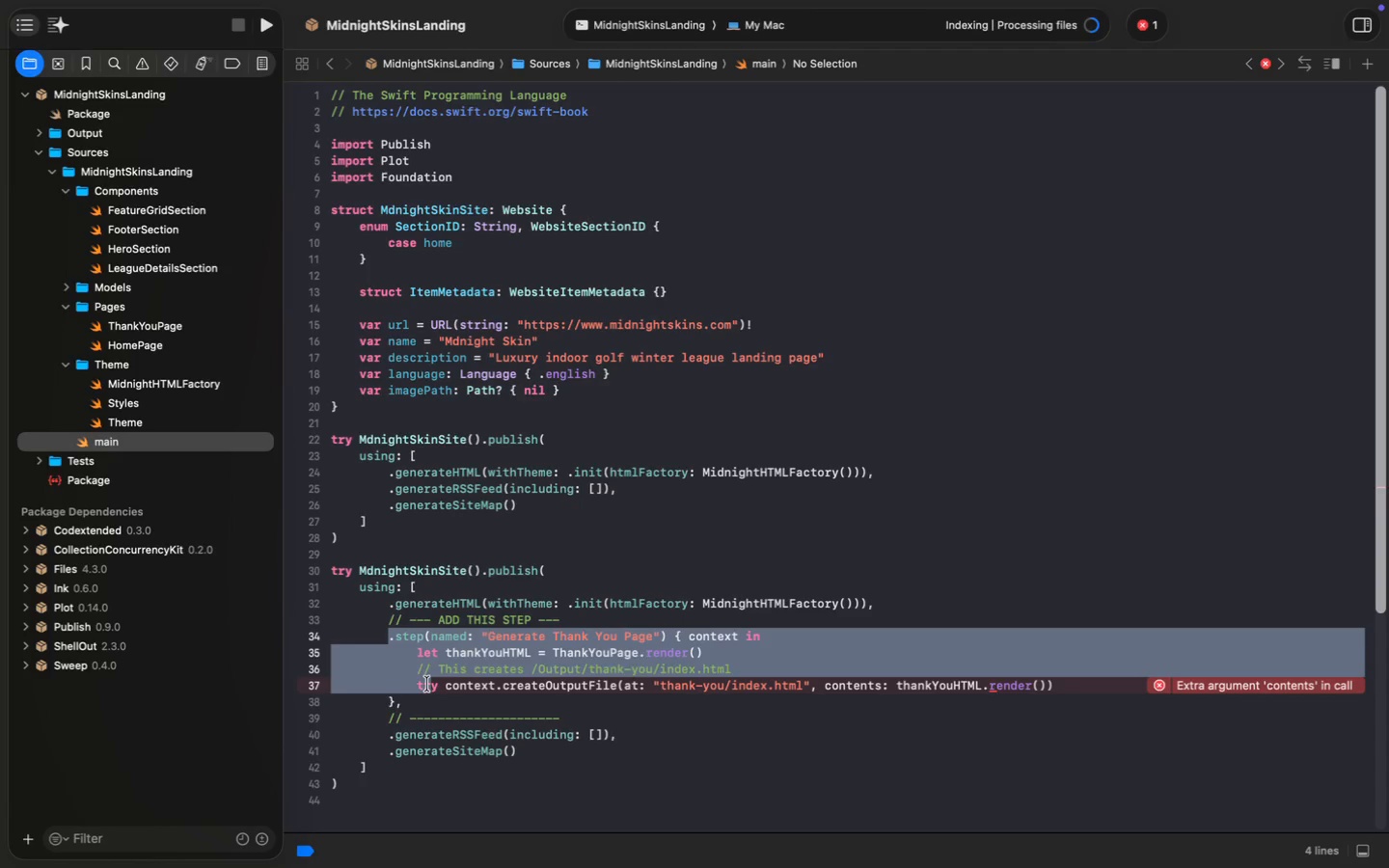 
hold_key(key=CommandLeft, duration=1.25)
 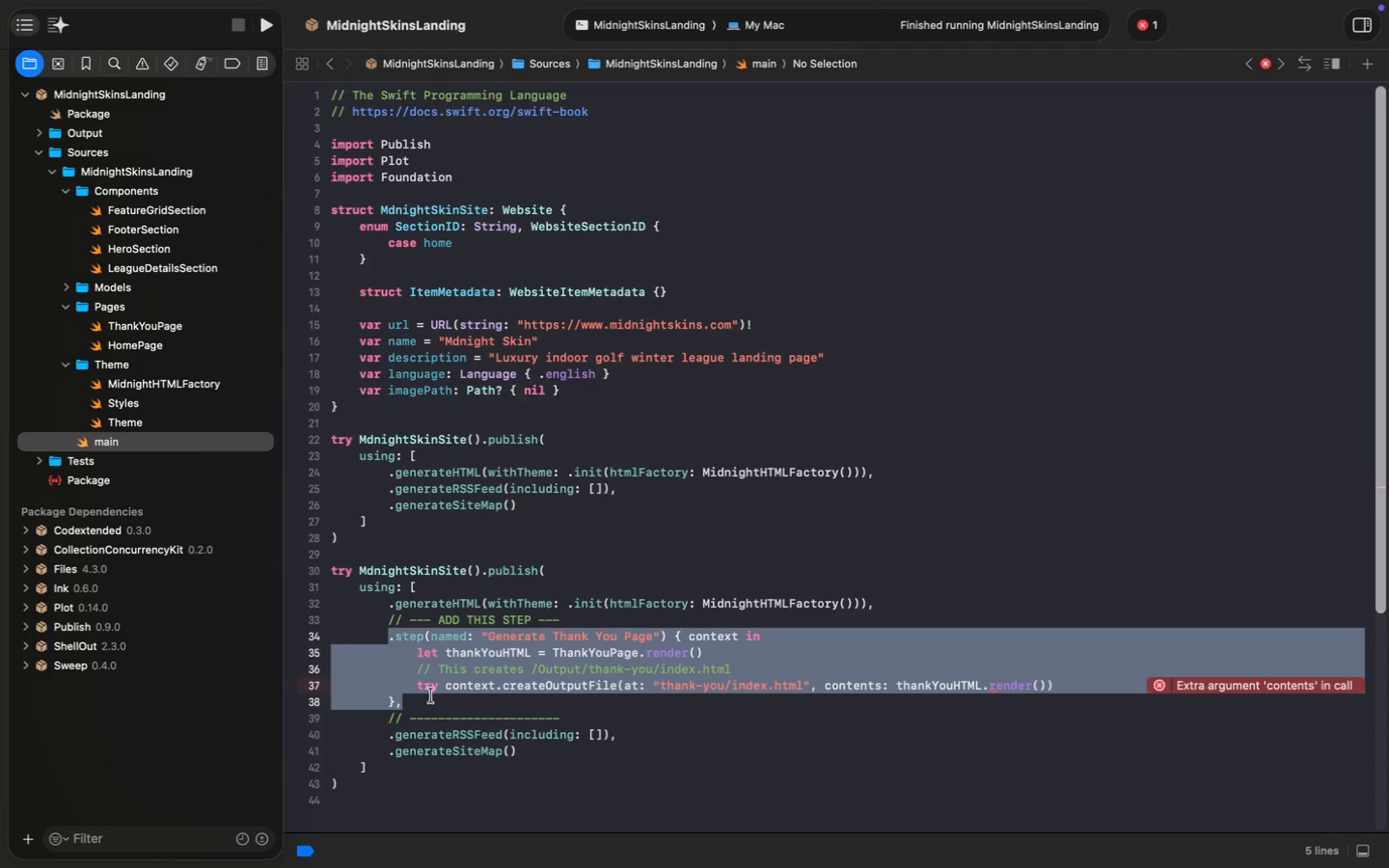 
hold_key(key=C, duration=0.34)
 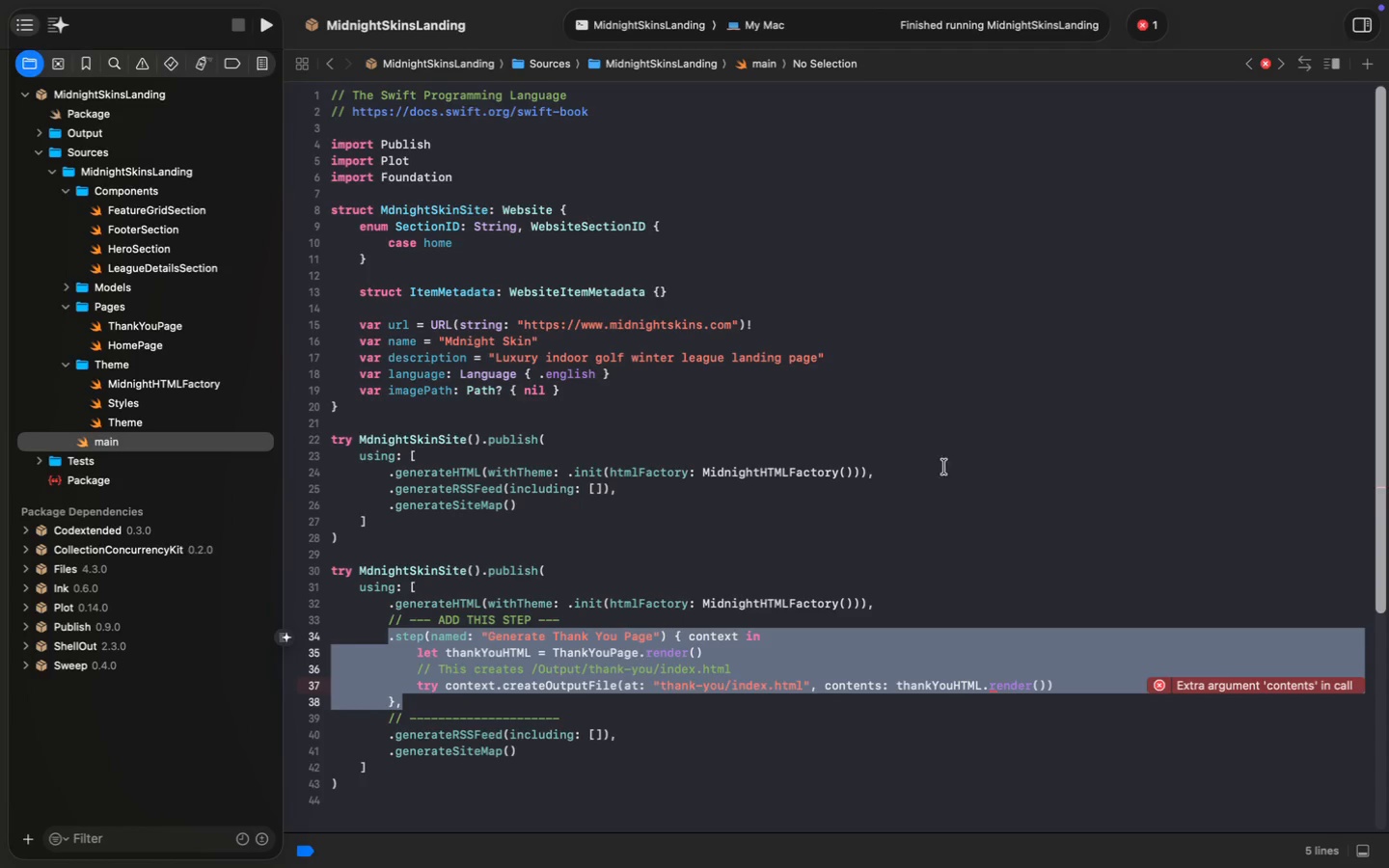 
left_click([901, 474])
 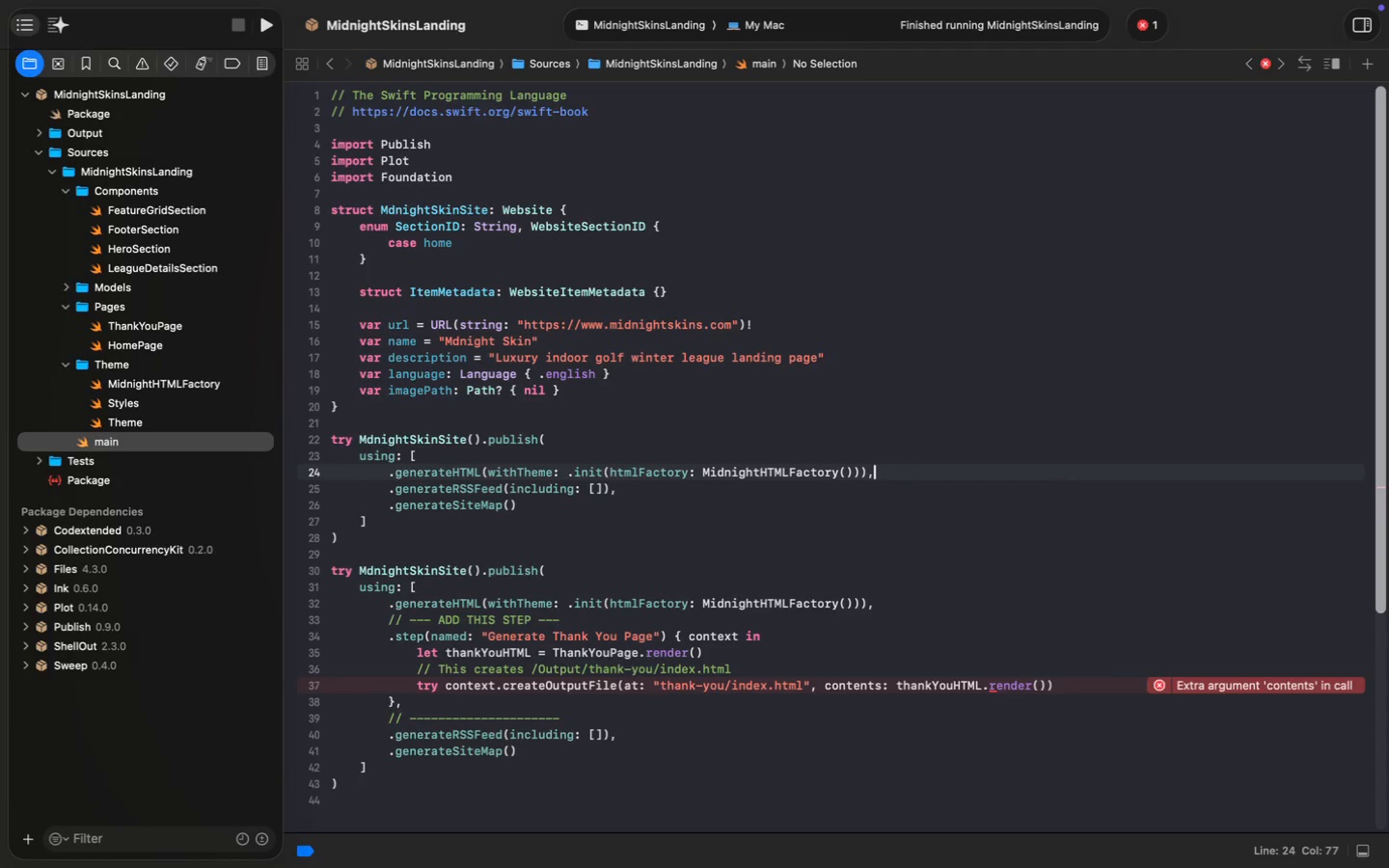 
key(Enter)
 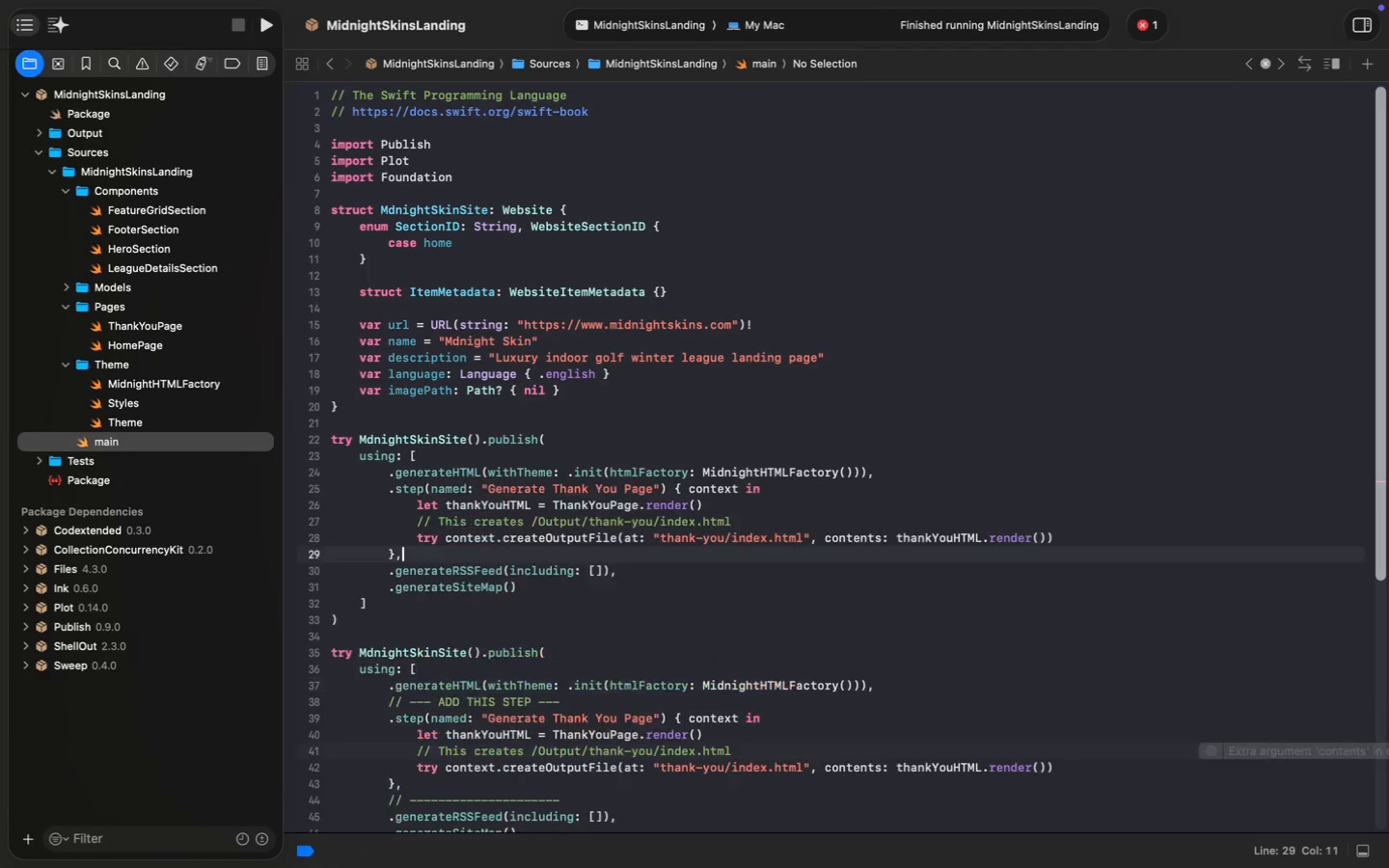 
key(Meta+V)
 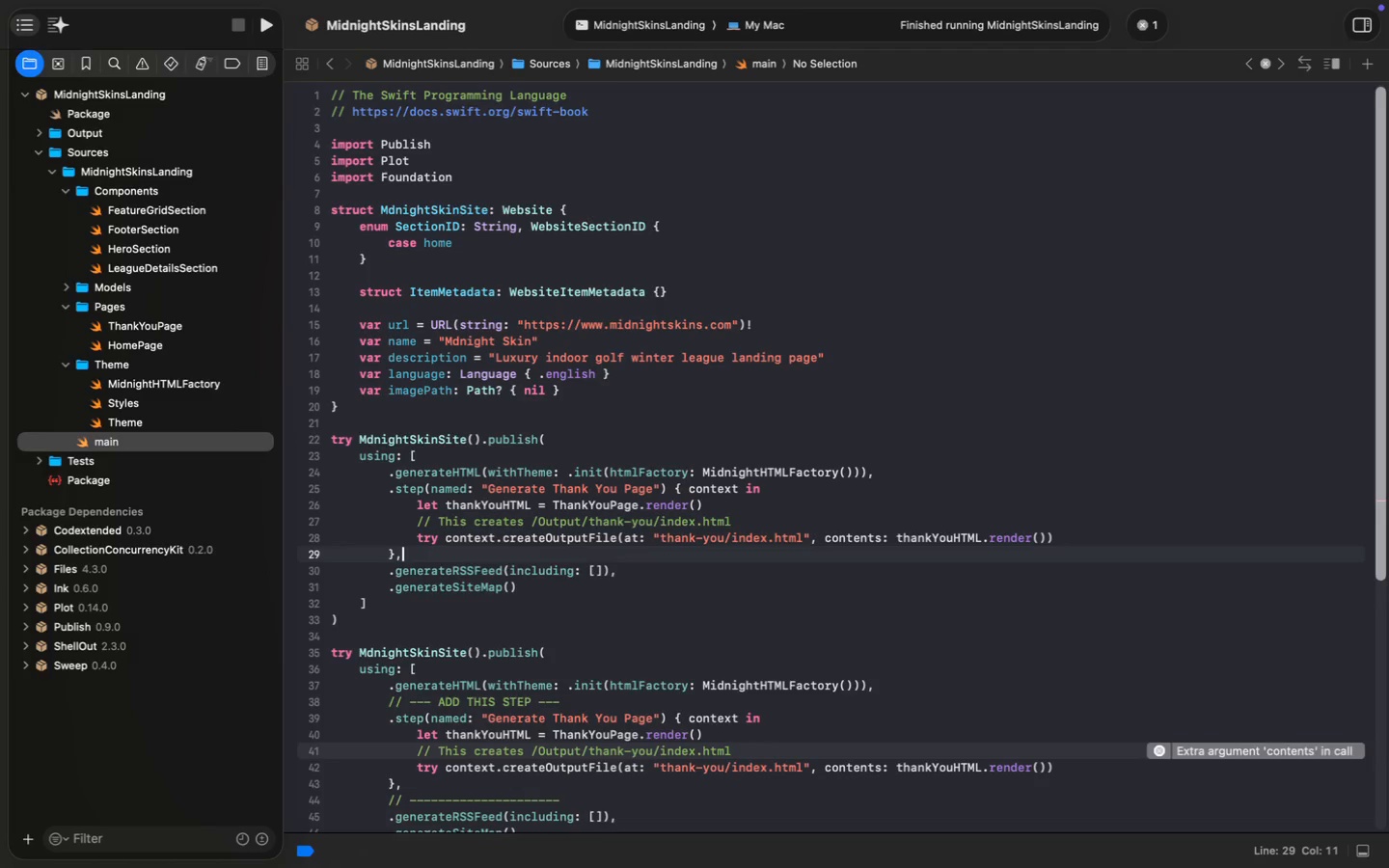 
left_click([744, 520])
 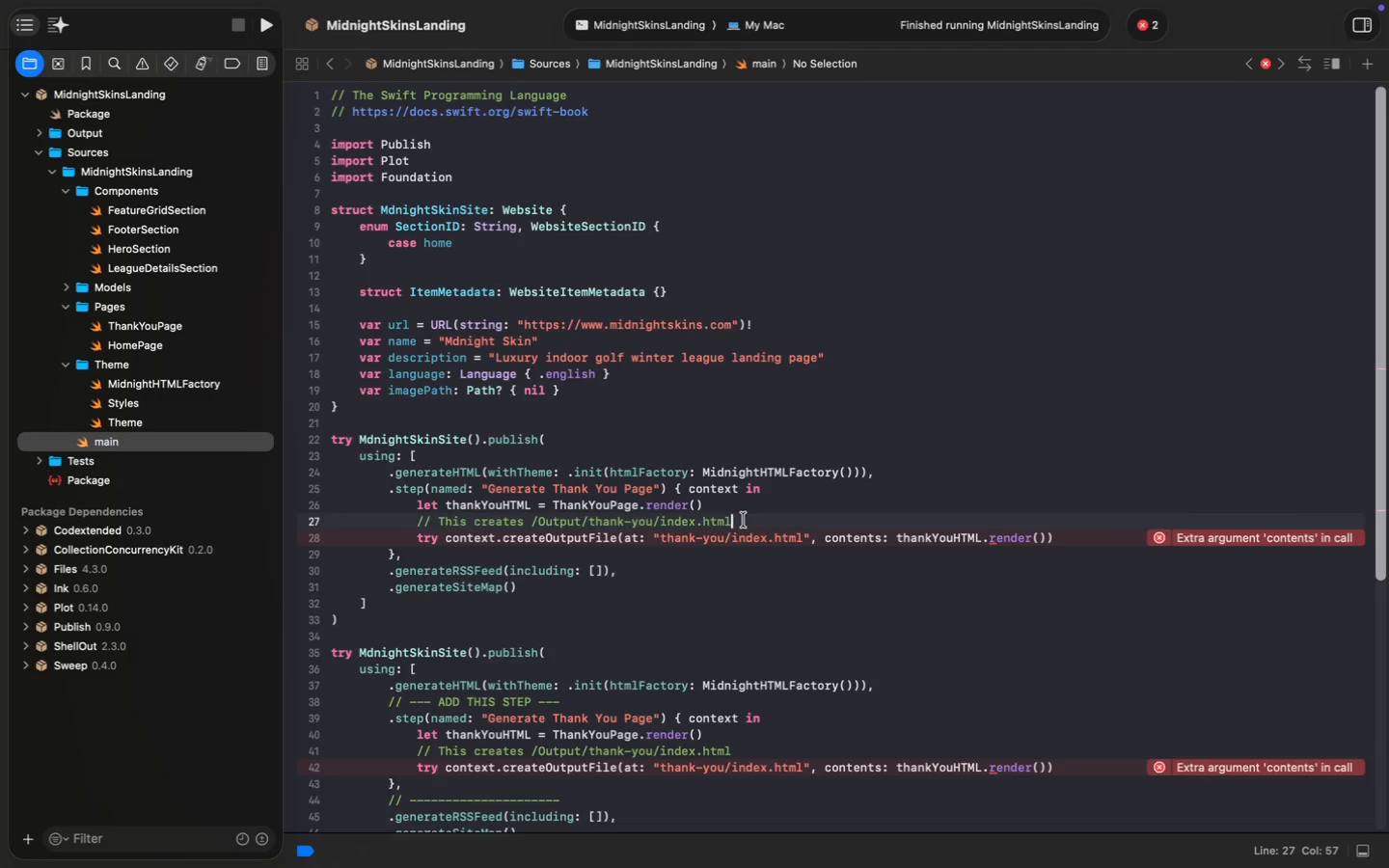 
key(Meta+Backspace)
 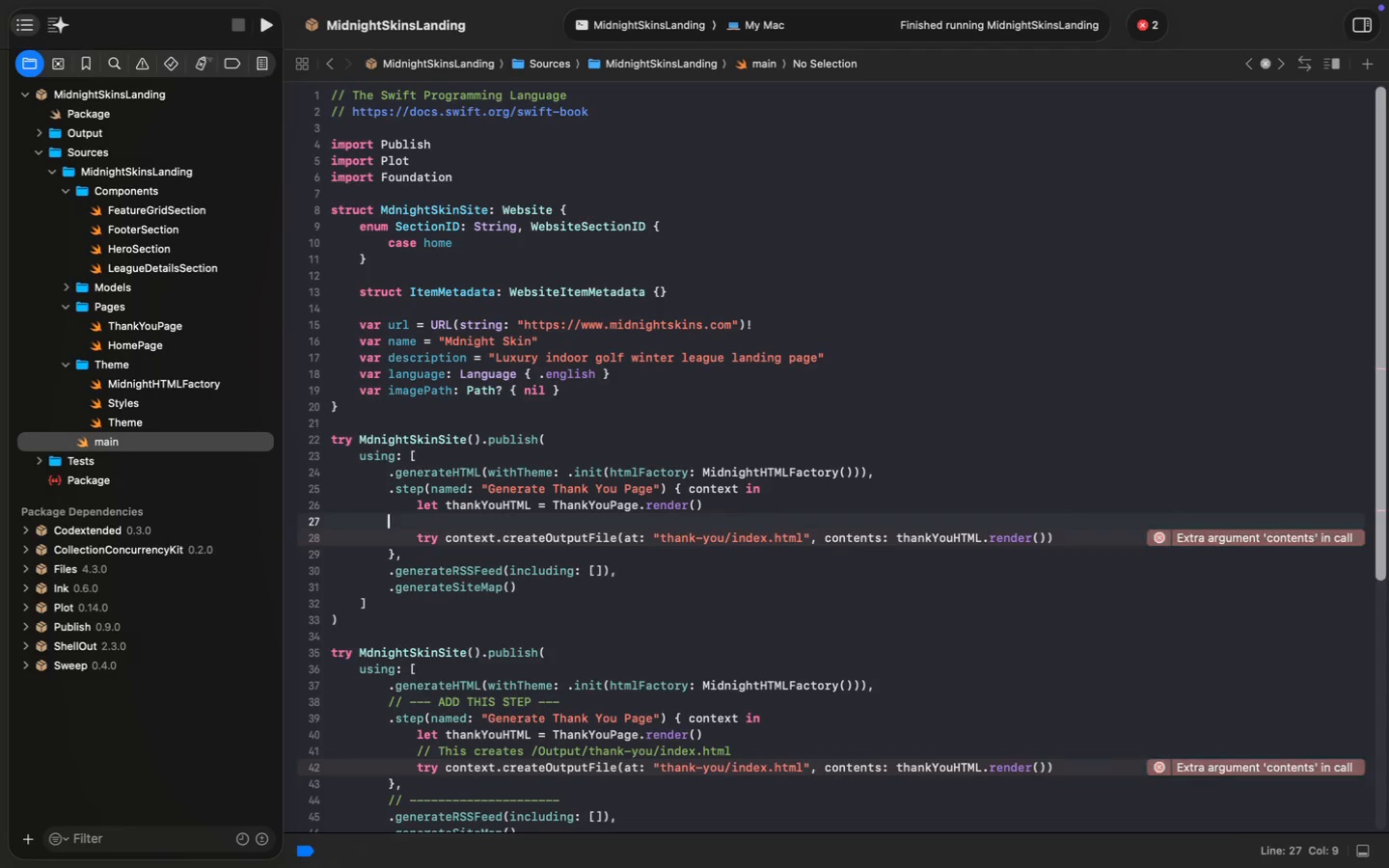 
key(Backspace)
 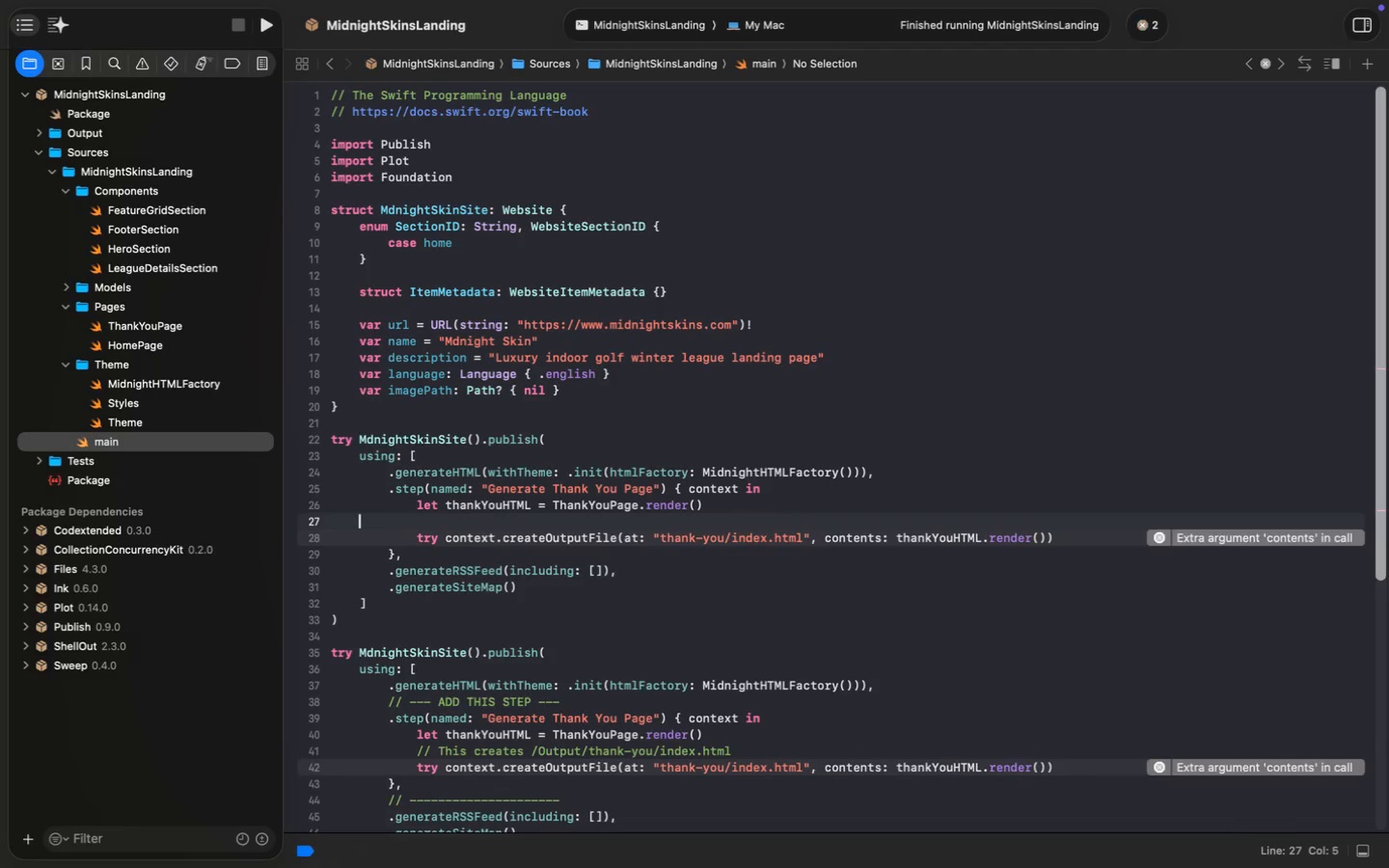 
key(Backspace)
 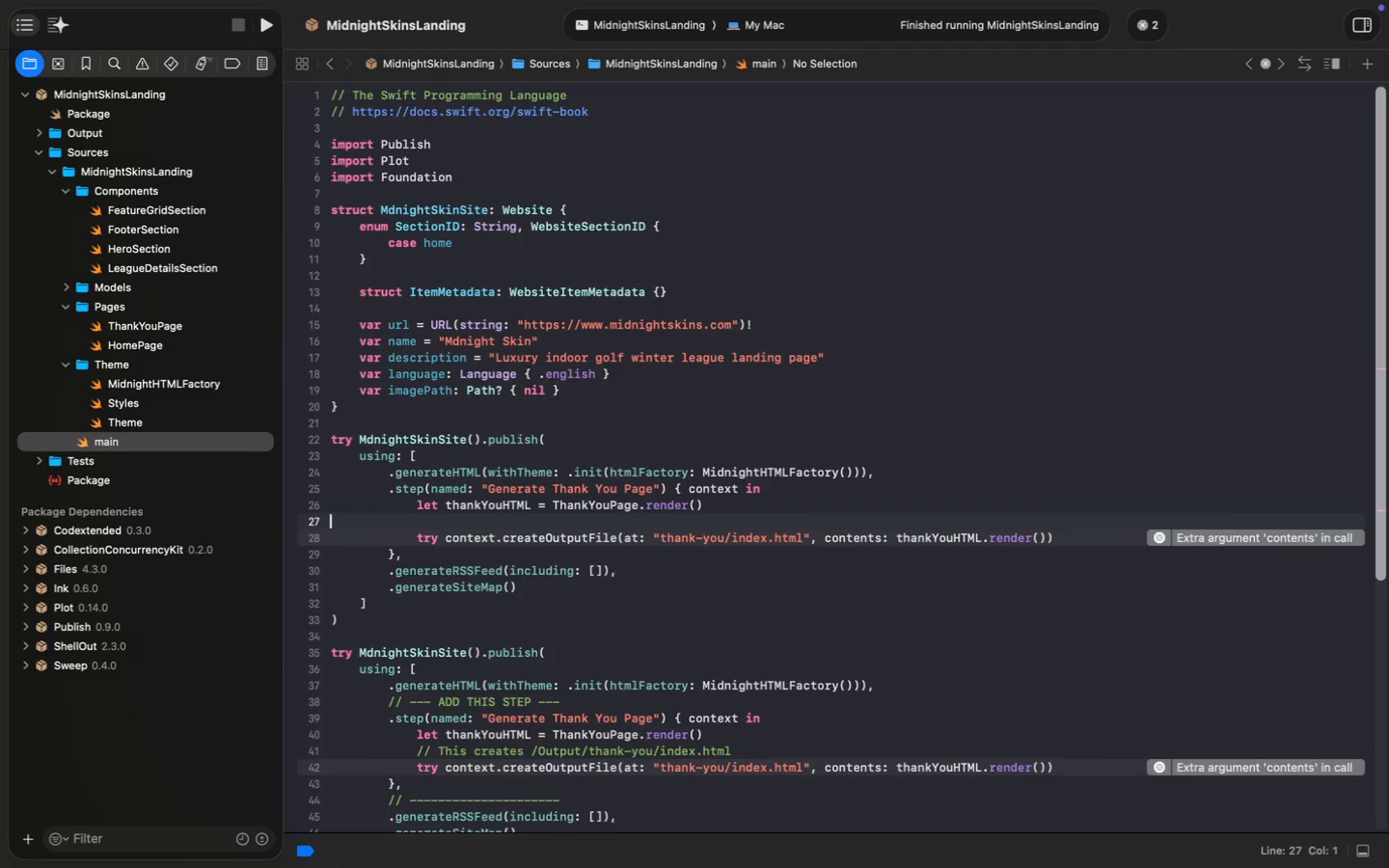 
key(Backspace)
 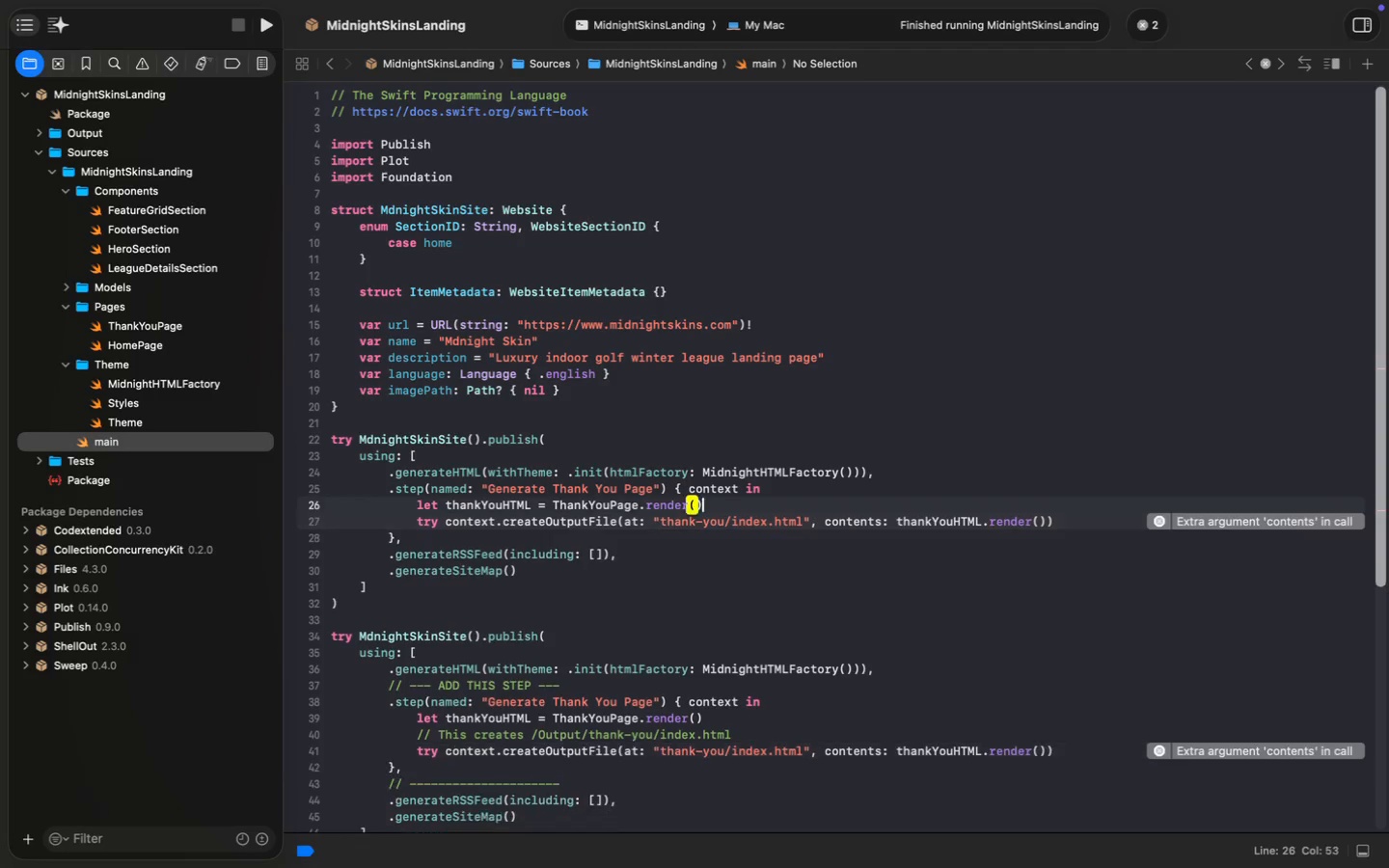 
key(Backspace)
 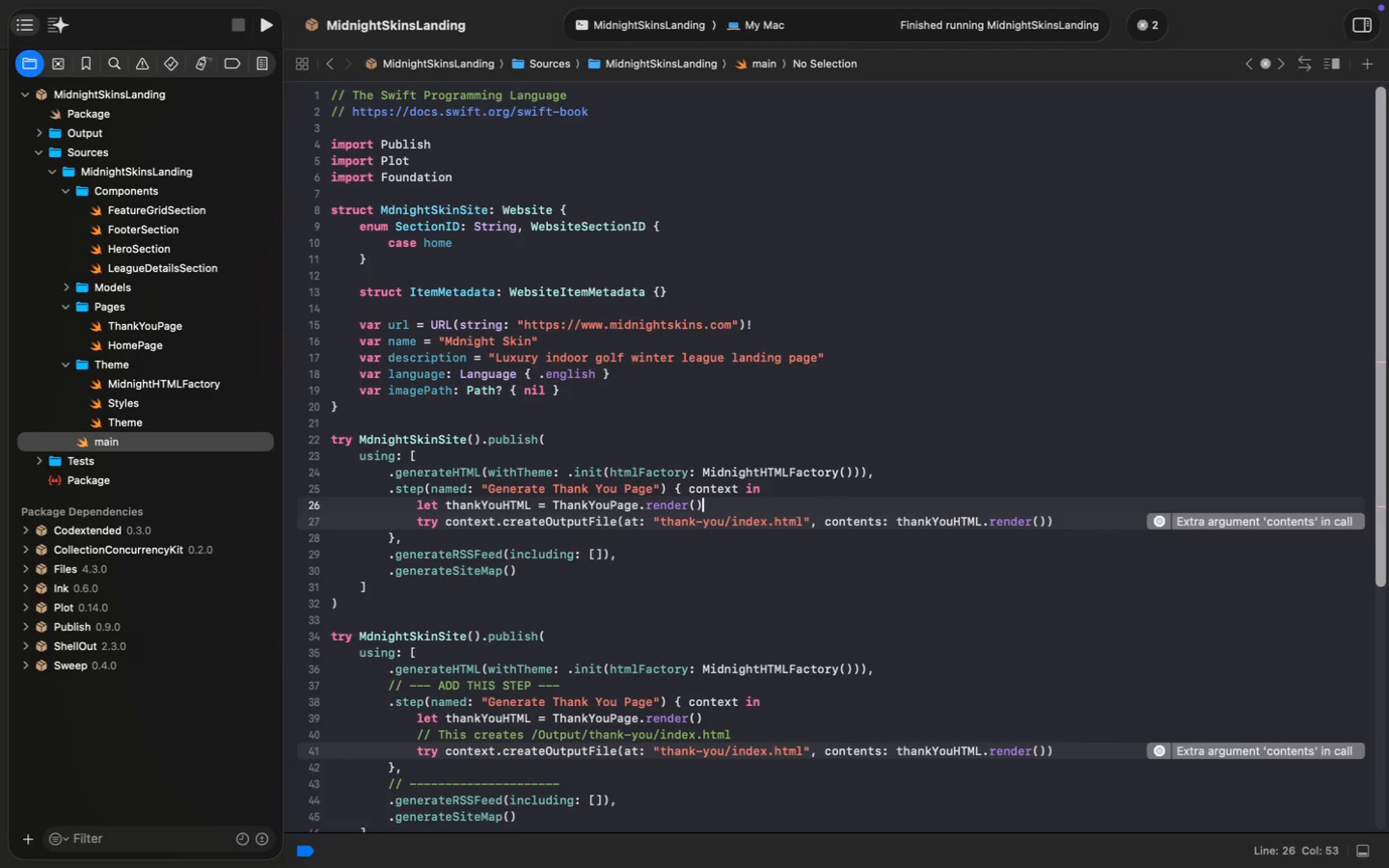 
left_click([349, 620])
 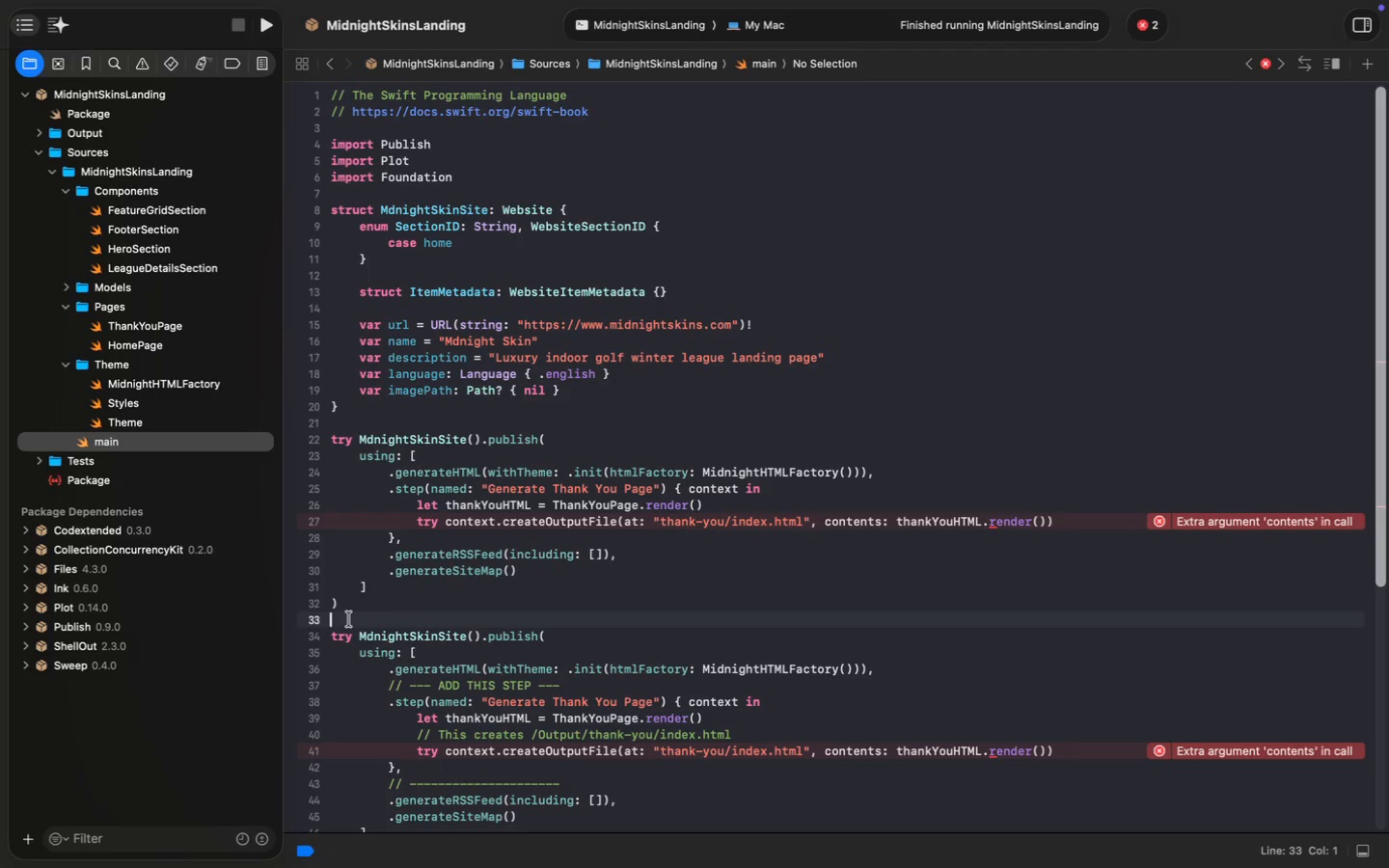 
key(Shift+ArrowDown)
 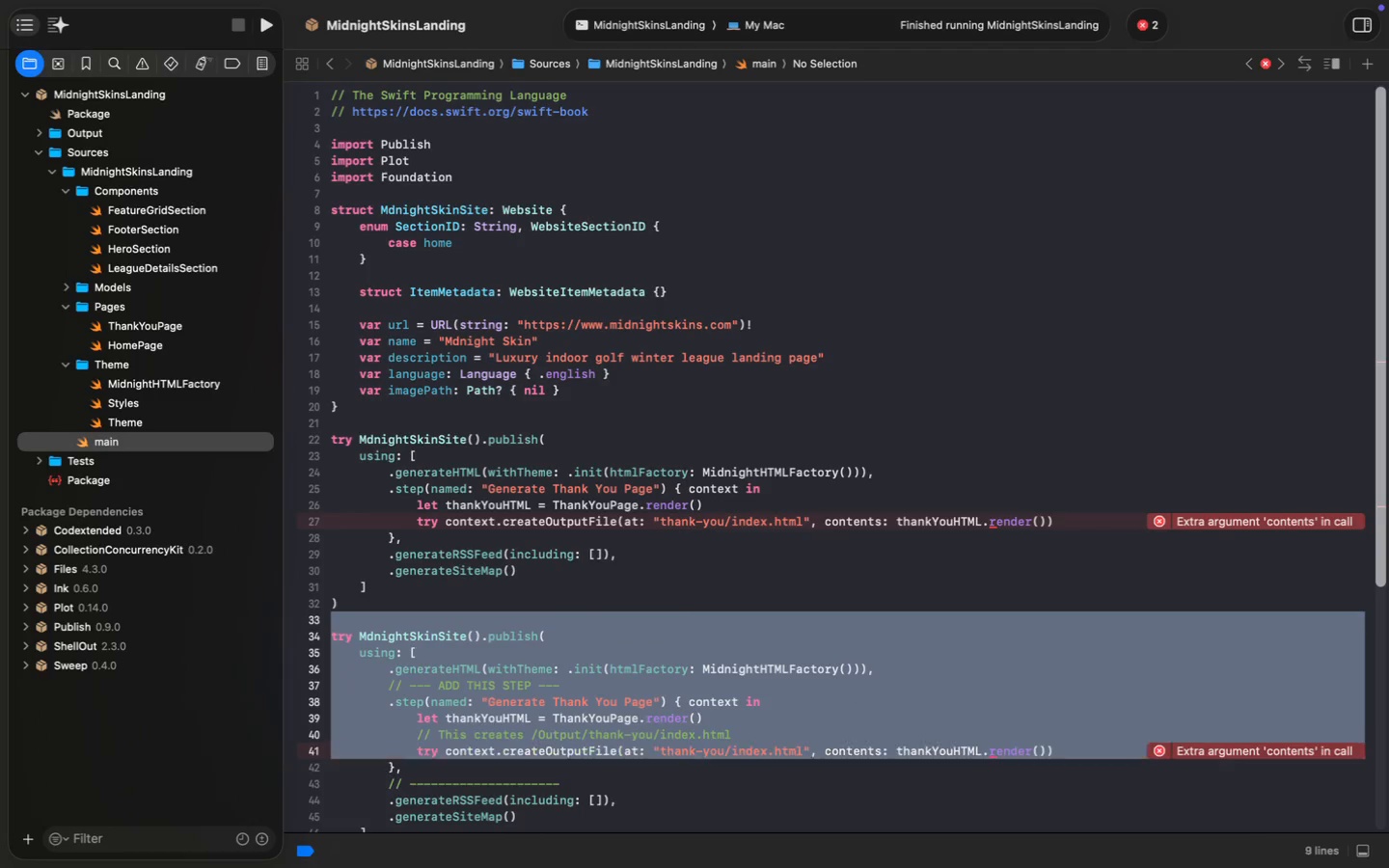 
hold_key(key=ArrowDown, duration=1.25)
 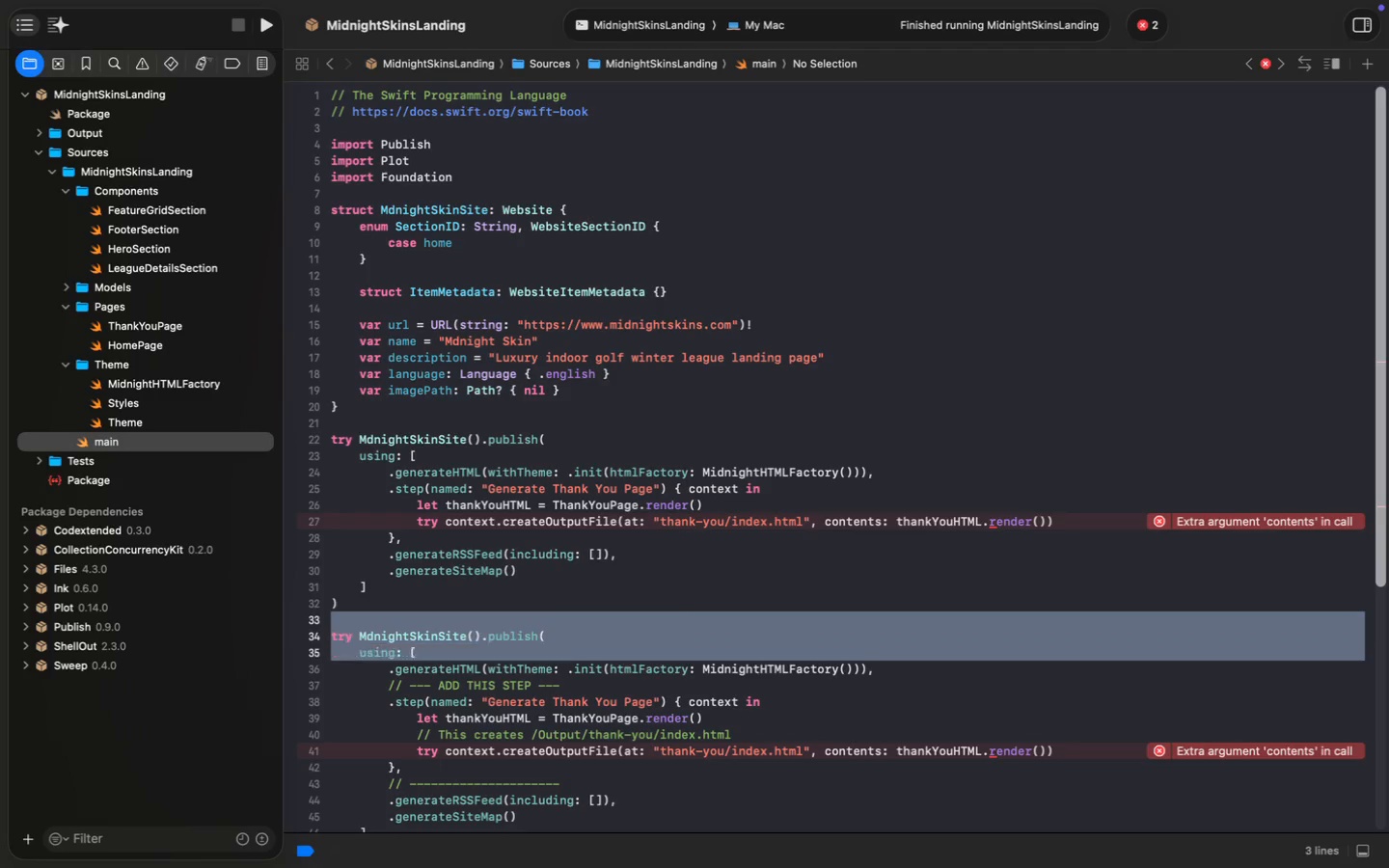 
key(Shift+ArrowDown)
 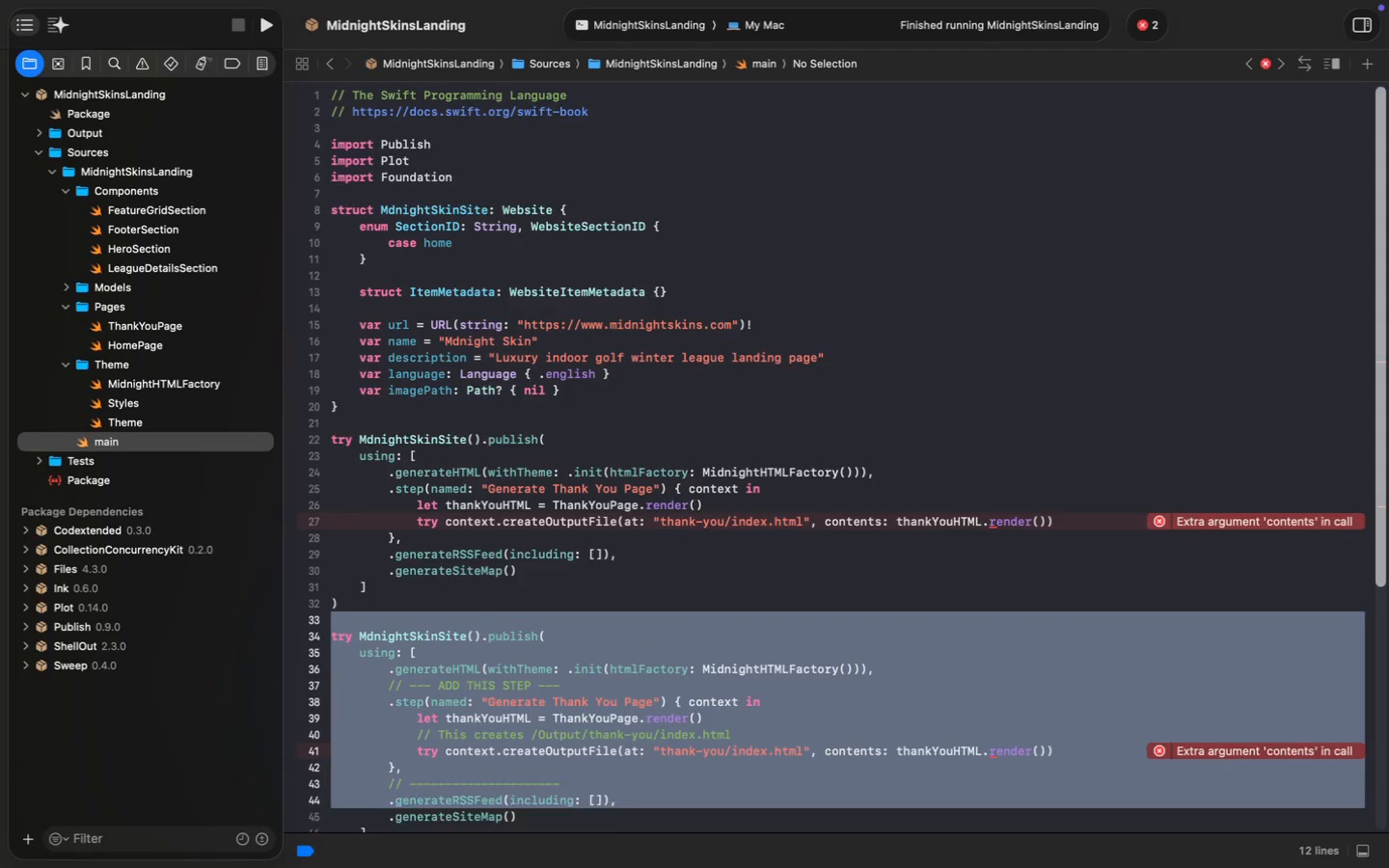 
key(Shift+ArrowDown)
 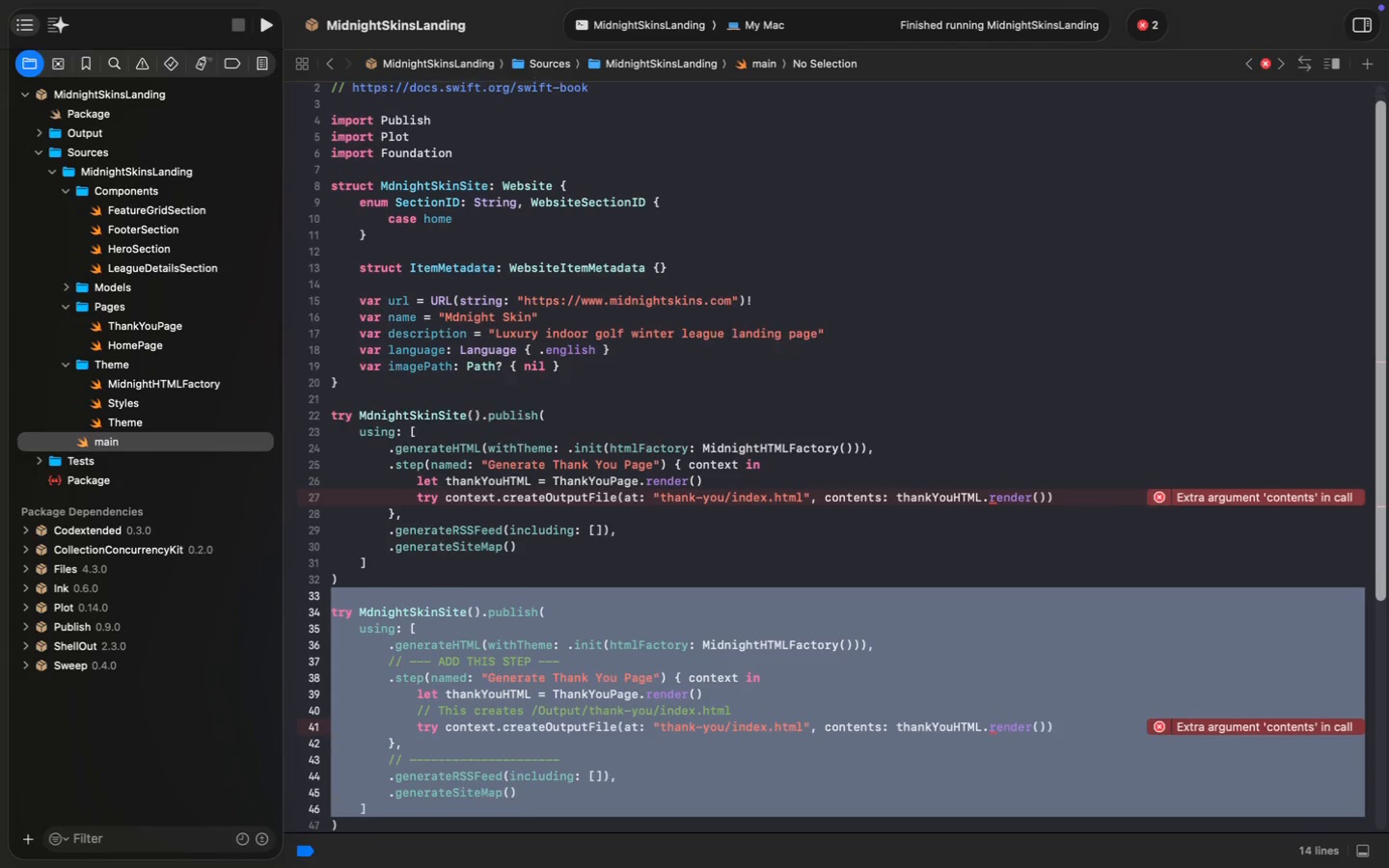 
key(Shift+ArrowDown)
 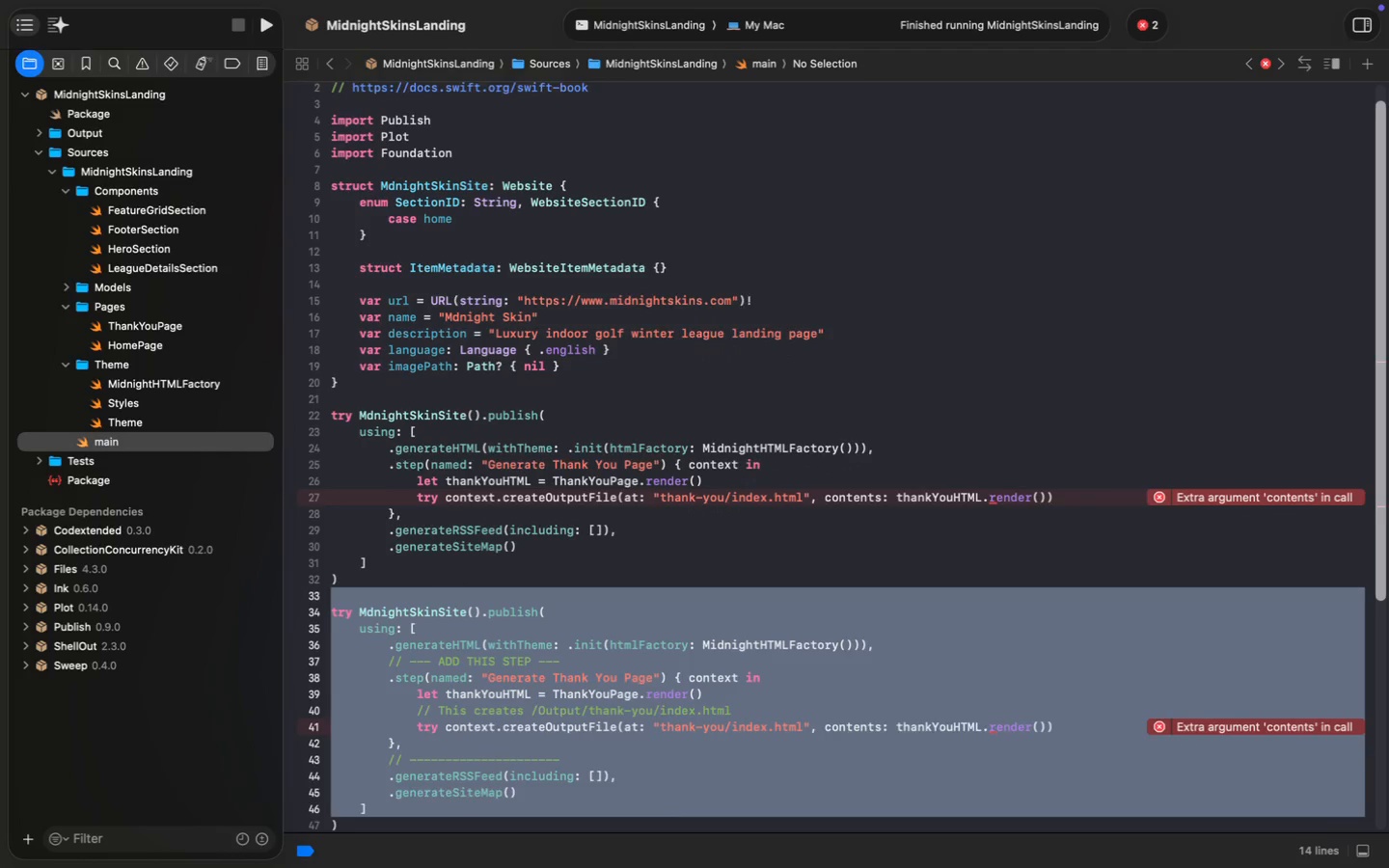 
key(Shift+ArrowDown)
 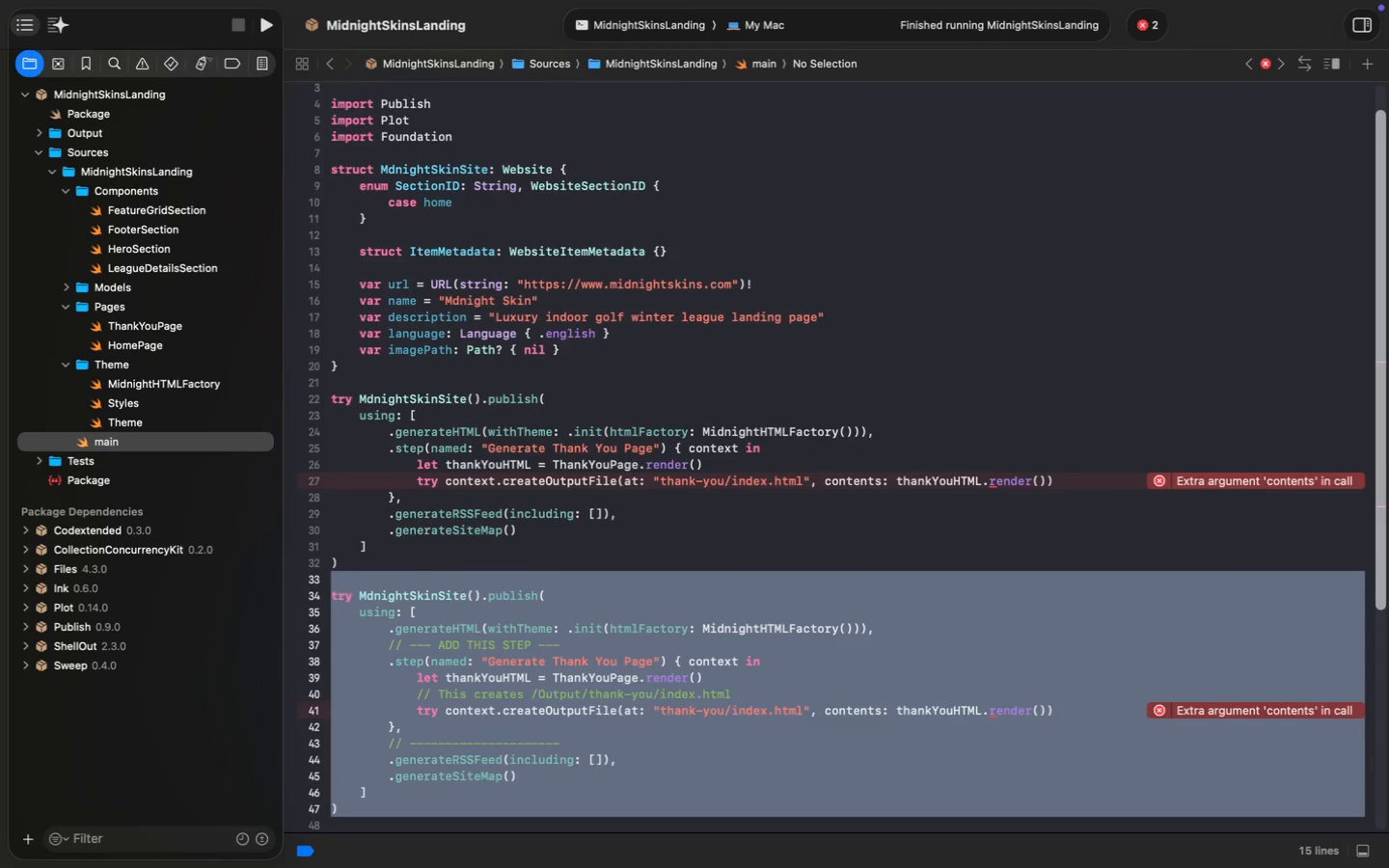 
key(Backspace)
 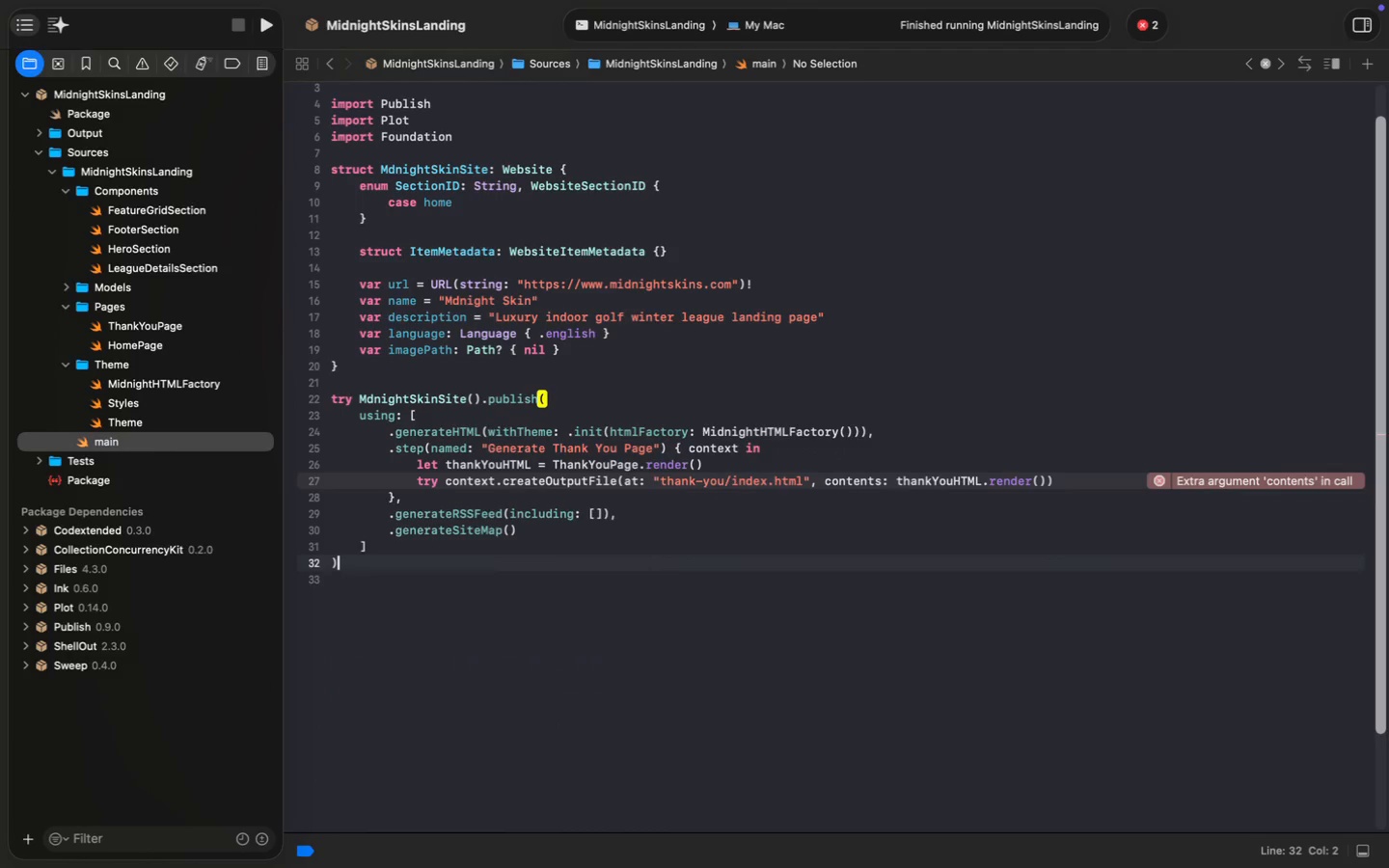 
key(Backspace)
 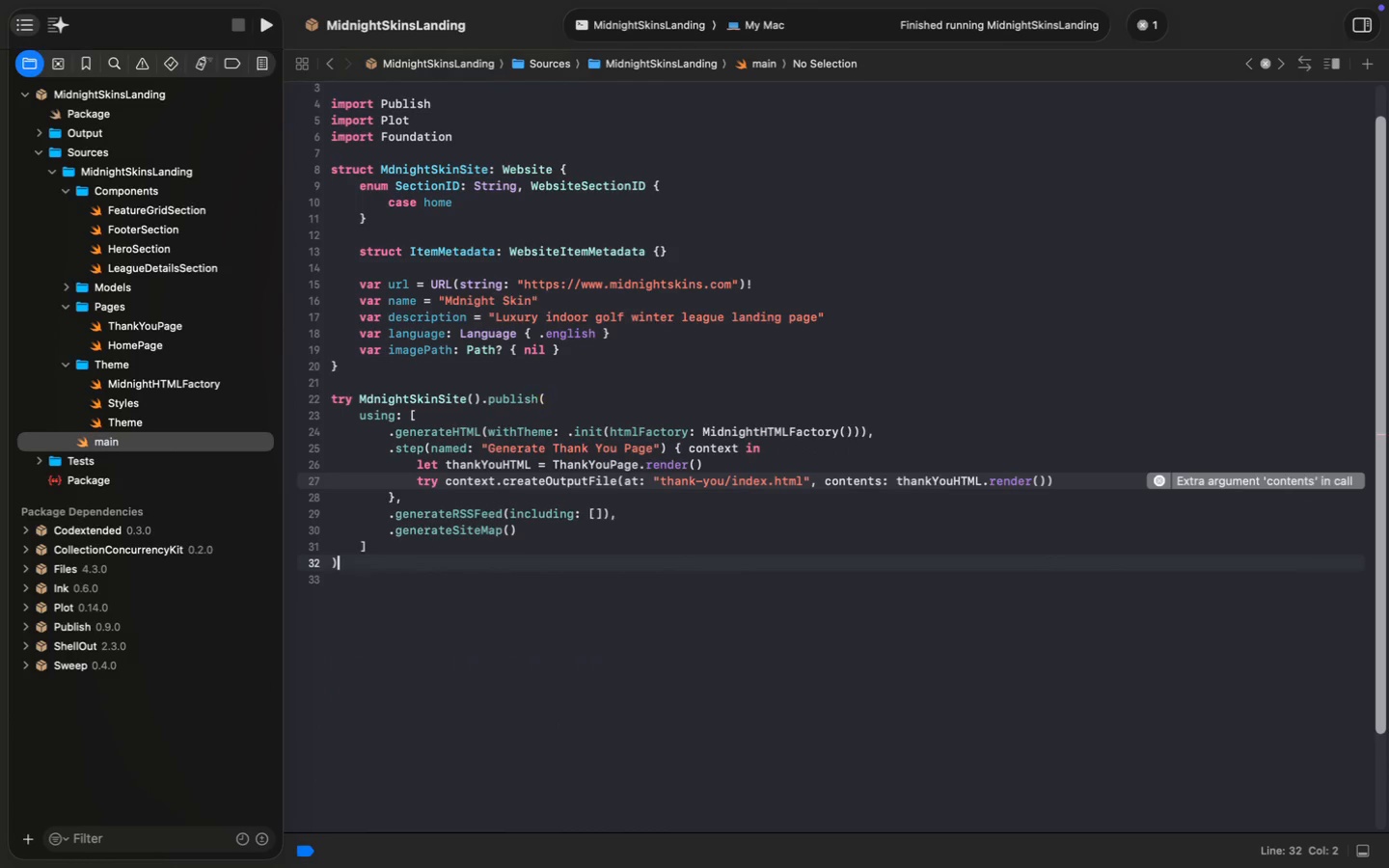 
key(Meta+S)
 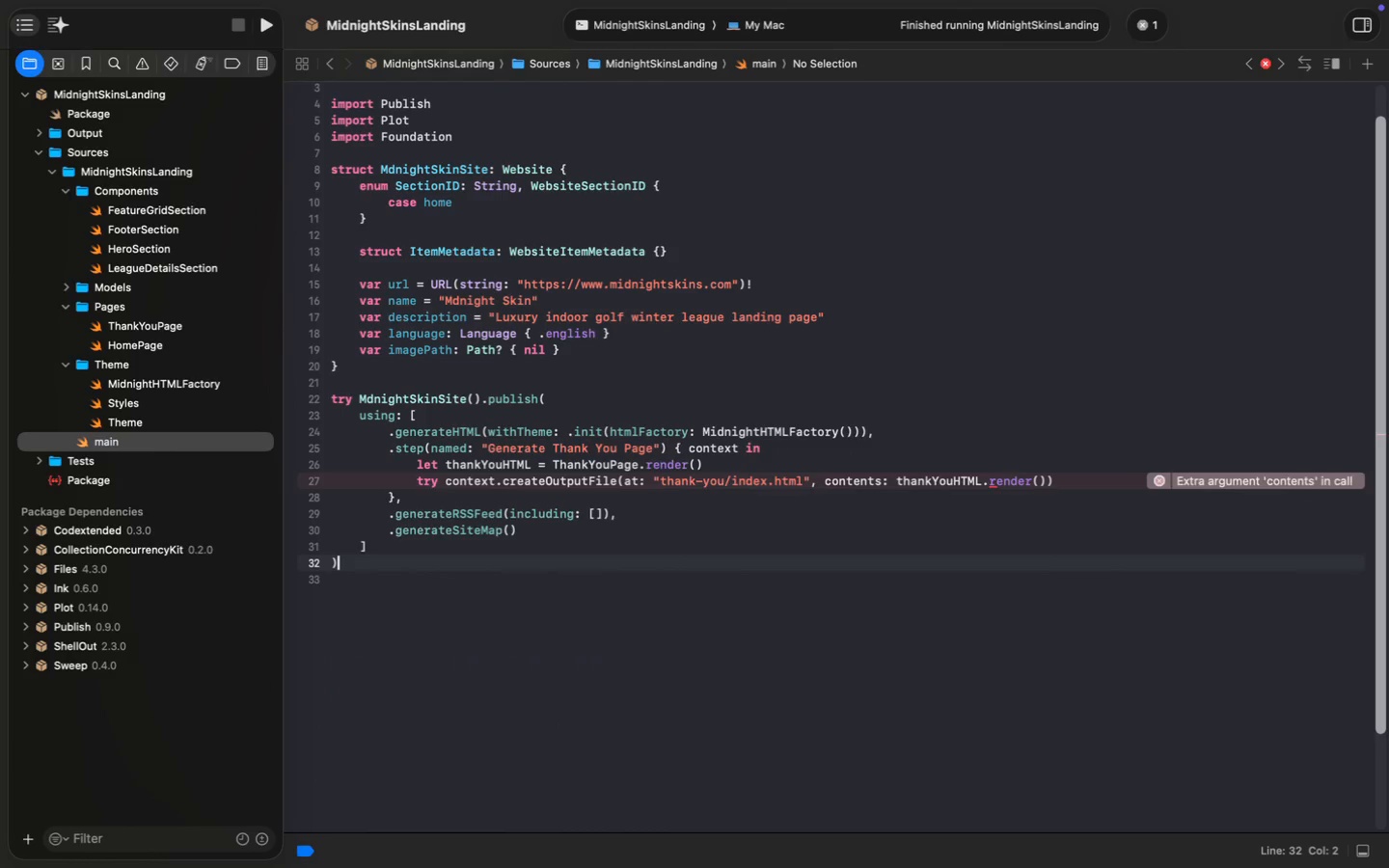 
key(Meta+S)
 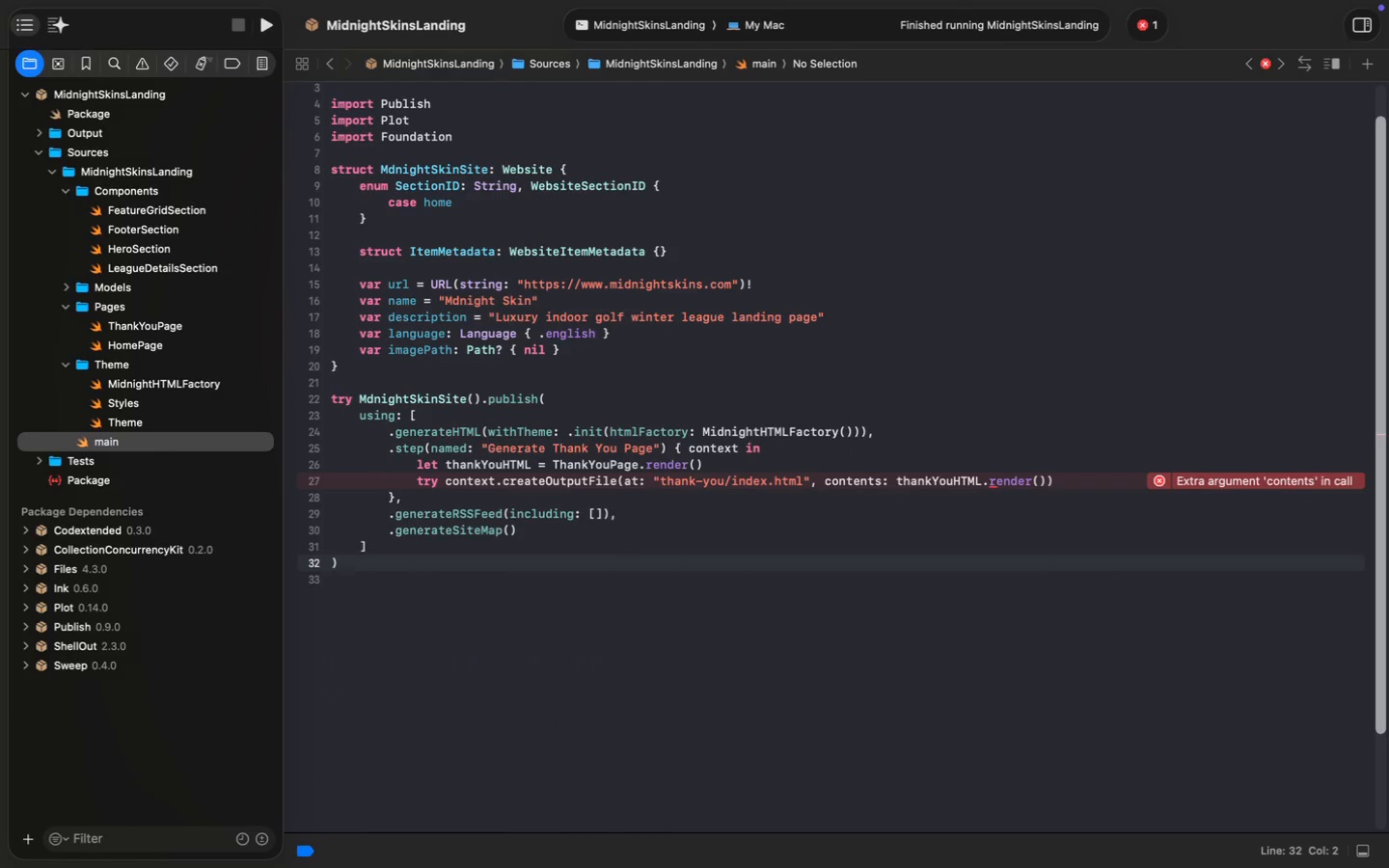 
double_click([961, 482])
 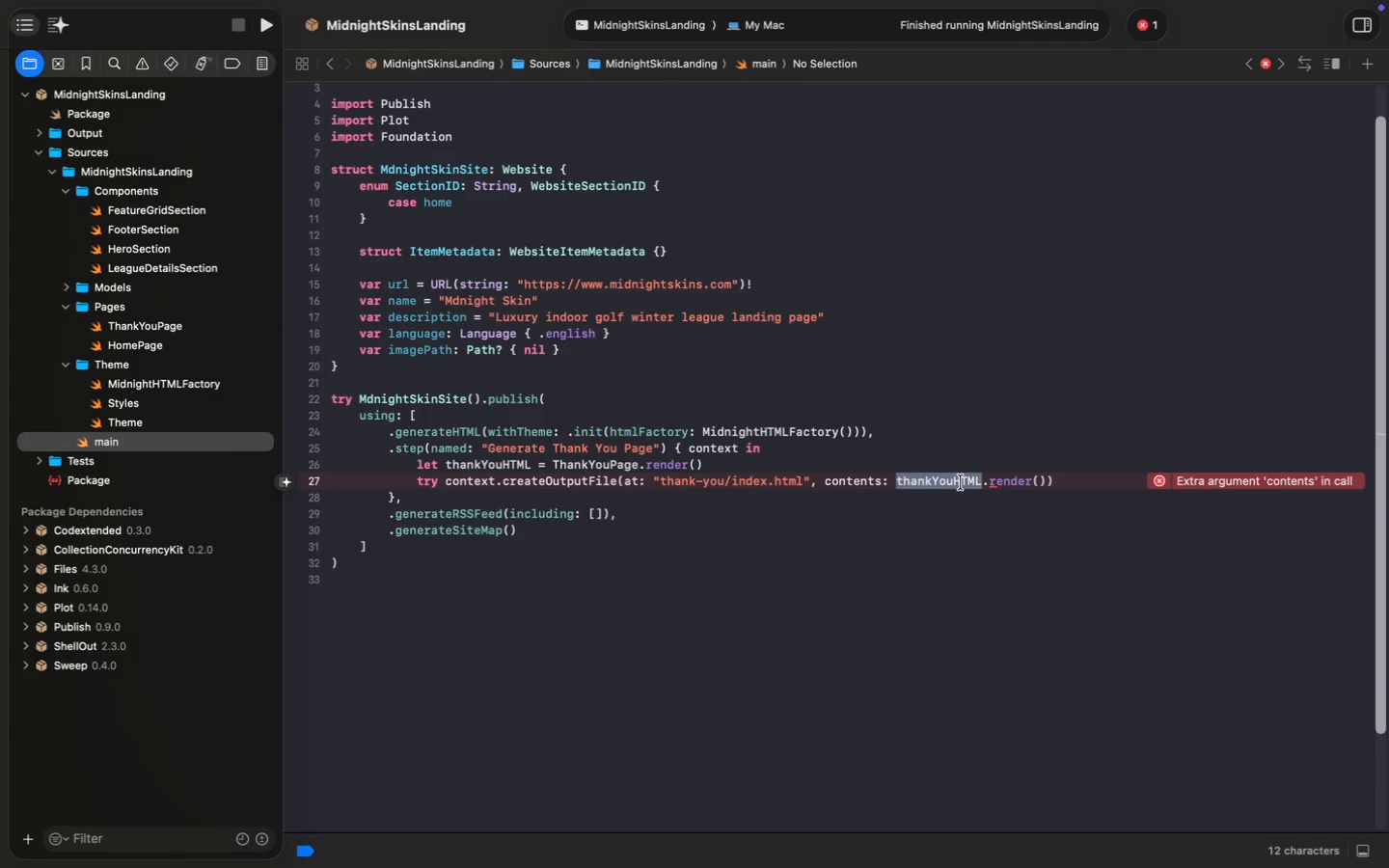 
type(THank)
 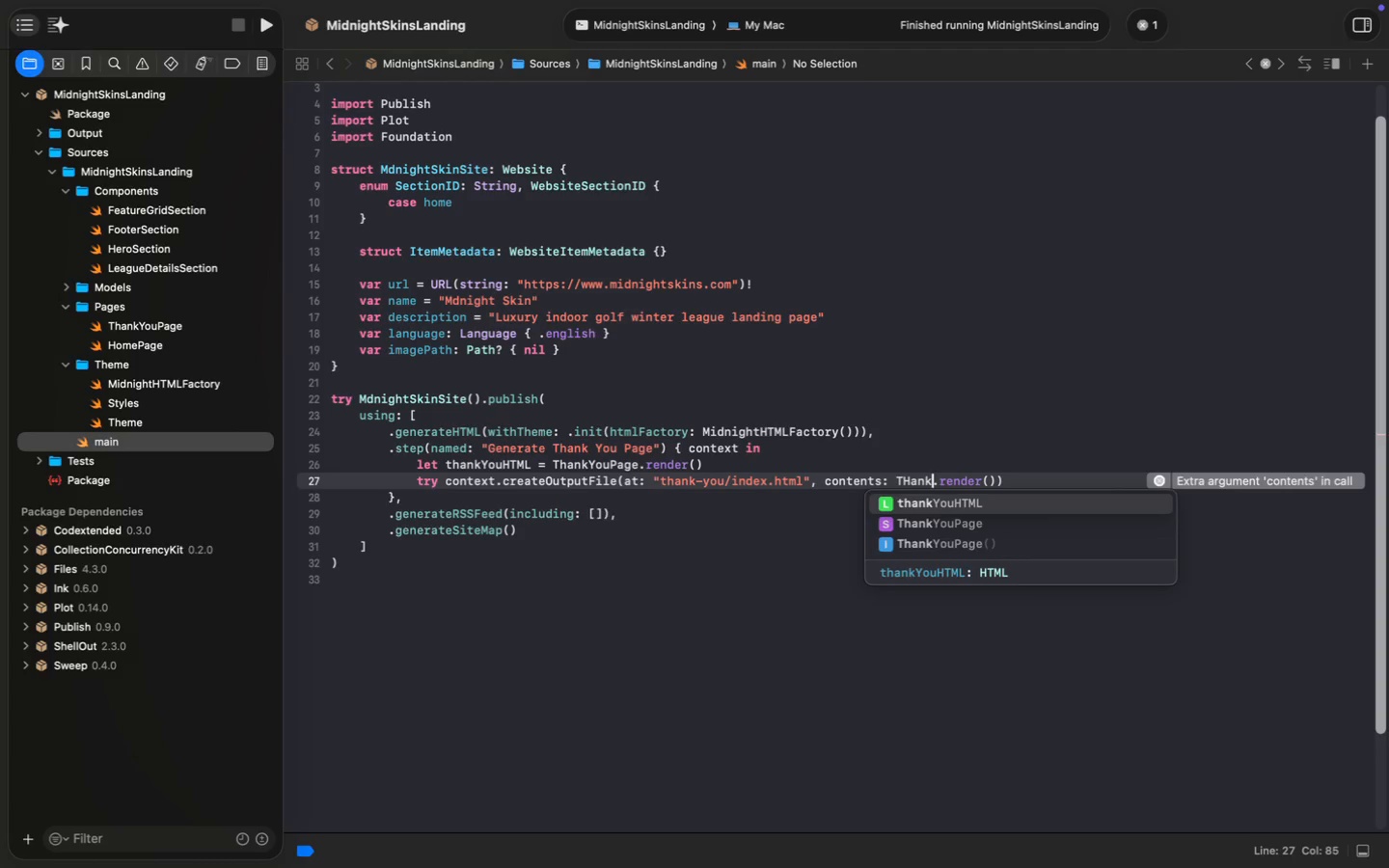 
key(ArrowDown)
 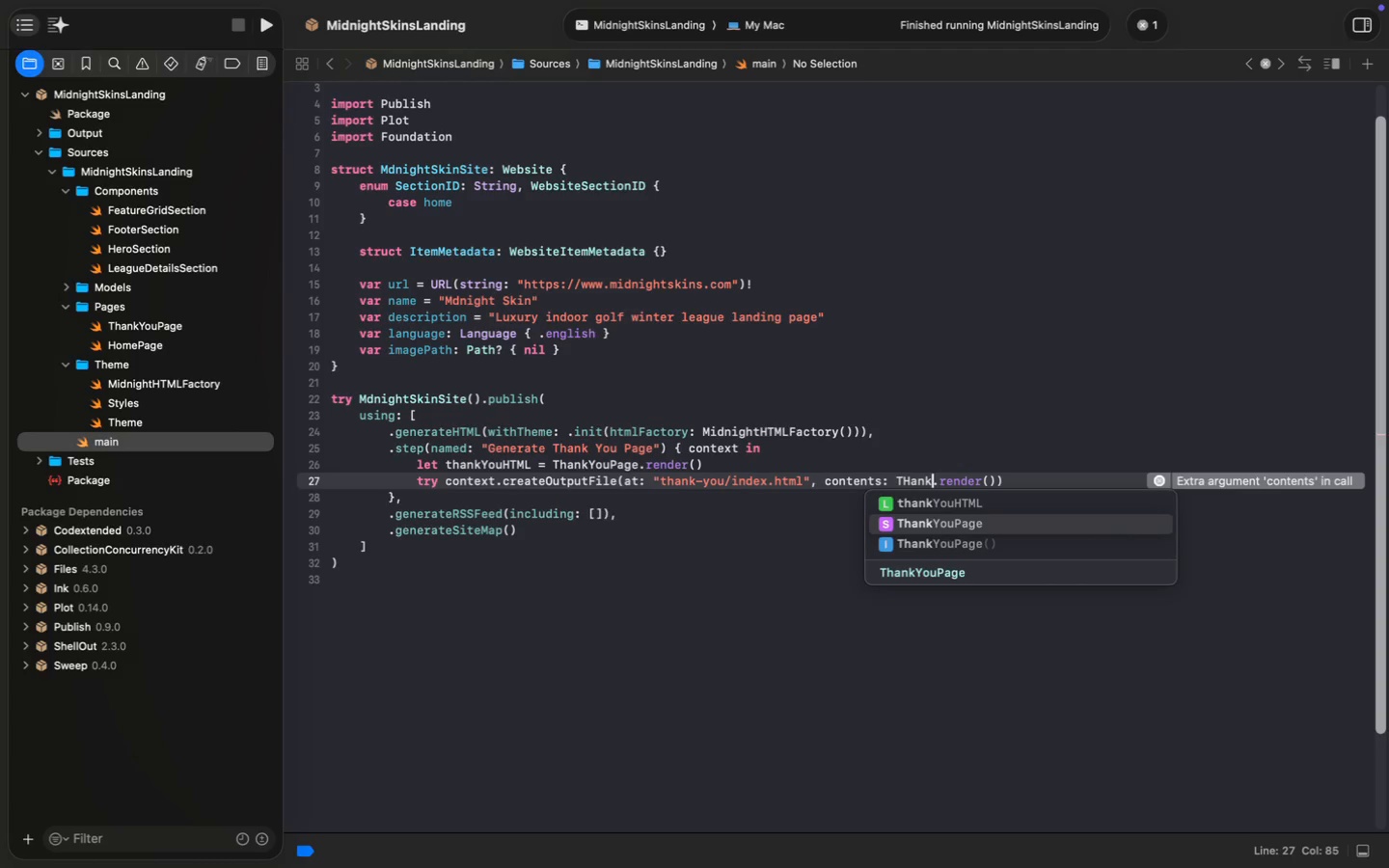 
key(Enter)
 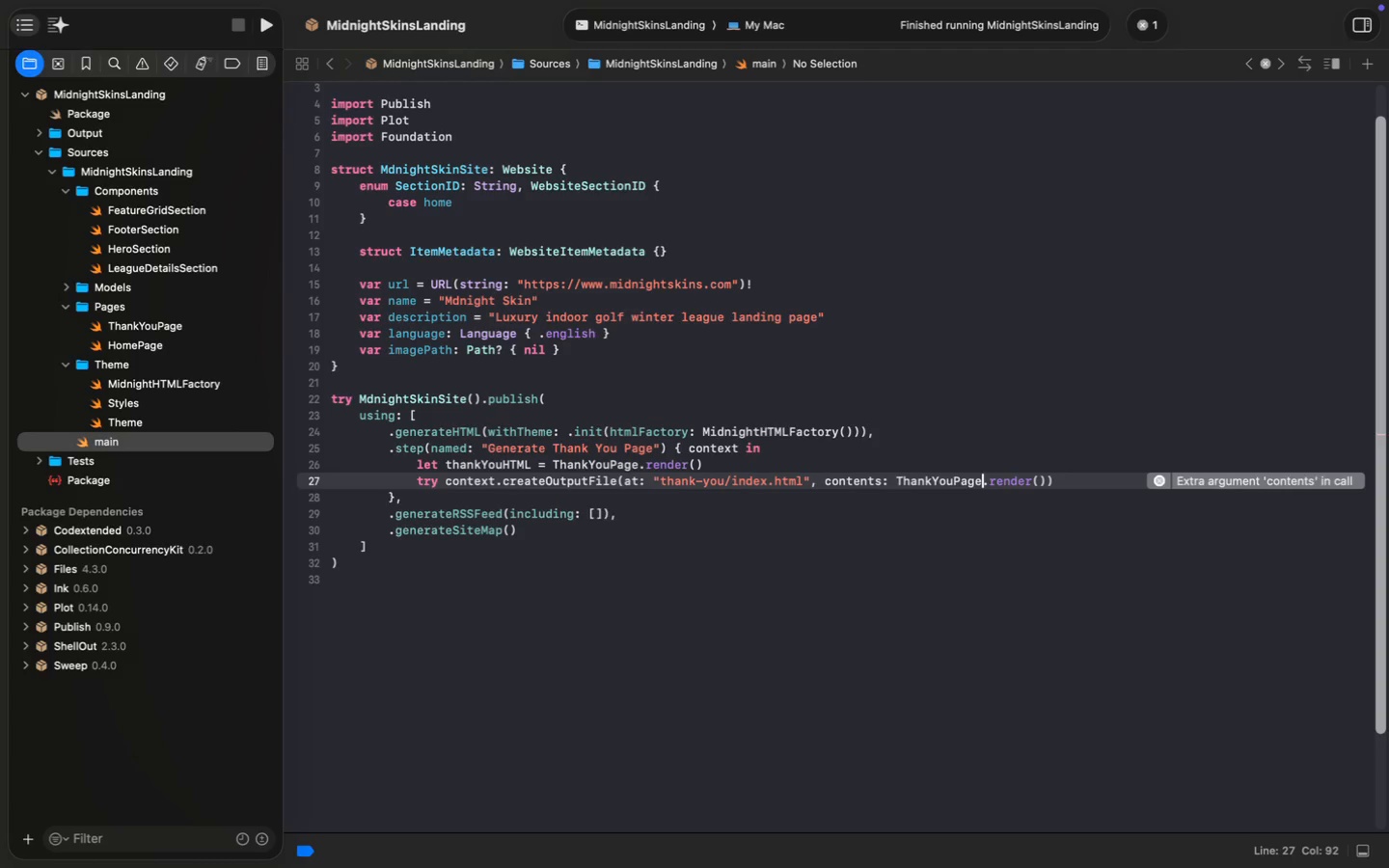 
key(Meta+S)
 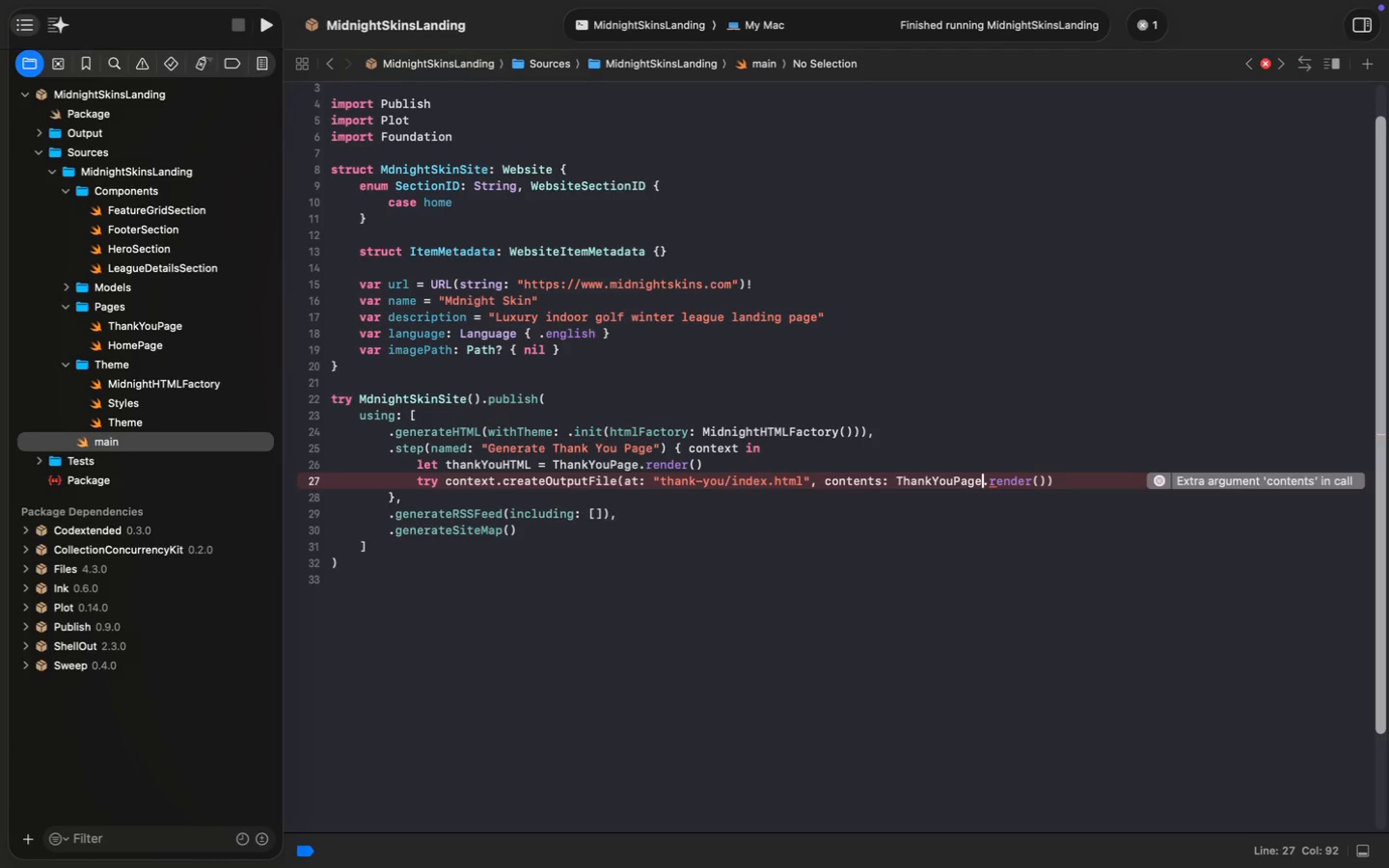 
key(Meta+S)
 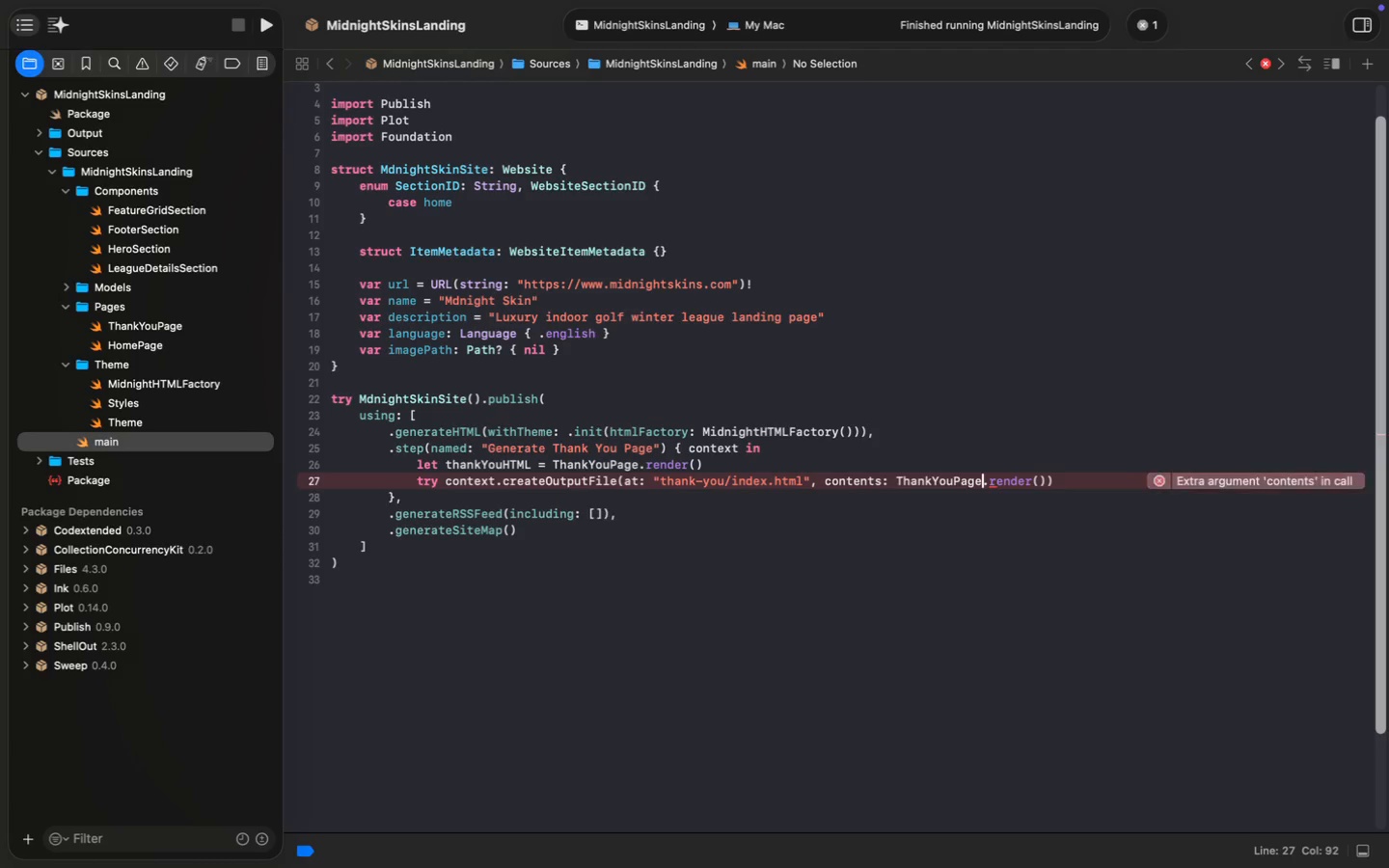 
key(Meta+S)
 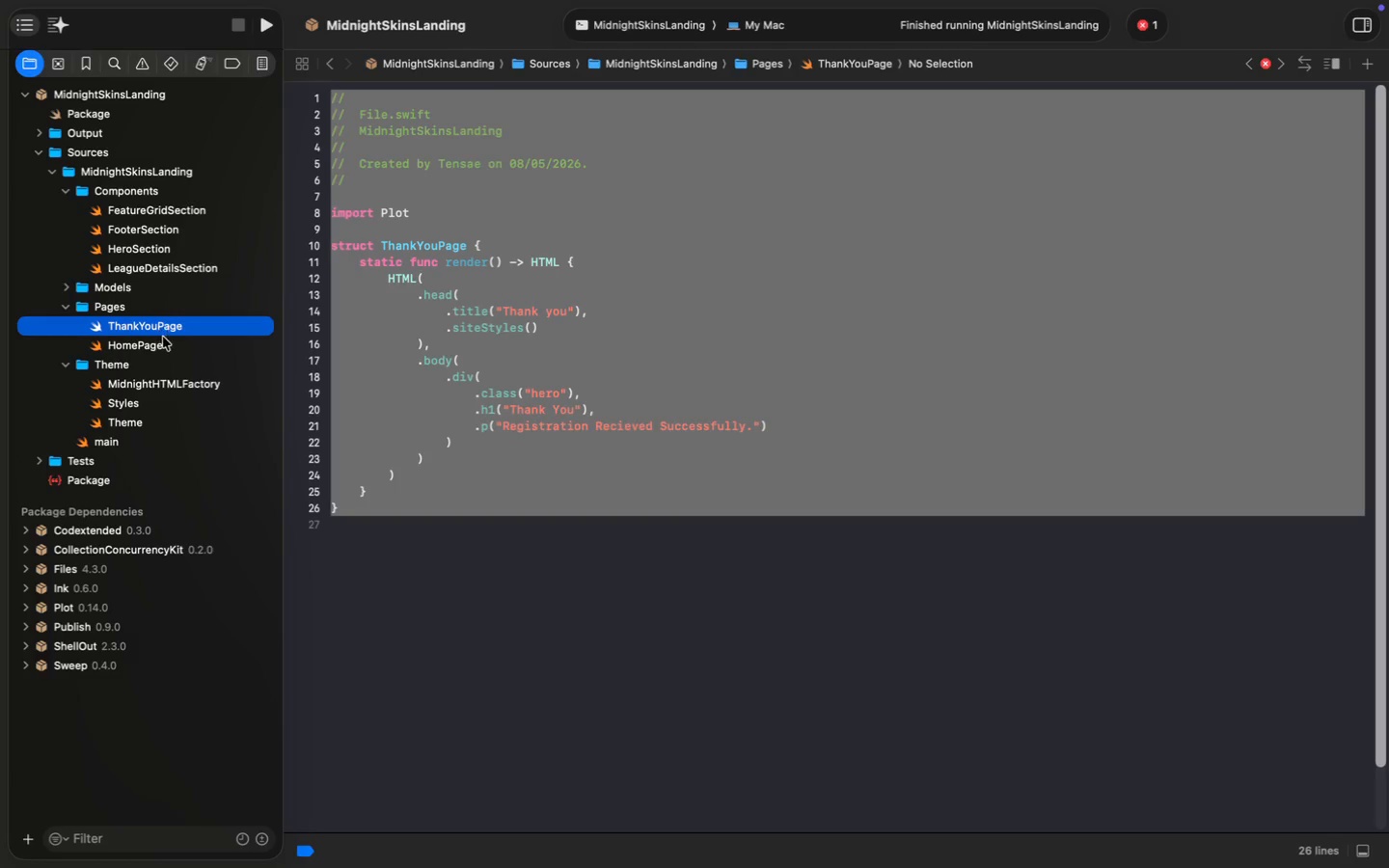 
wait(5.2)
 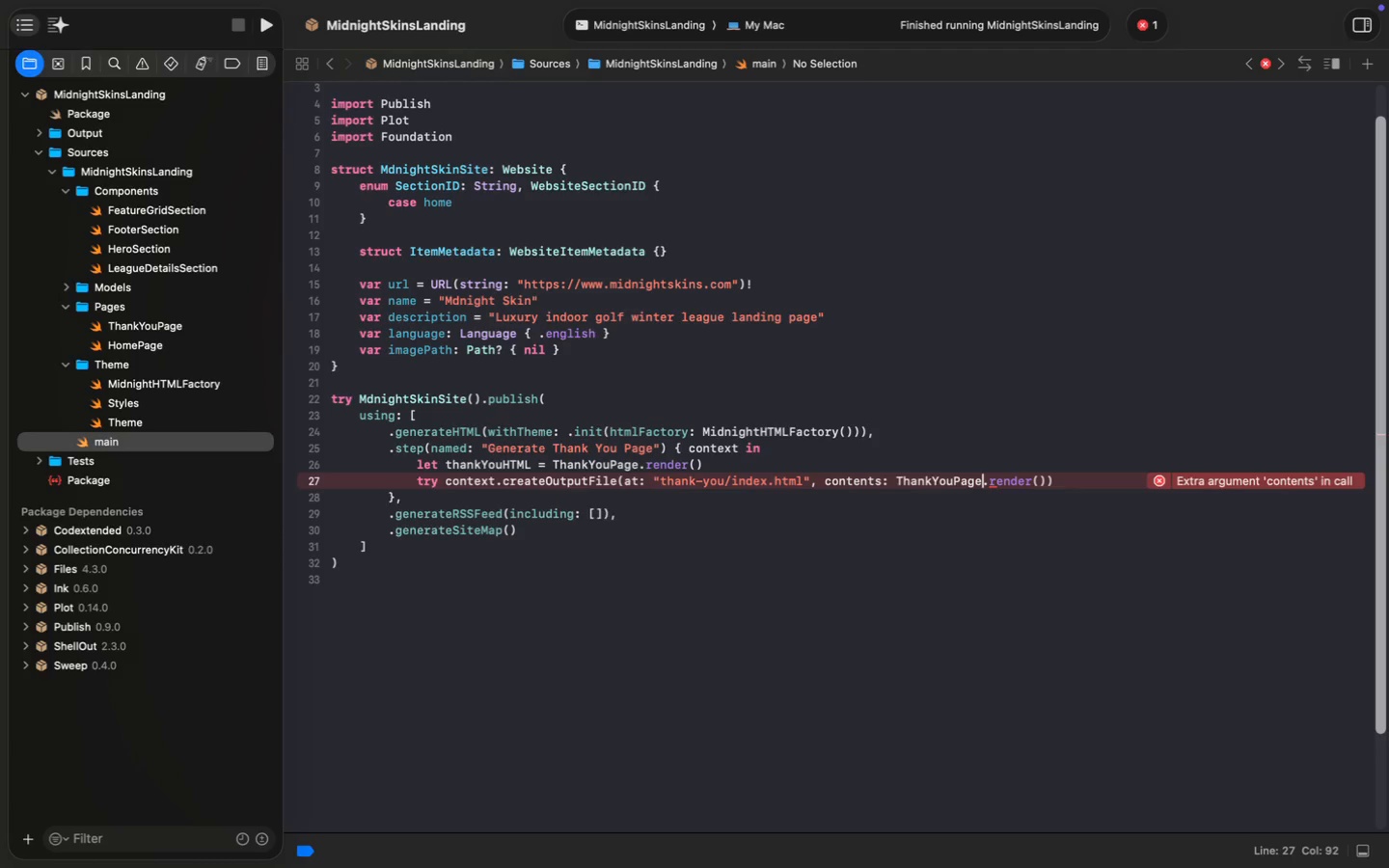 
left_click([143, 347])
 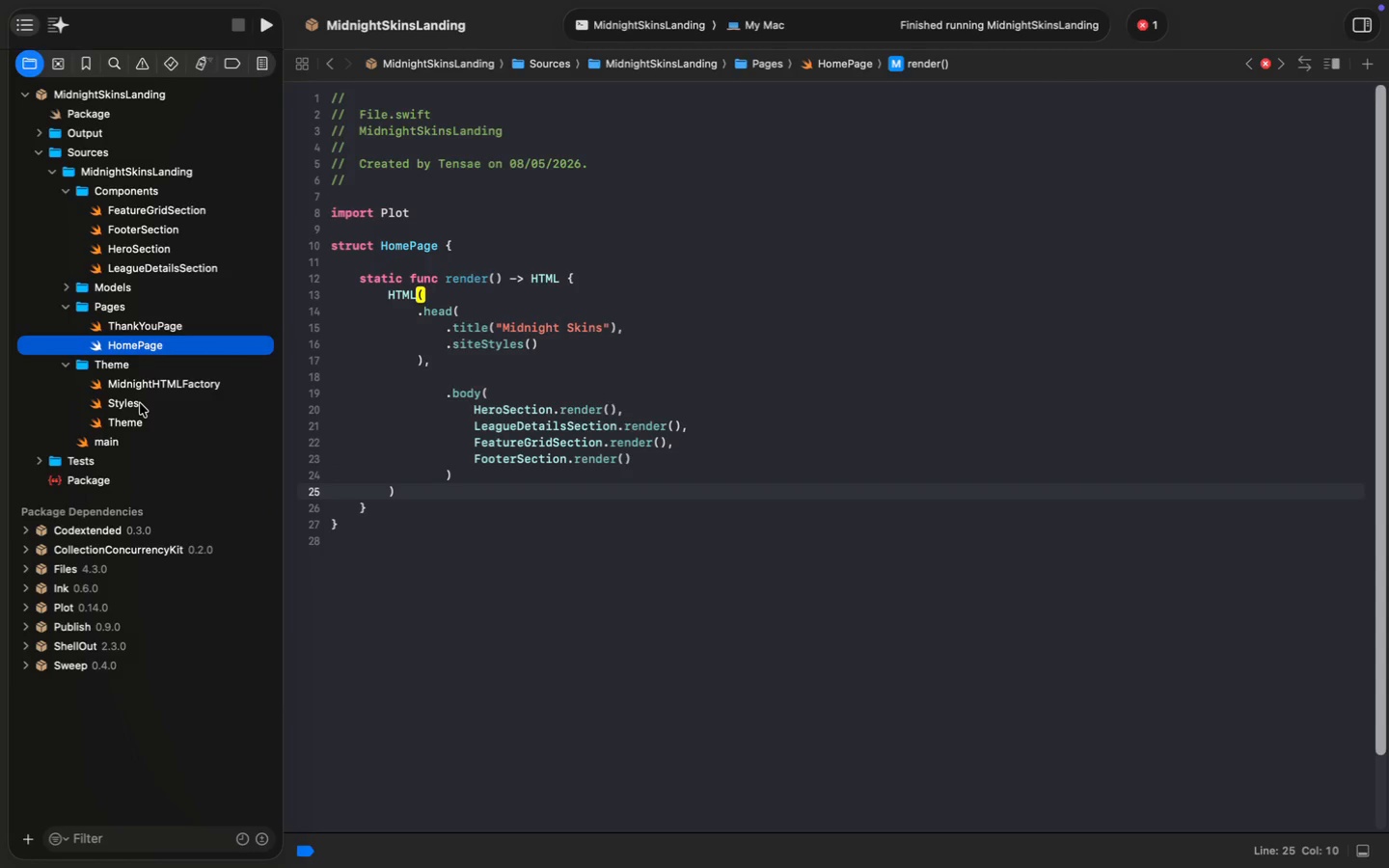 
left_click([140, 404])
 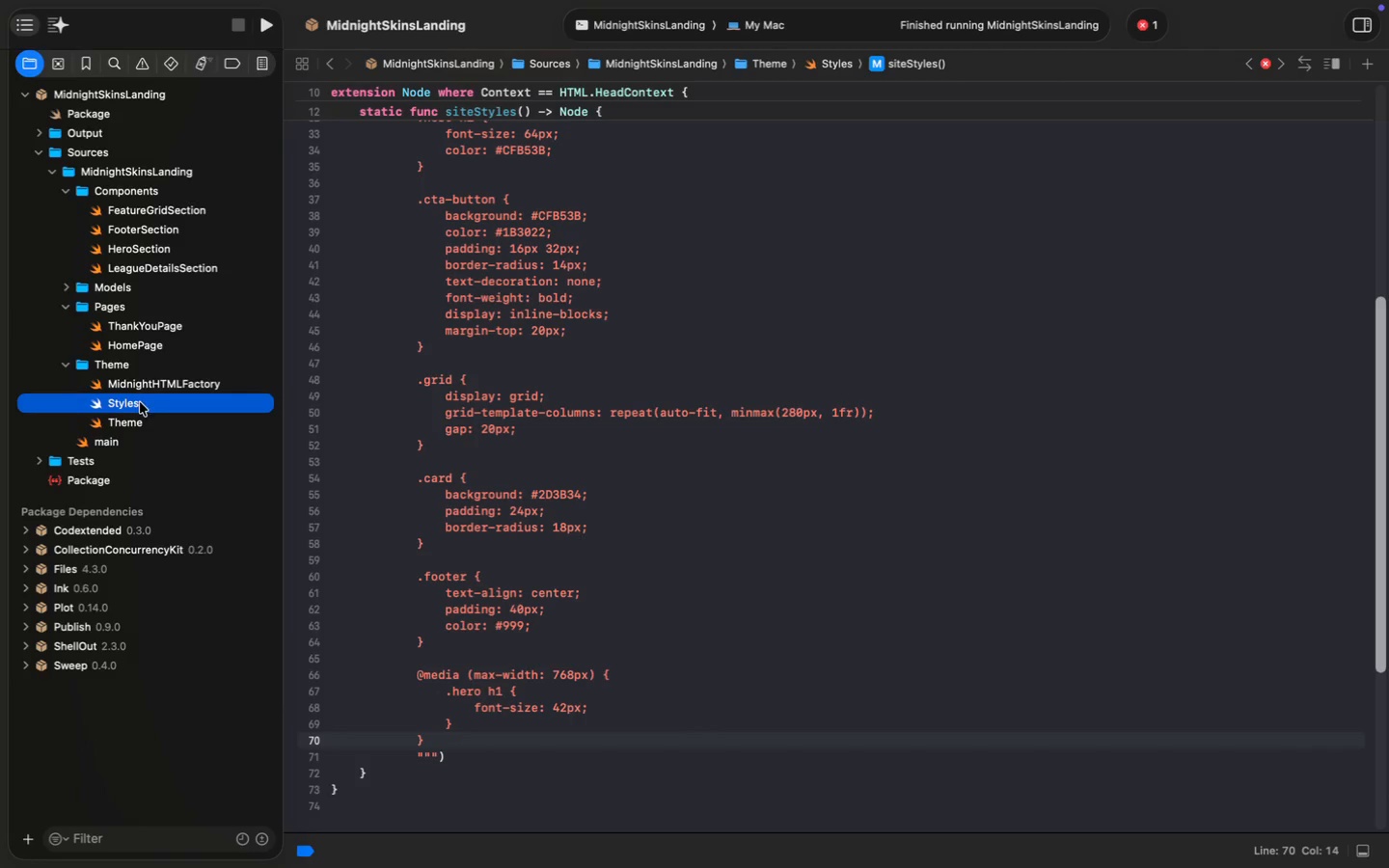 
left_click([143, 388])
 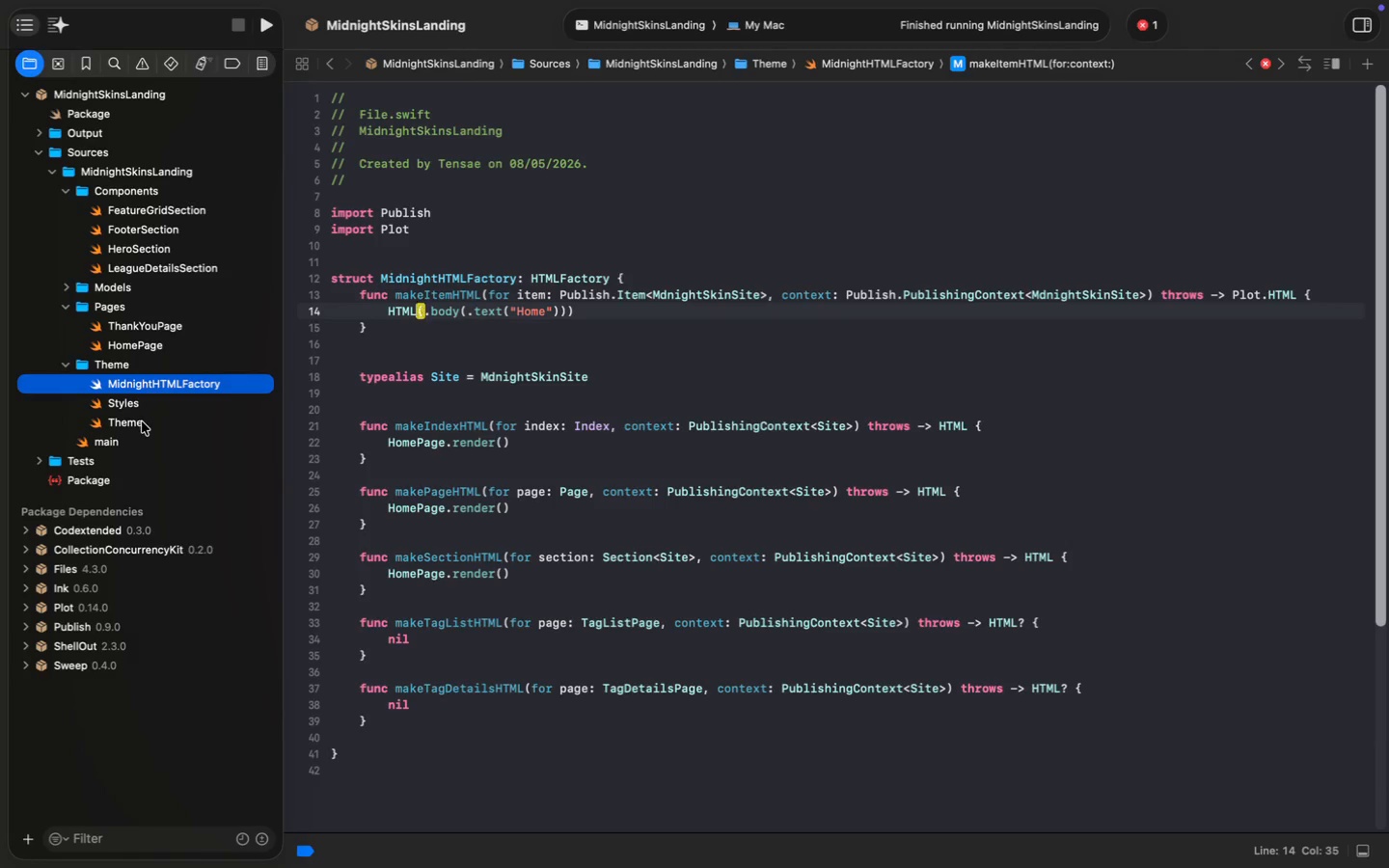 
left_click([142, 421])
 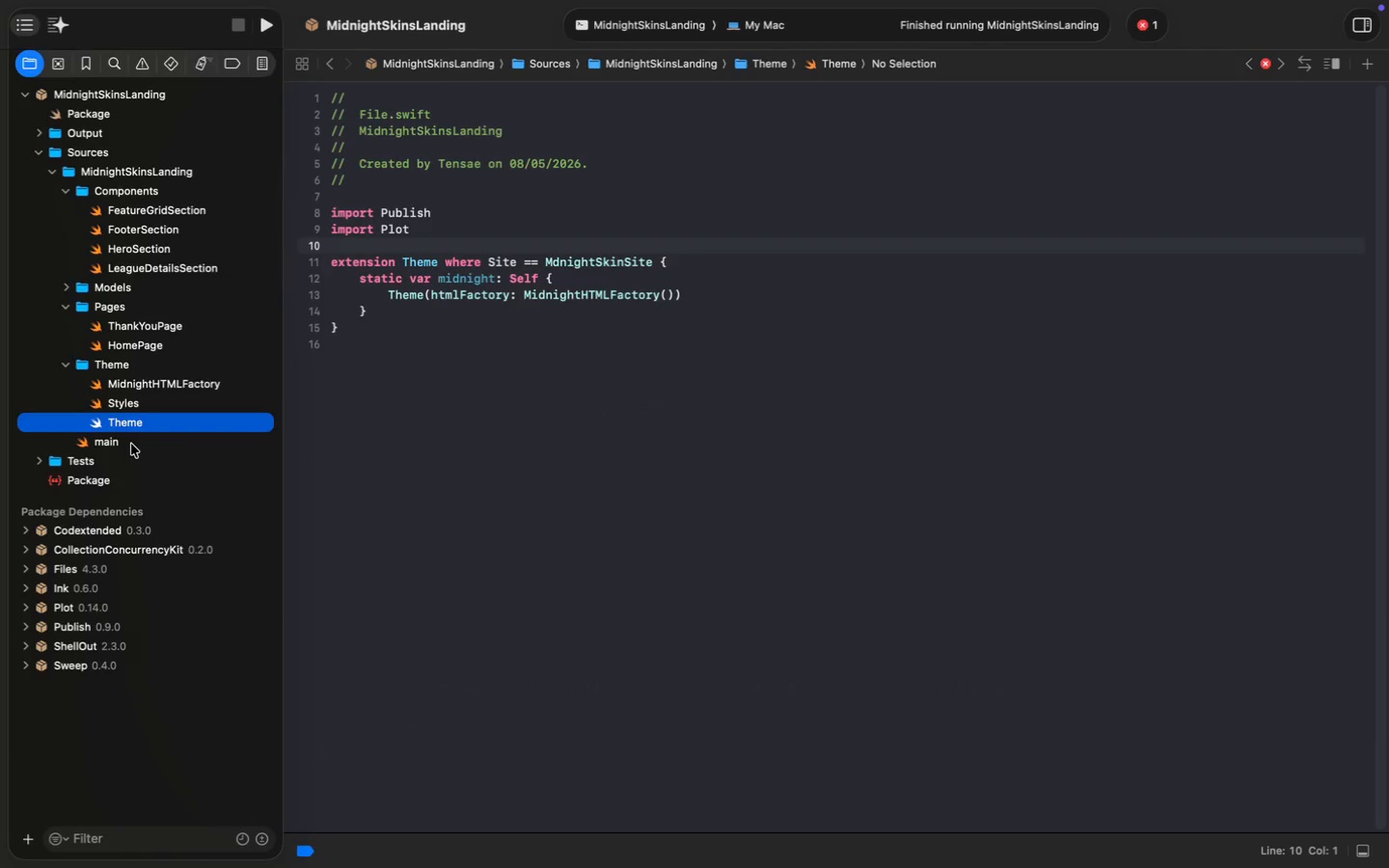 
left_click([131, 444])
 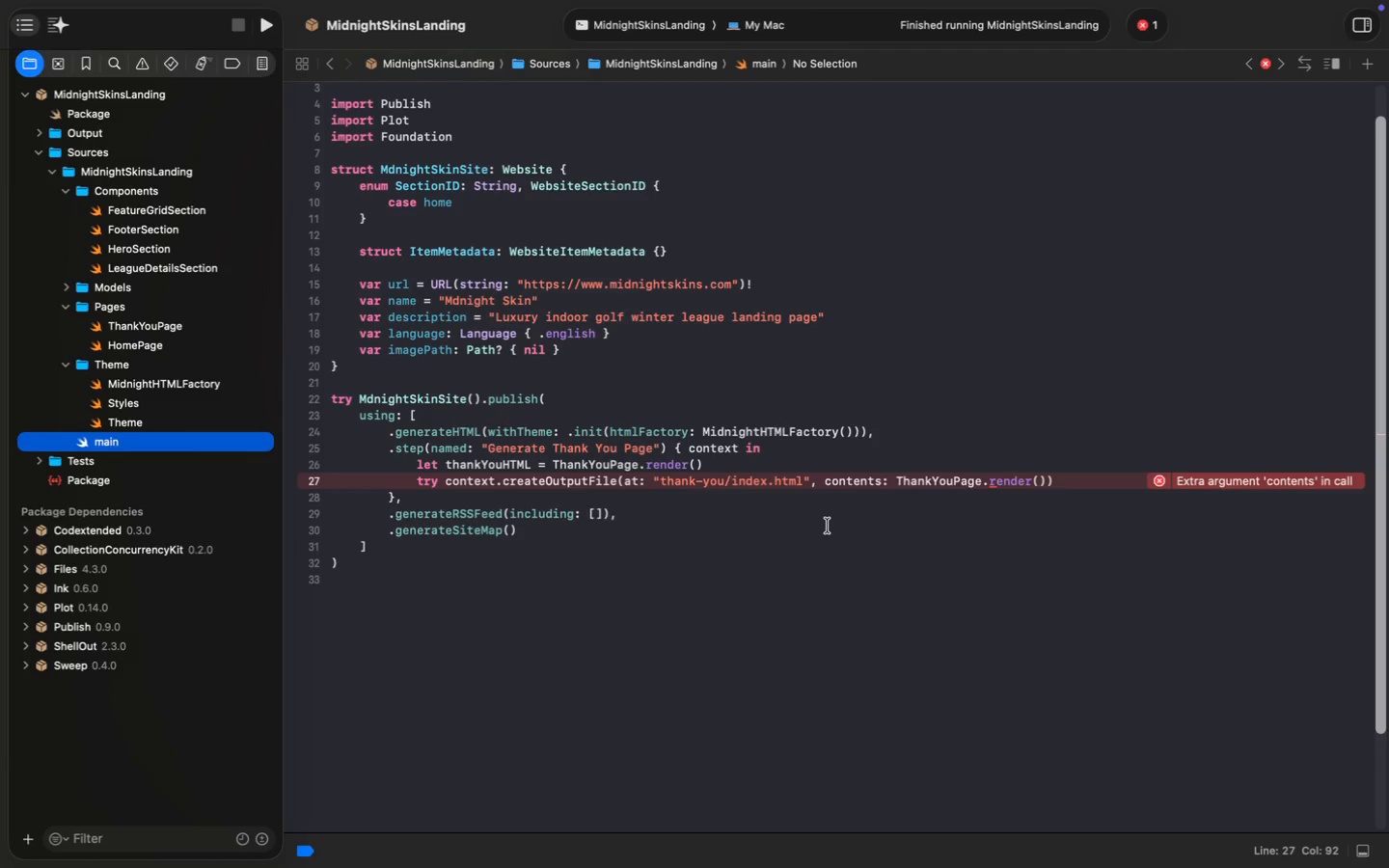 
wait(42.95)
 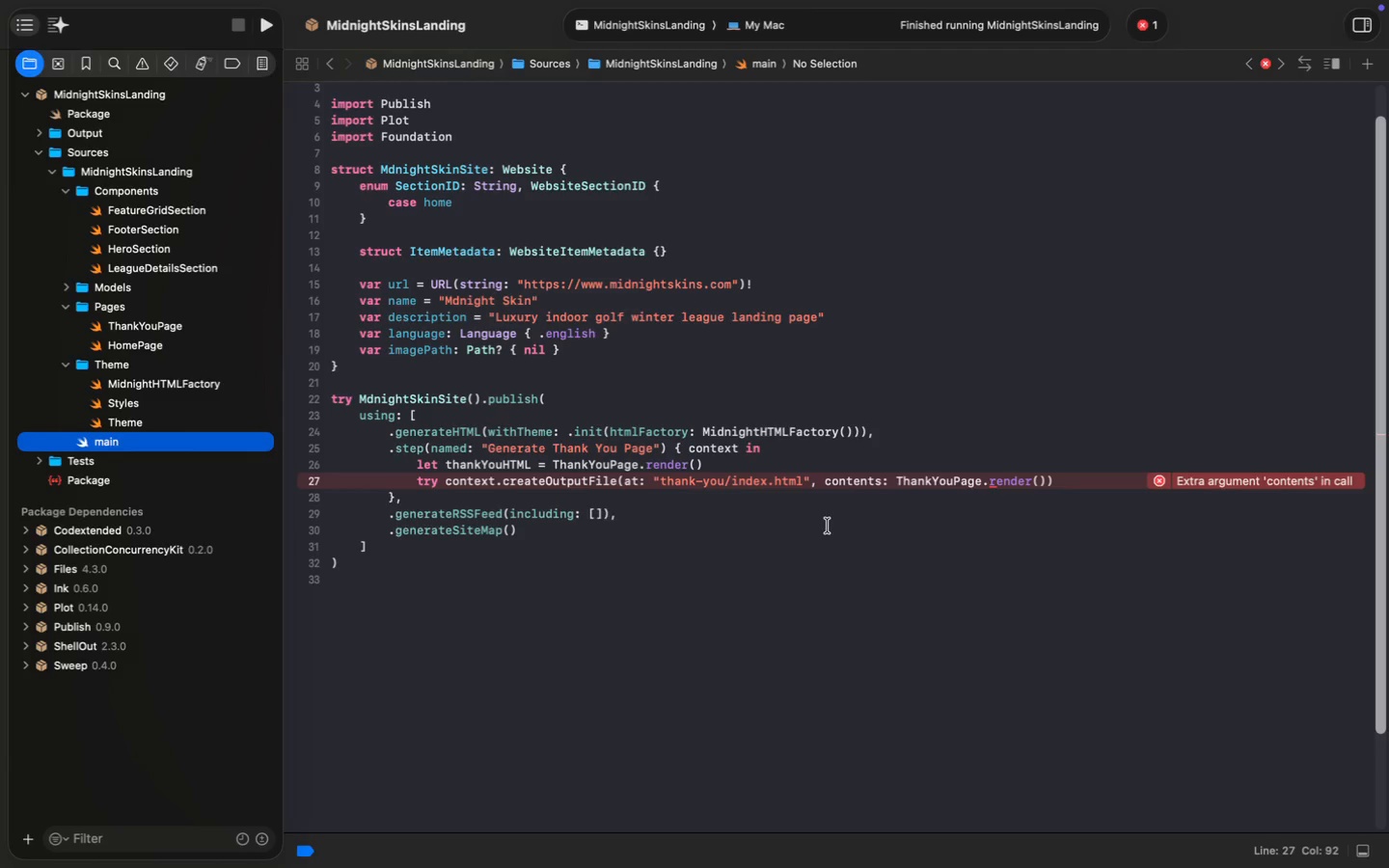 
left_click([1143, 26])
 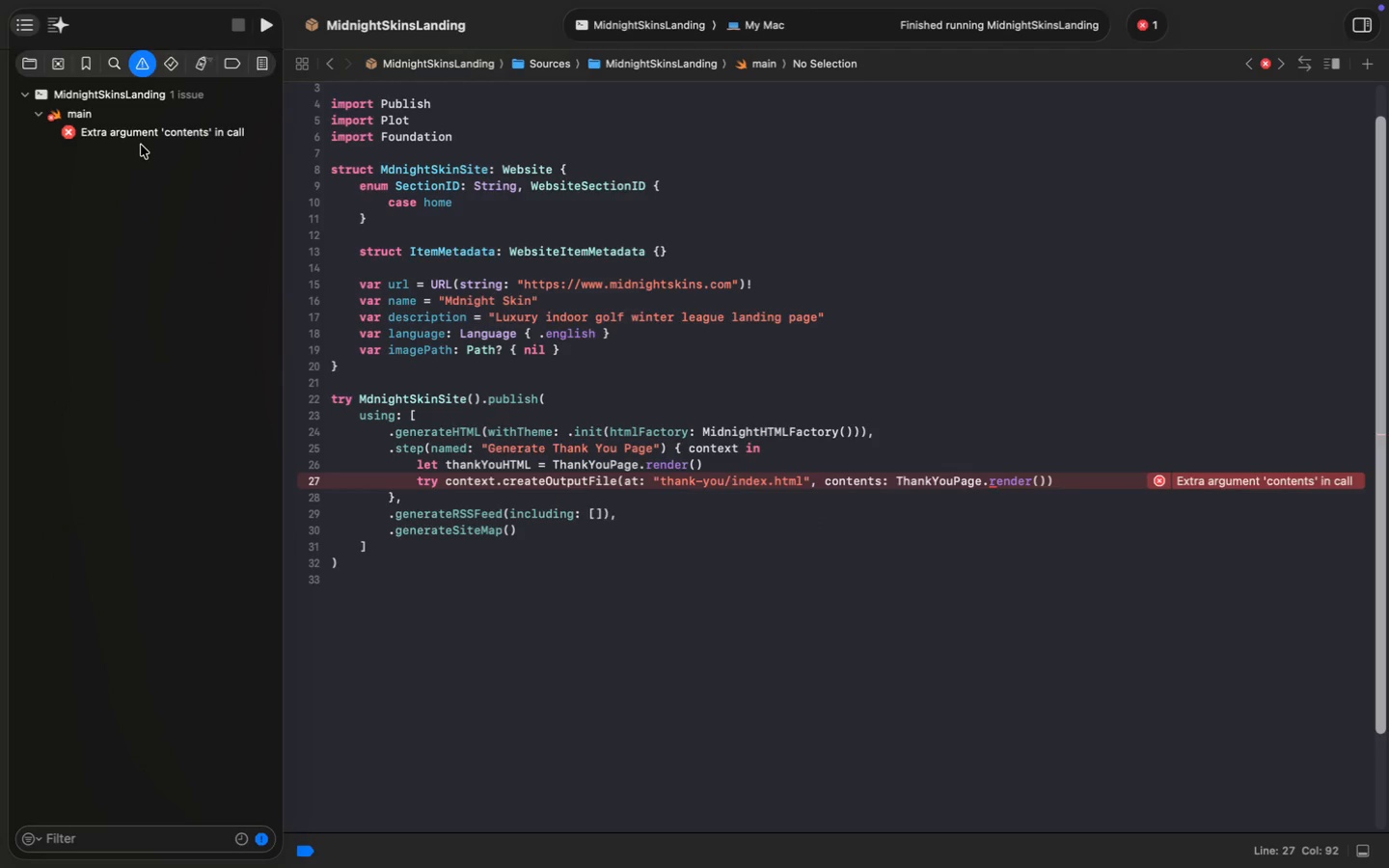 
right_click([154, 136])
 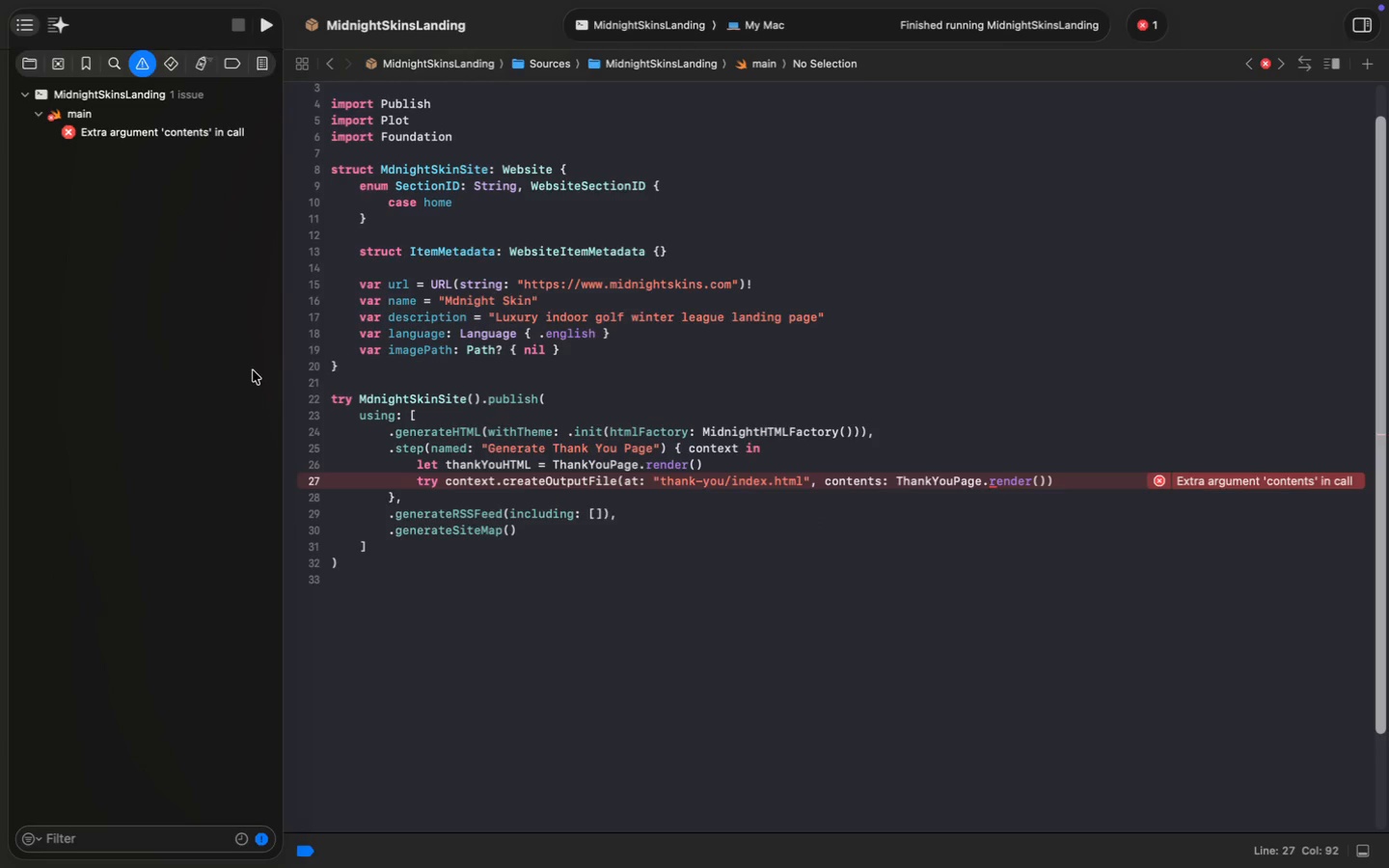 
left_click([577, 738])
 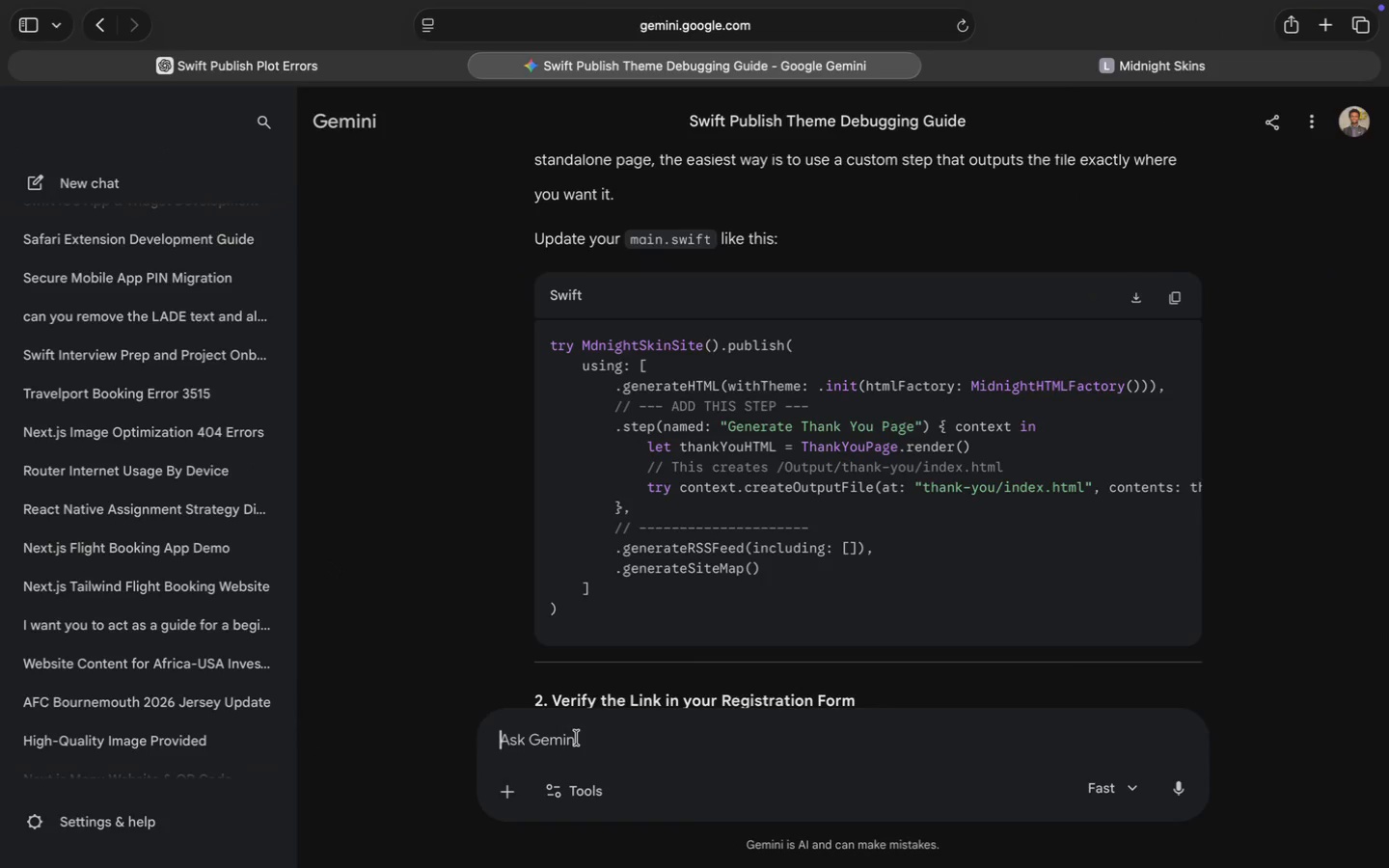 
key(Meta+V)
 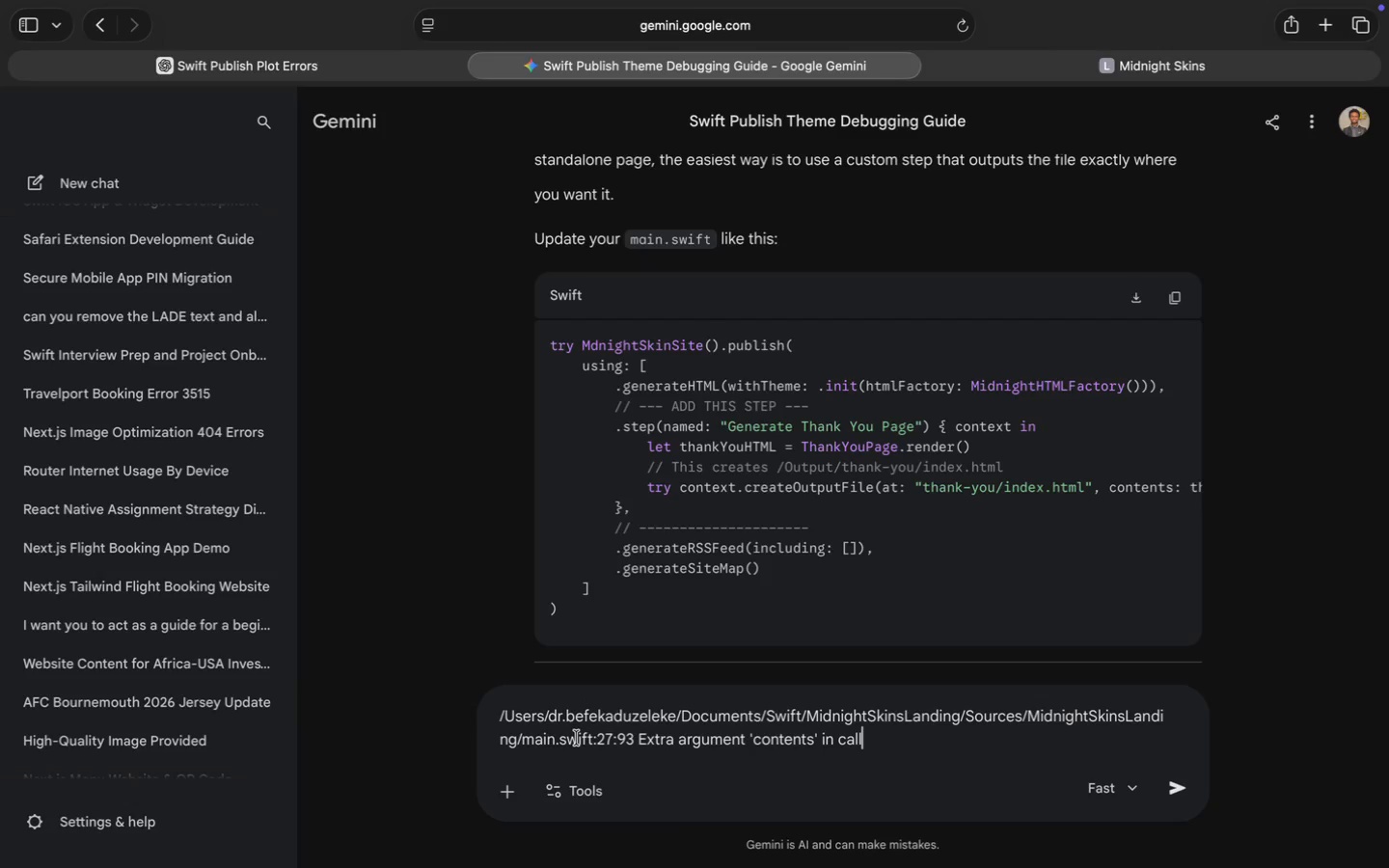 
key(Shift+Enter)
 